 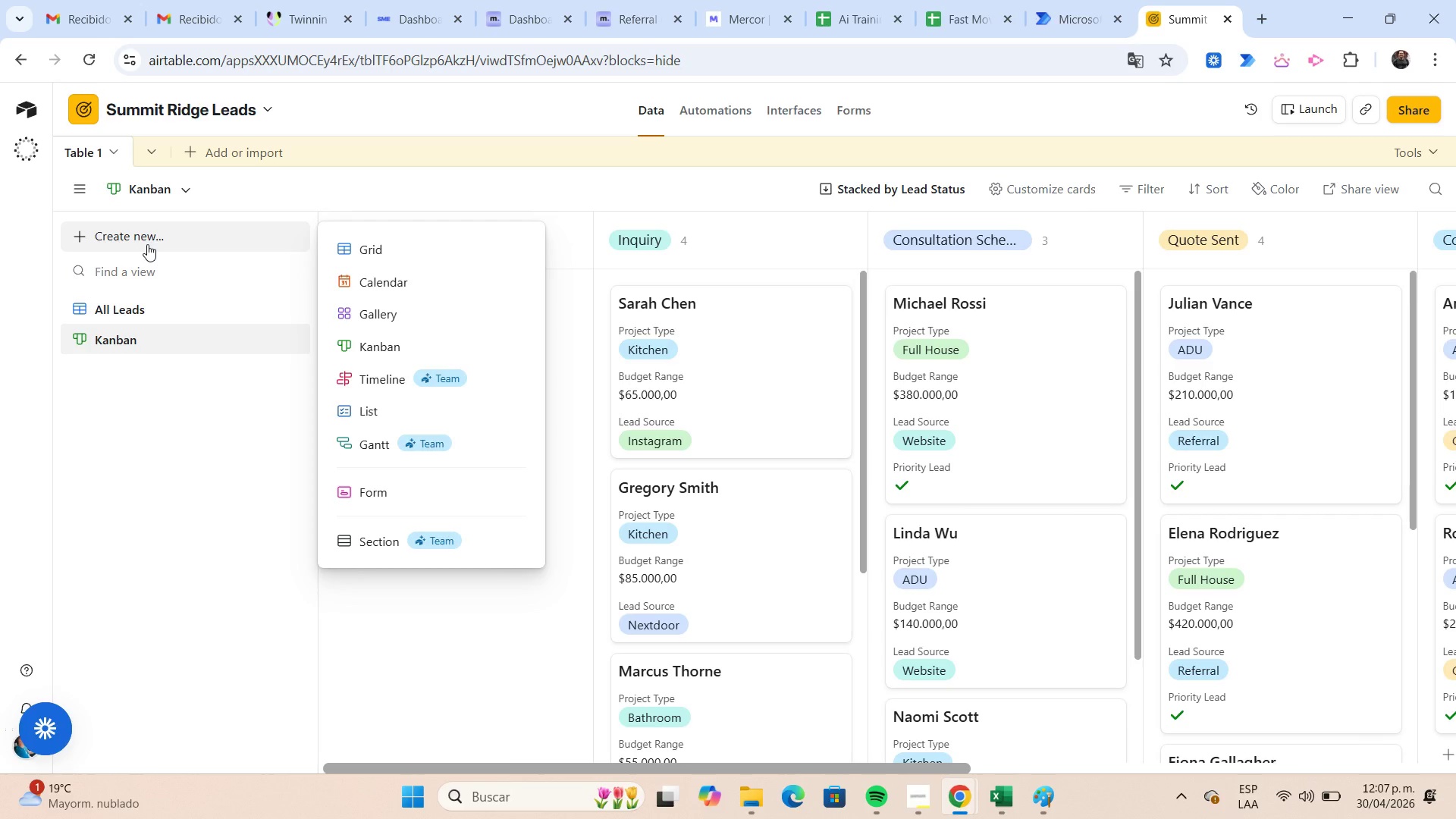 
left_click([403, 278])
 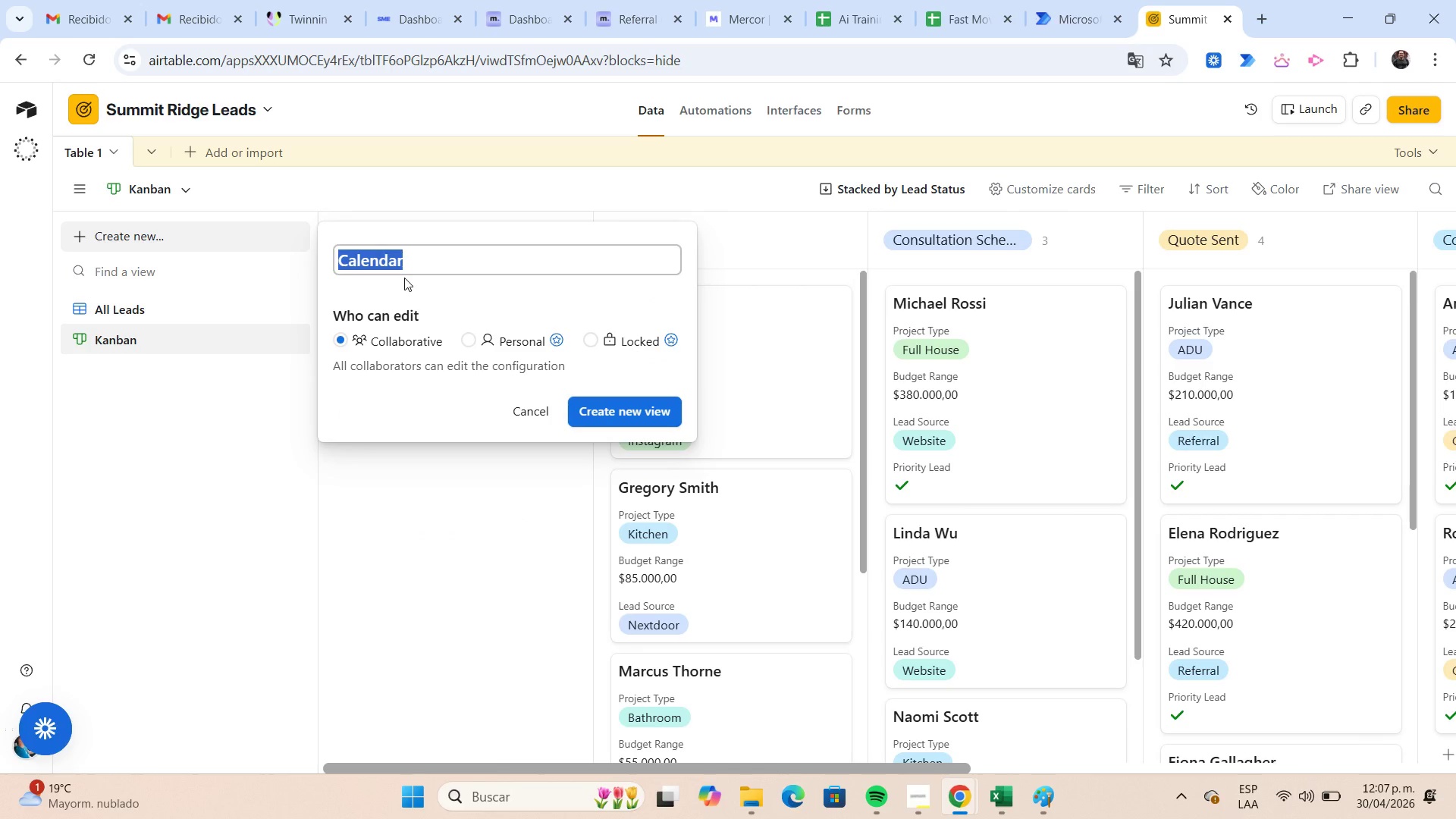 
type(Site Visits)
 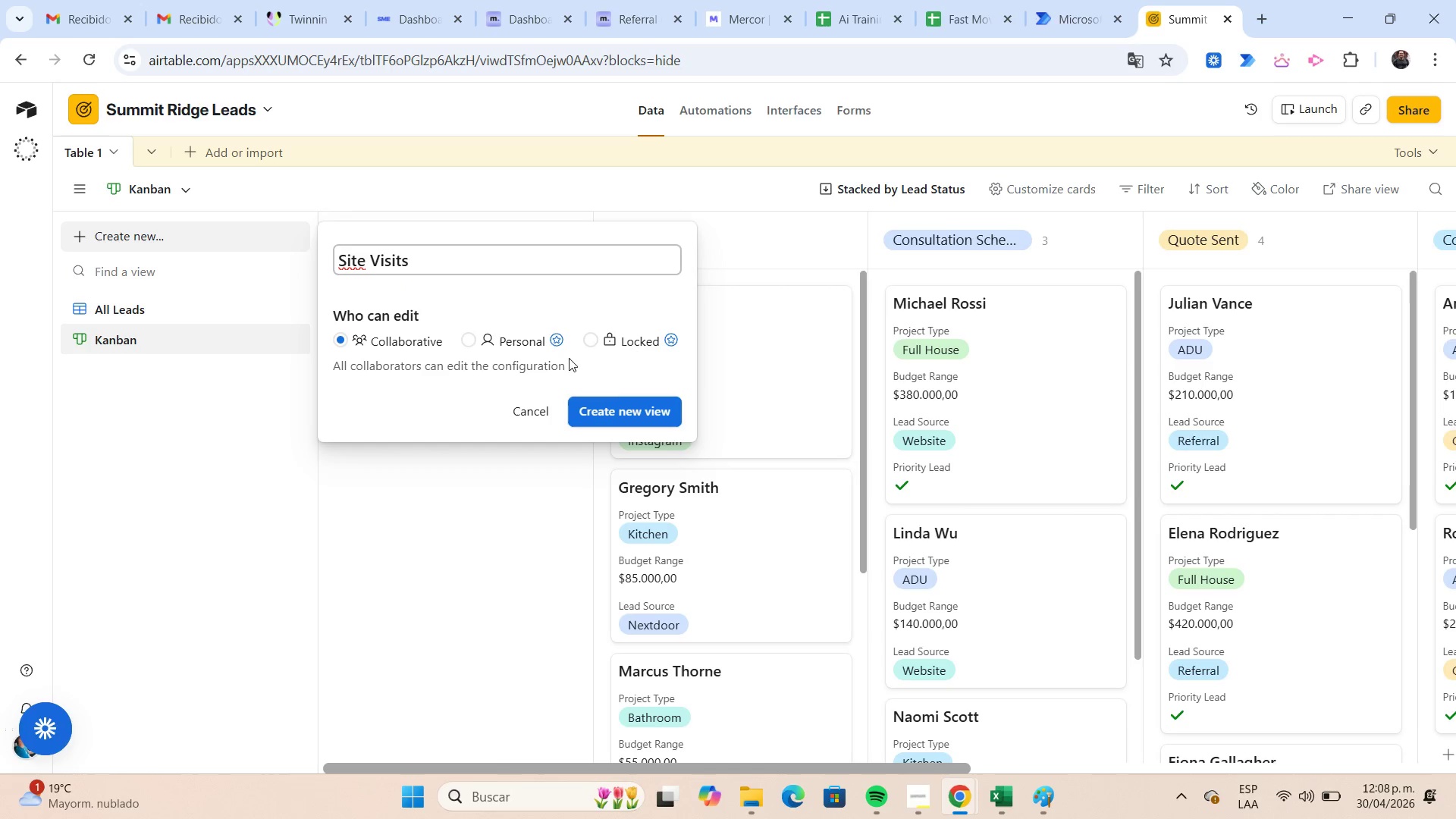 
left_click([629, 406])
 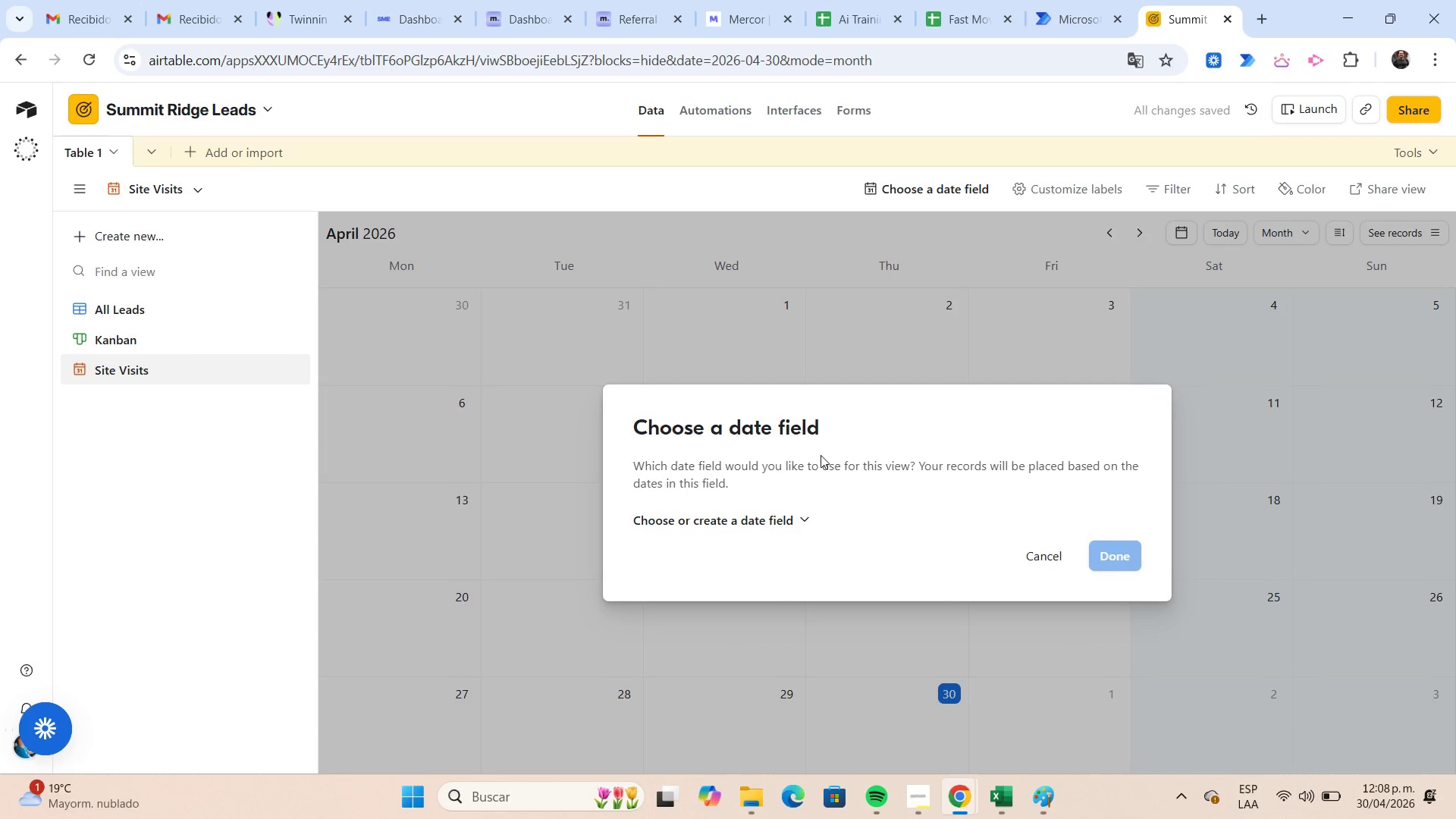 
scroll: coordinate [821, 469], scroll_direction: down, amount: 1.0
 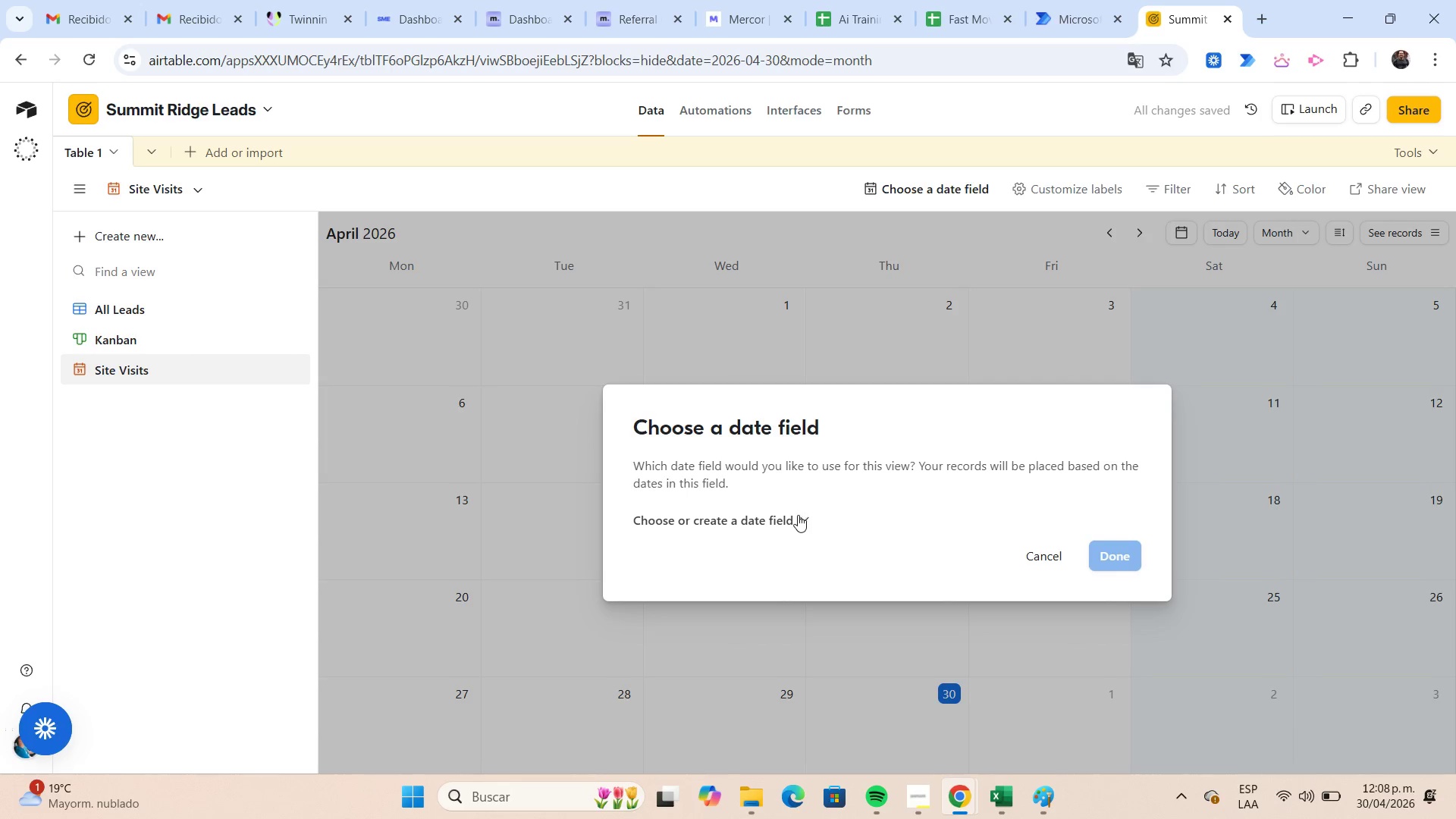 
left_click([798, 515])
 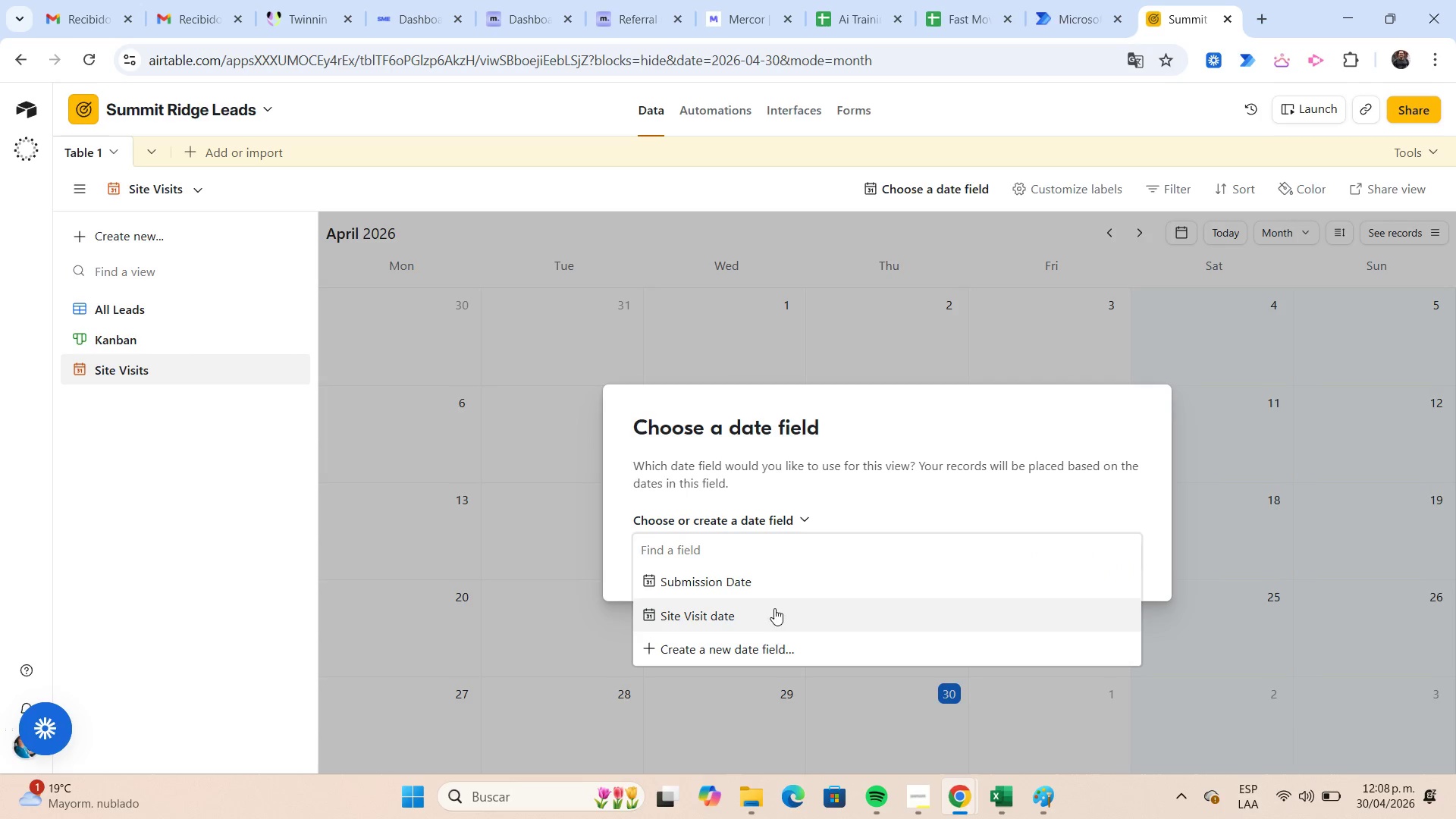 
left_click([720, 617])
 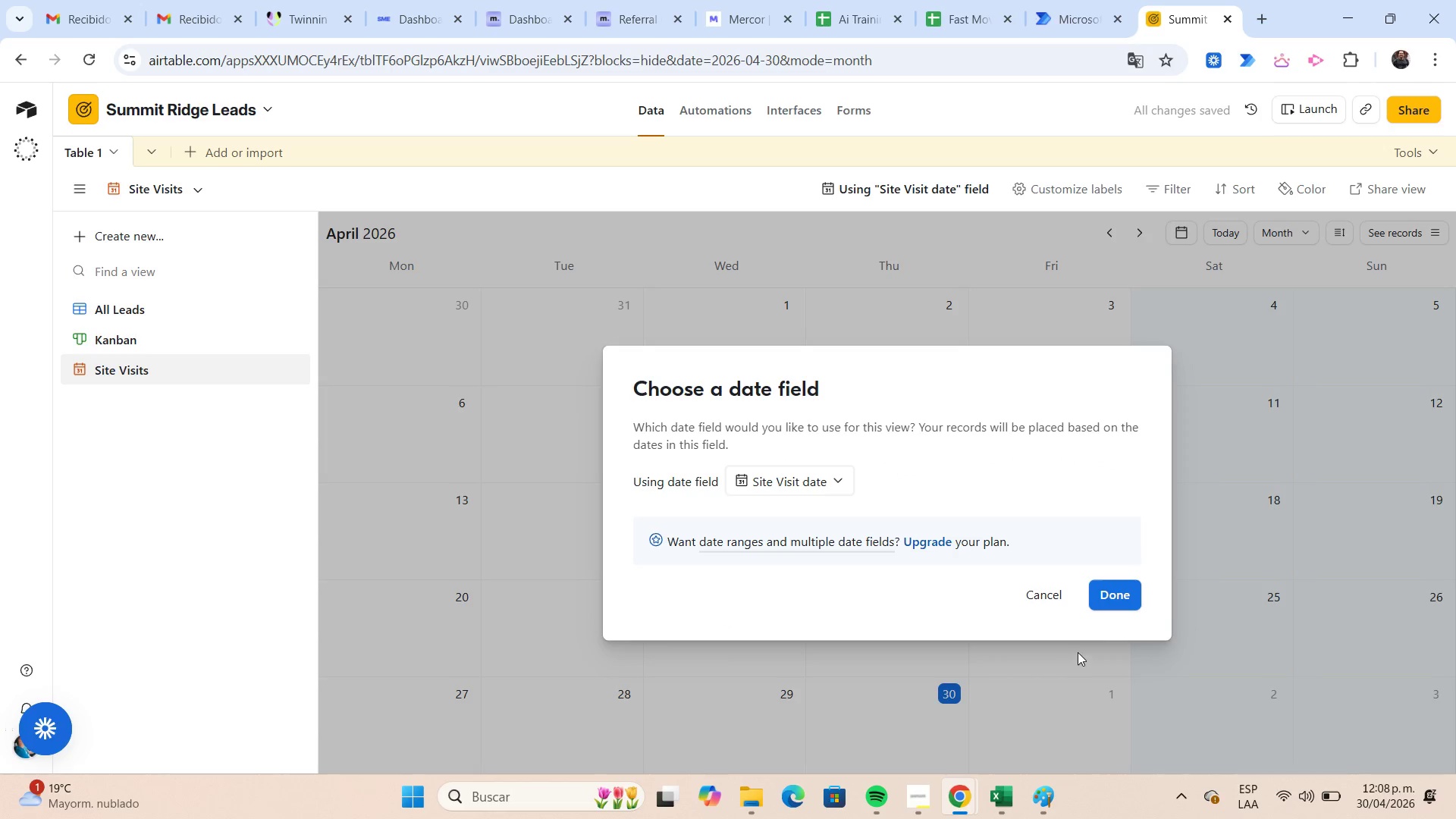 
left_click([1116, 596])
 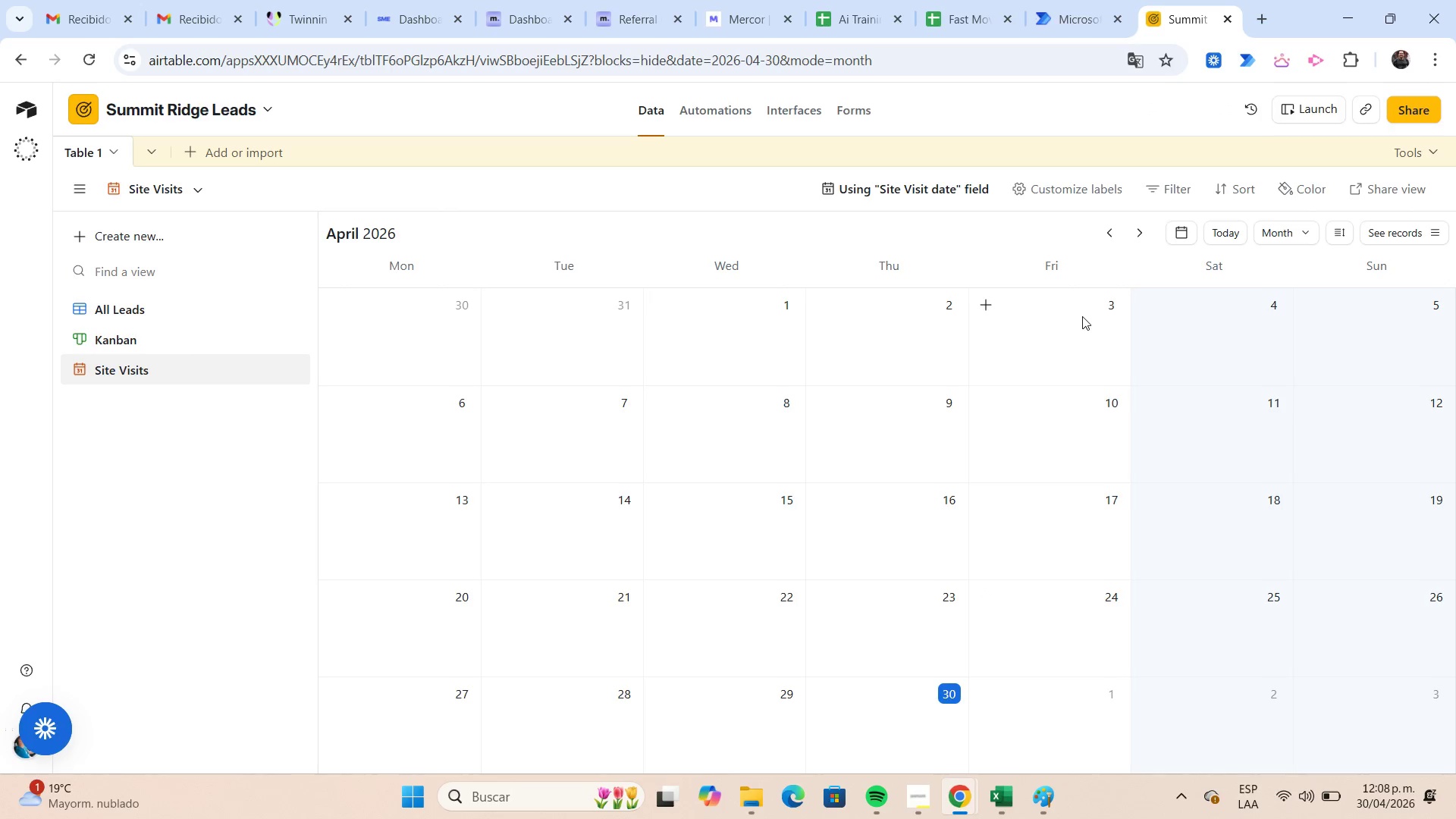 
wait(5.58)
 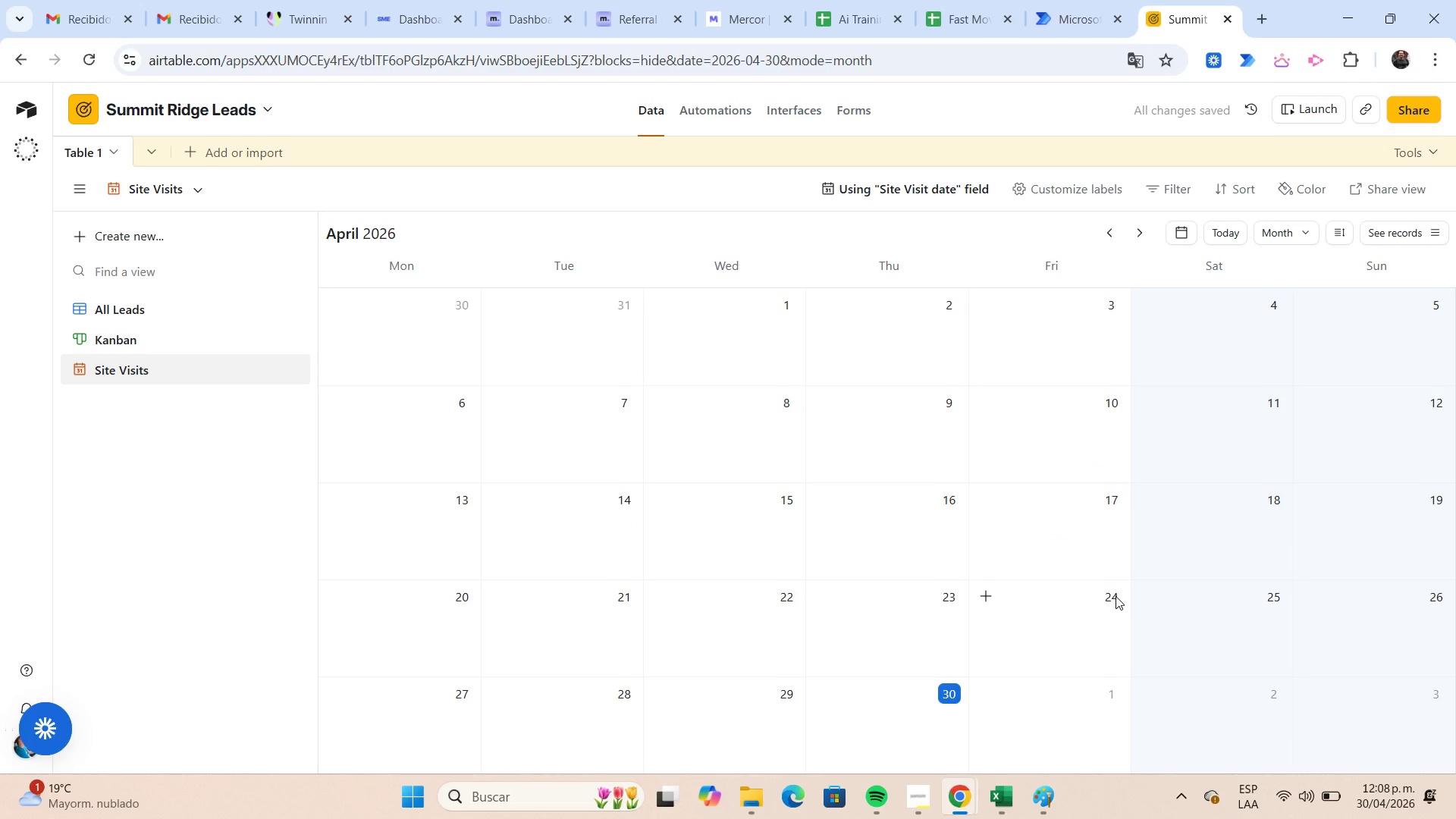 
double_click([1117, 234])
 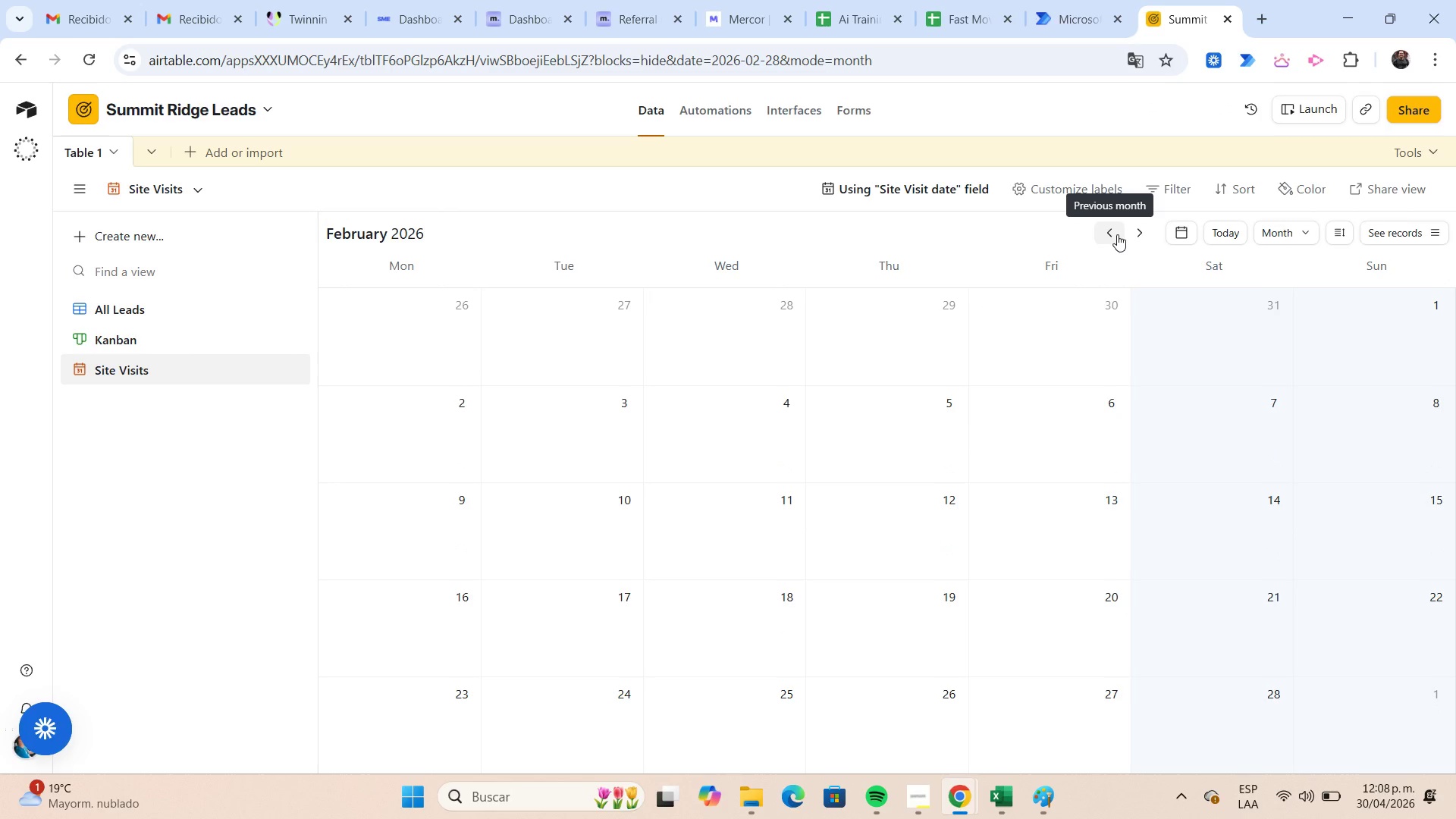 
left_click([1117, 234])
 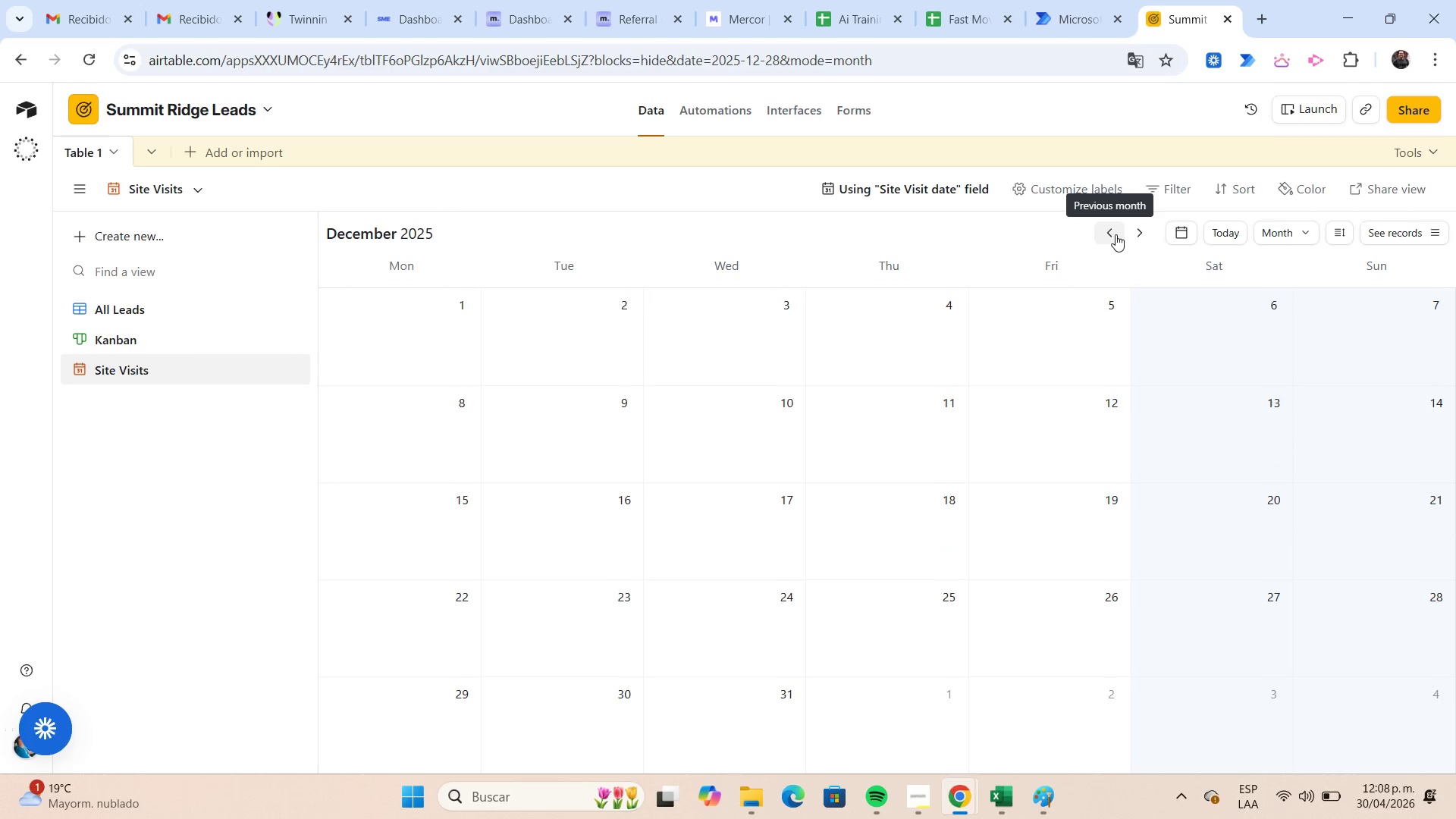 
triple_click([1115, 234])
 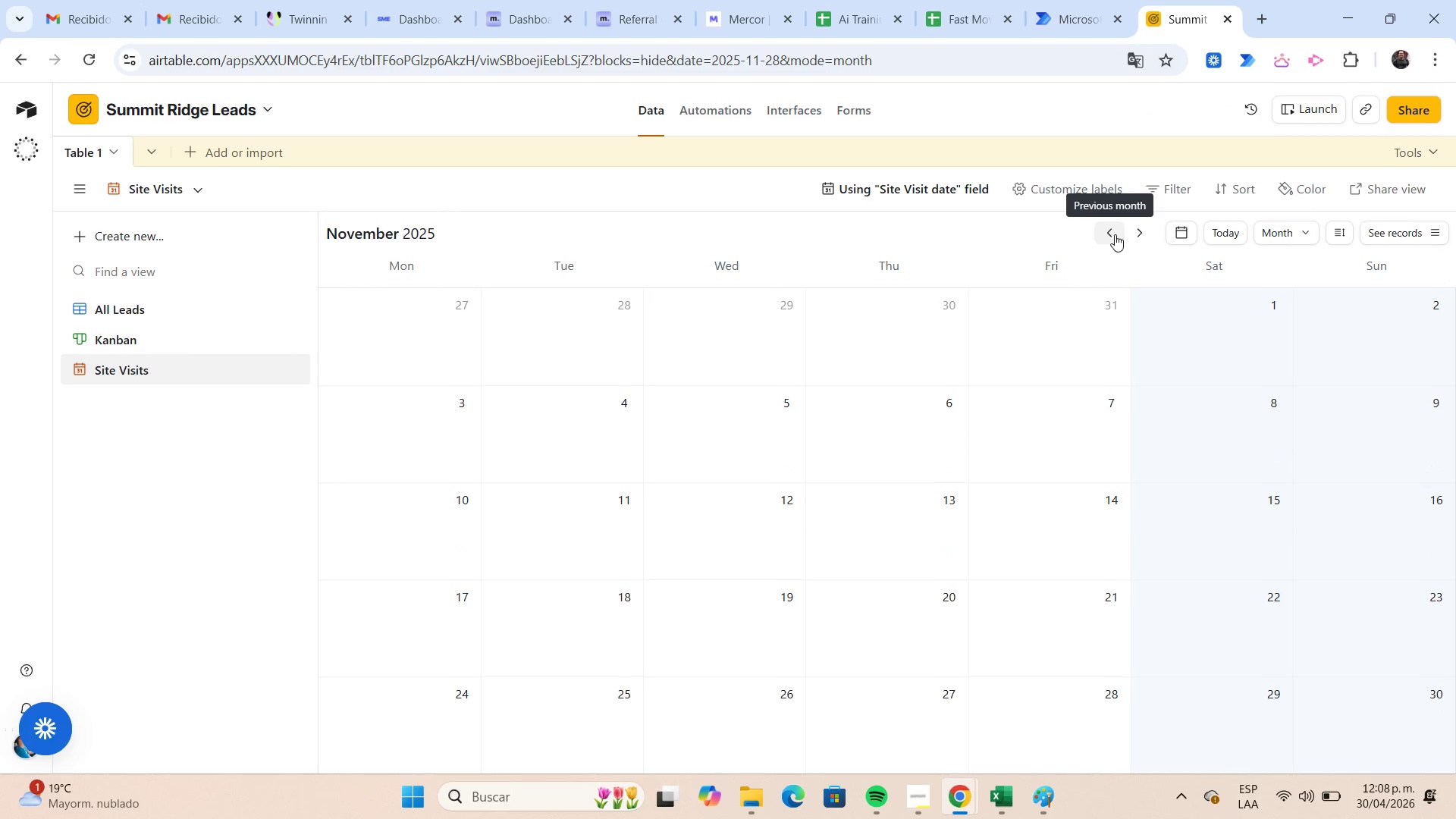 
triple_click([1115, 234])
 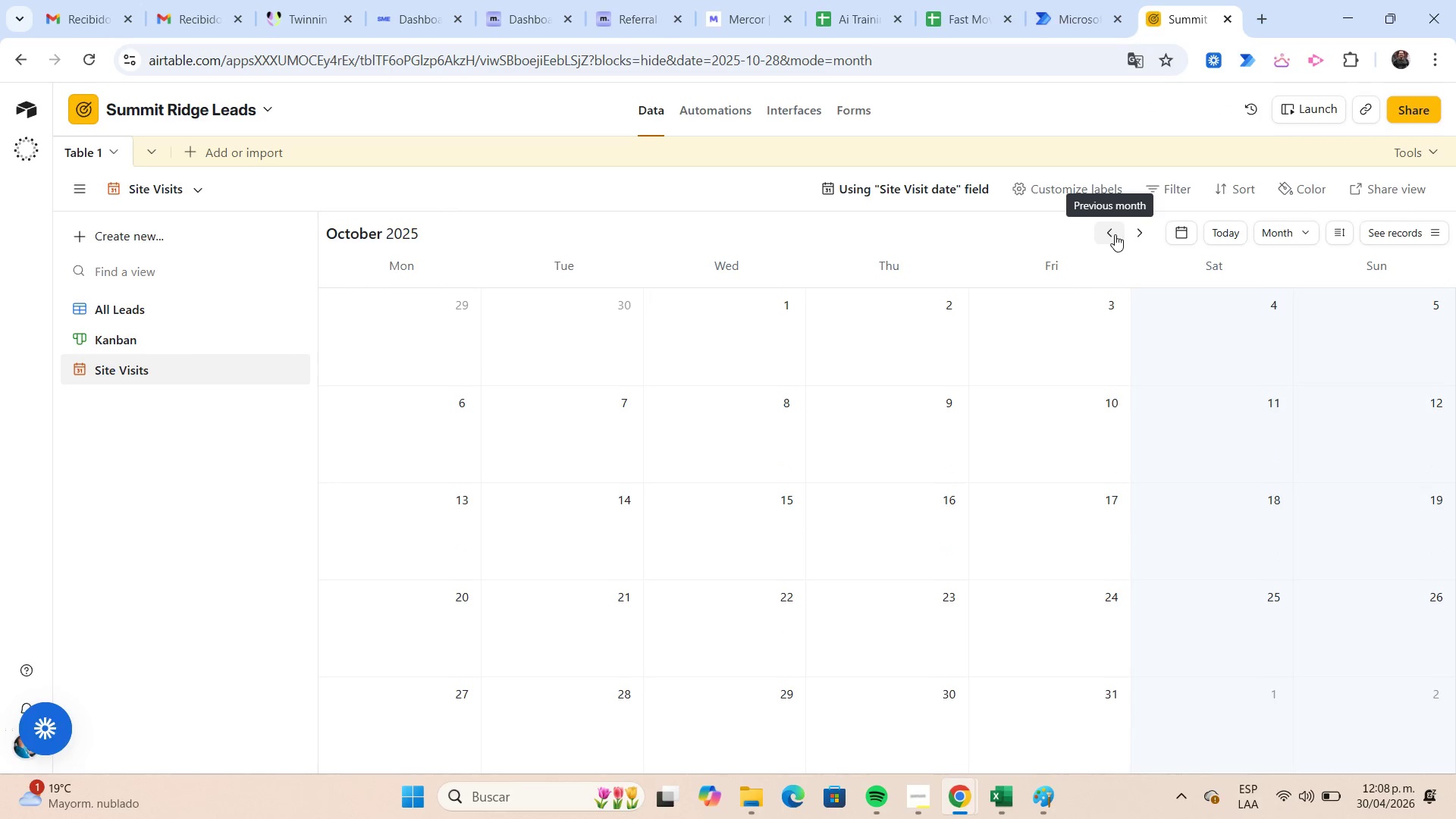 
triple_click([1115, 234])
 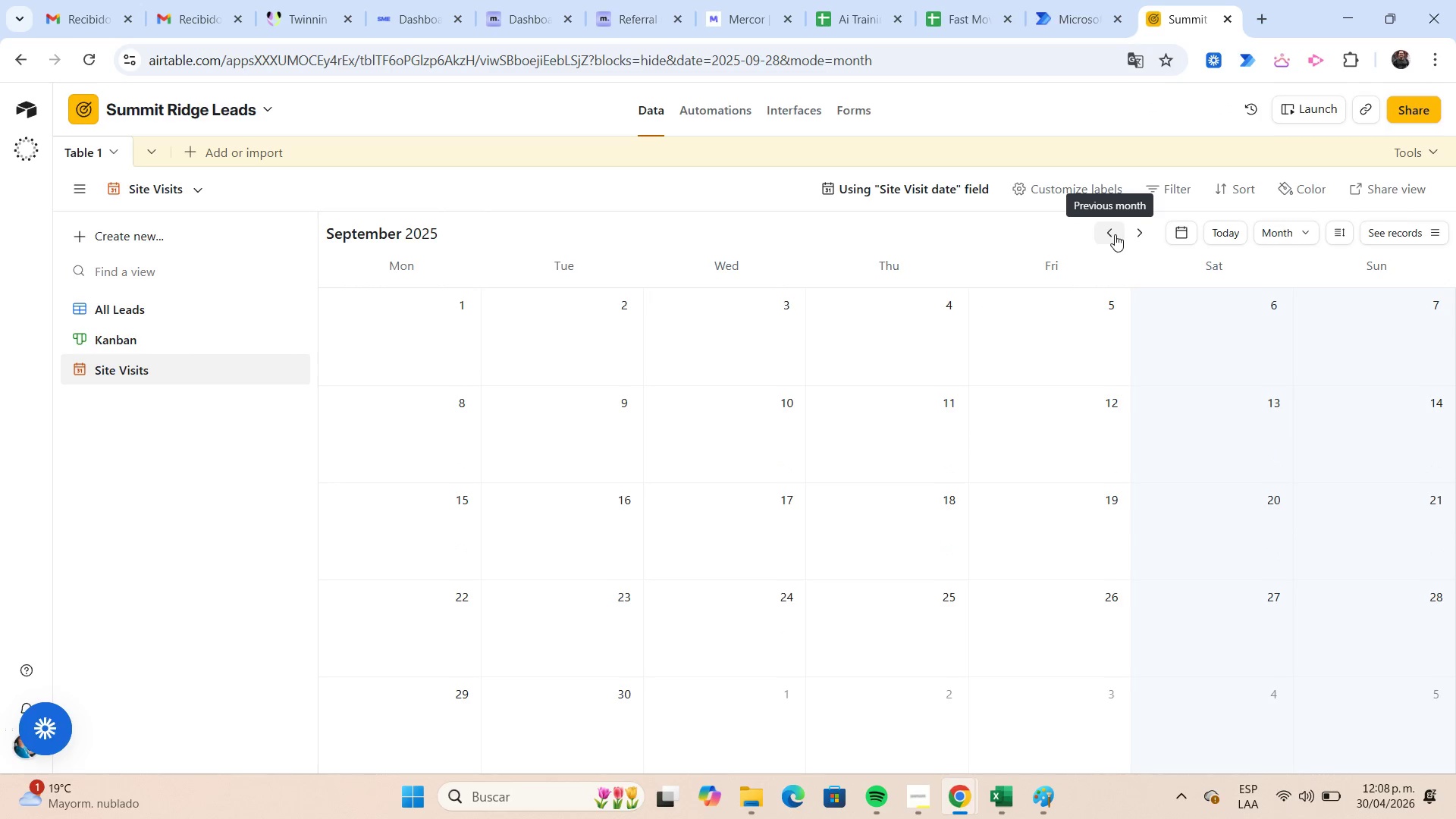 
triple_click([1115, 234])
 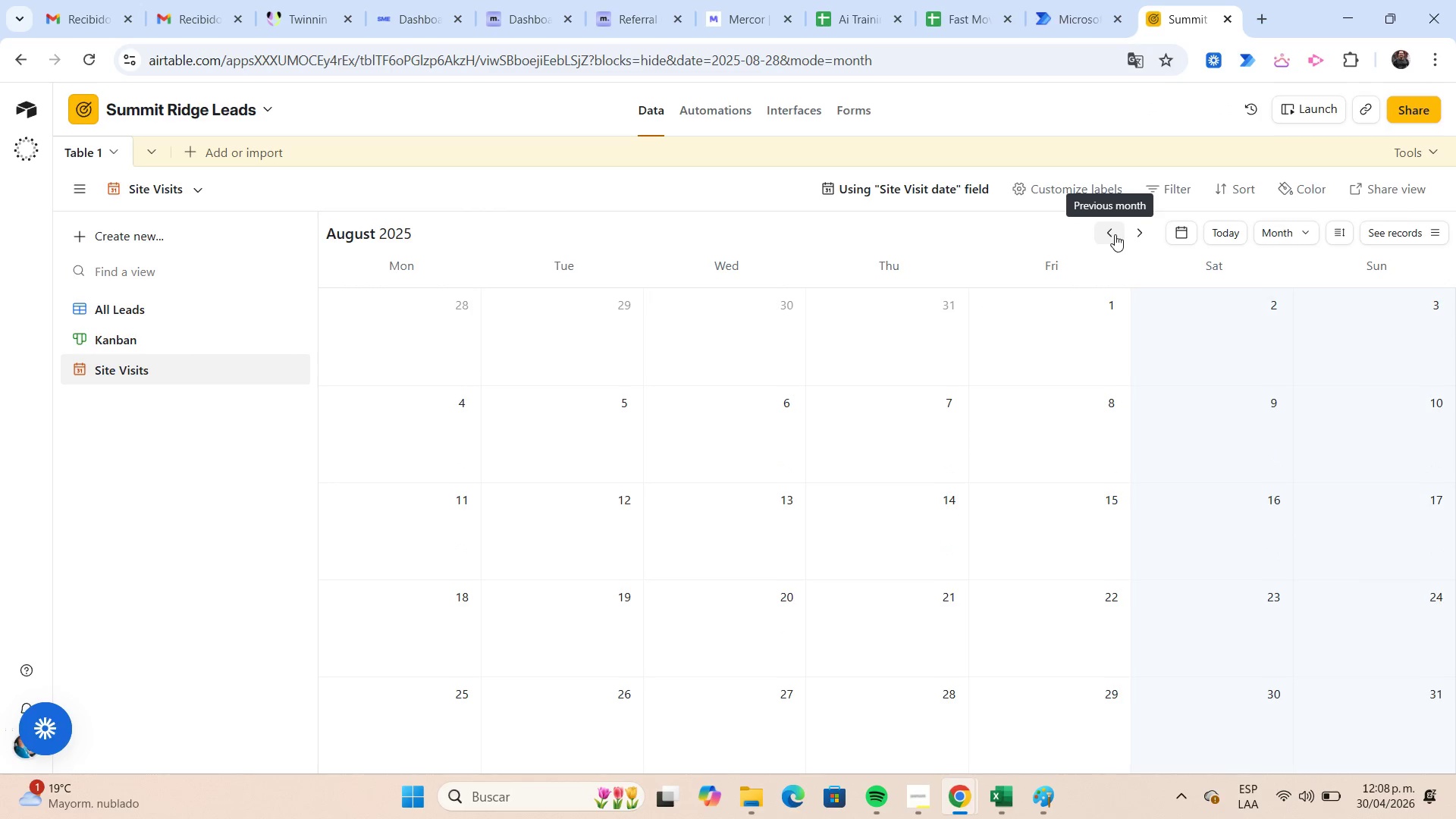 
triple_click([1115, 234])
 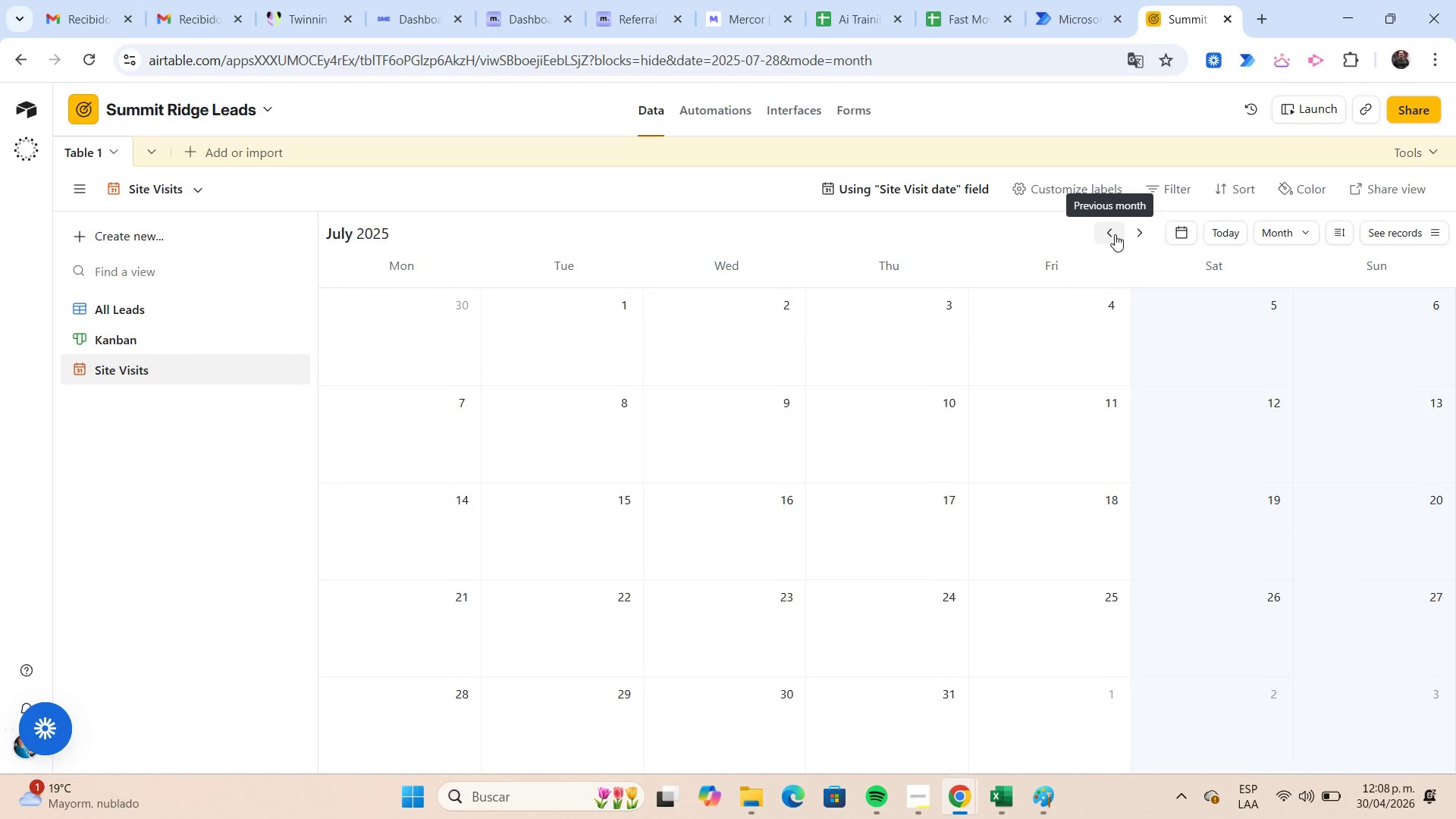 
triple_click([1115, 234])
 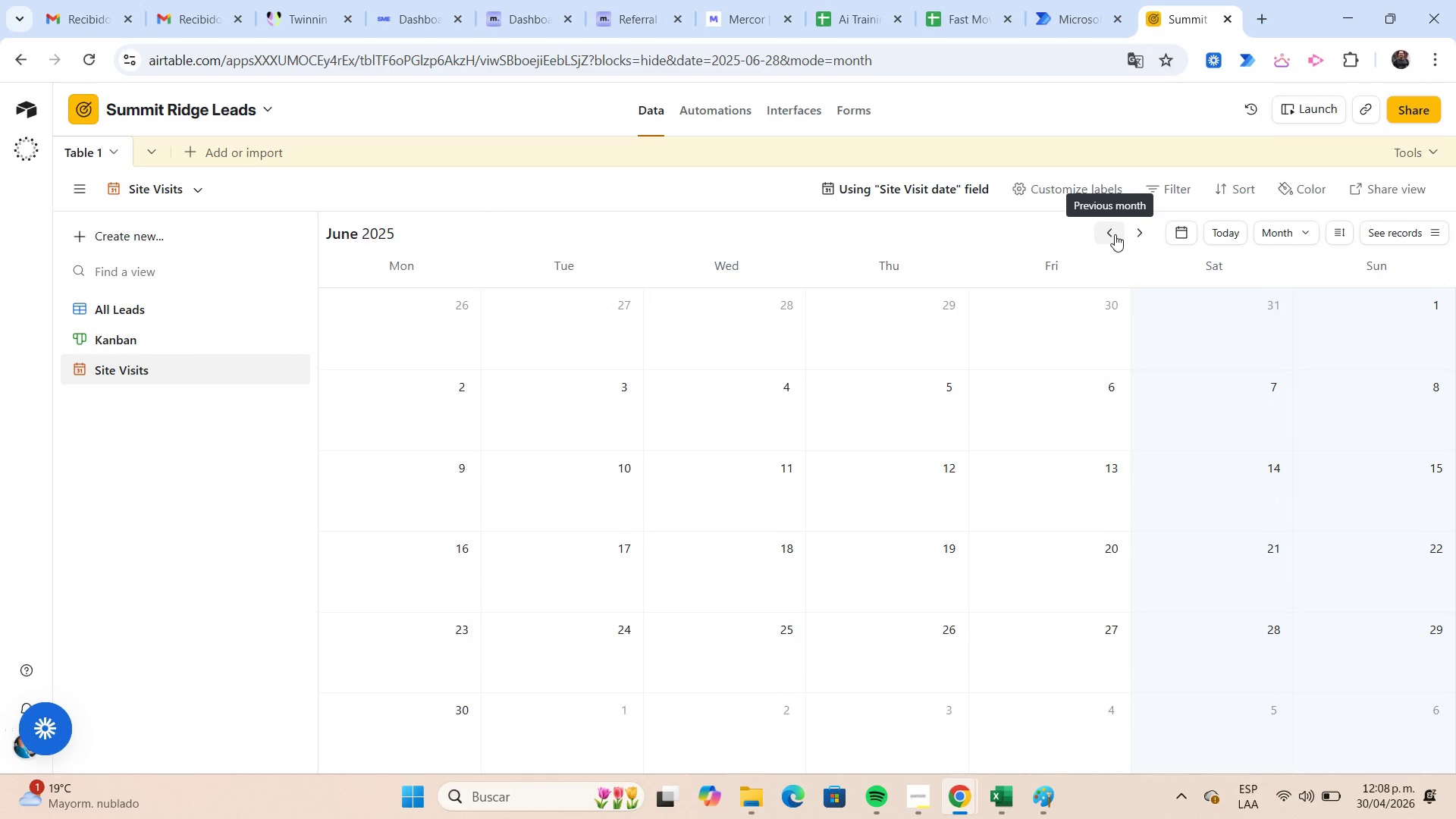 
left_click([1115, 234])
 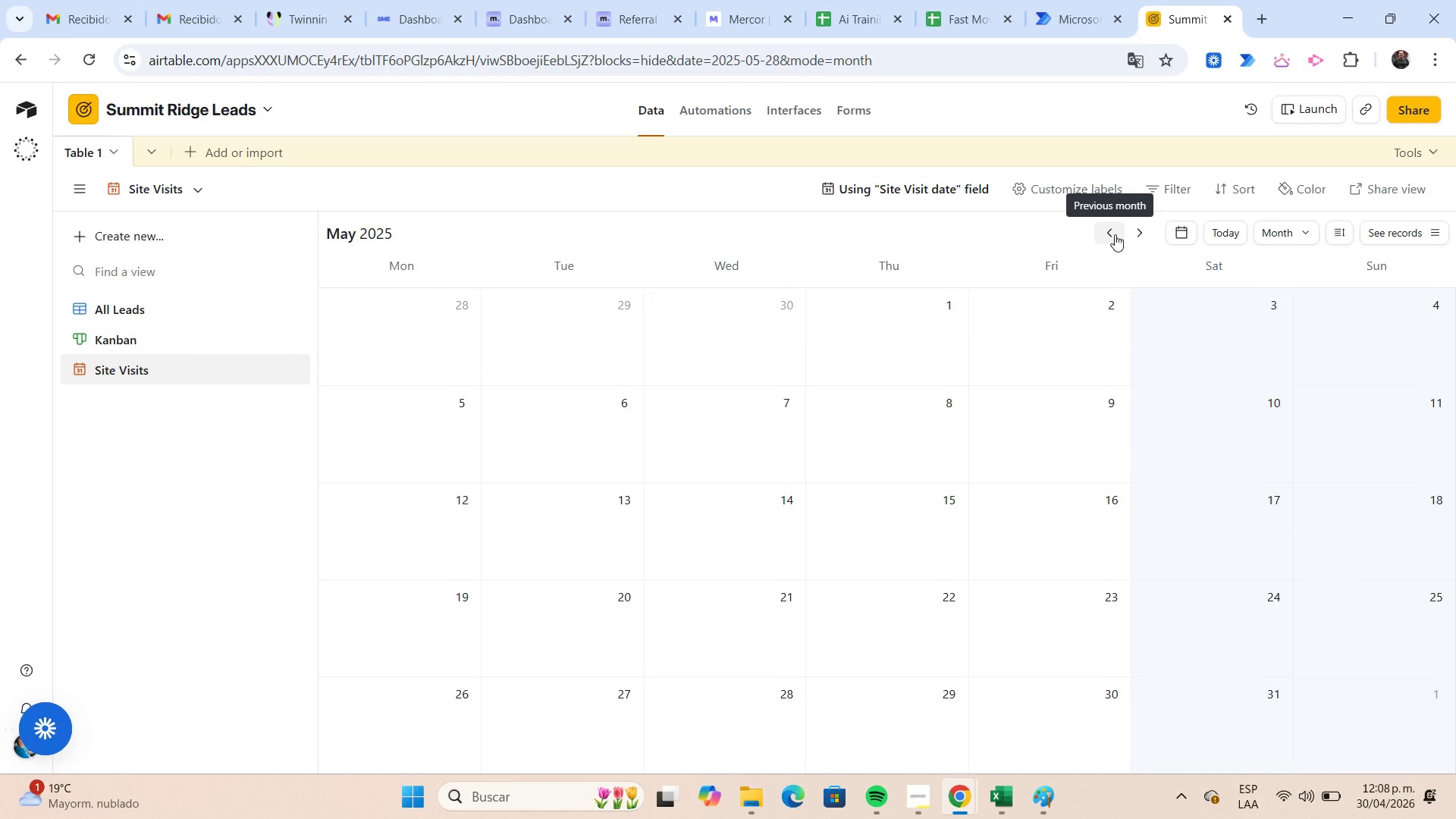 
left_click([1115, 234])
 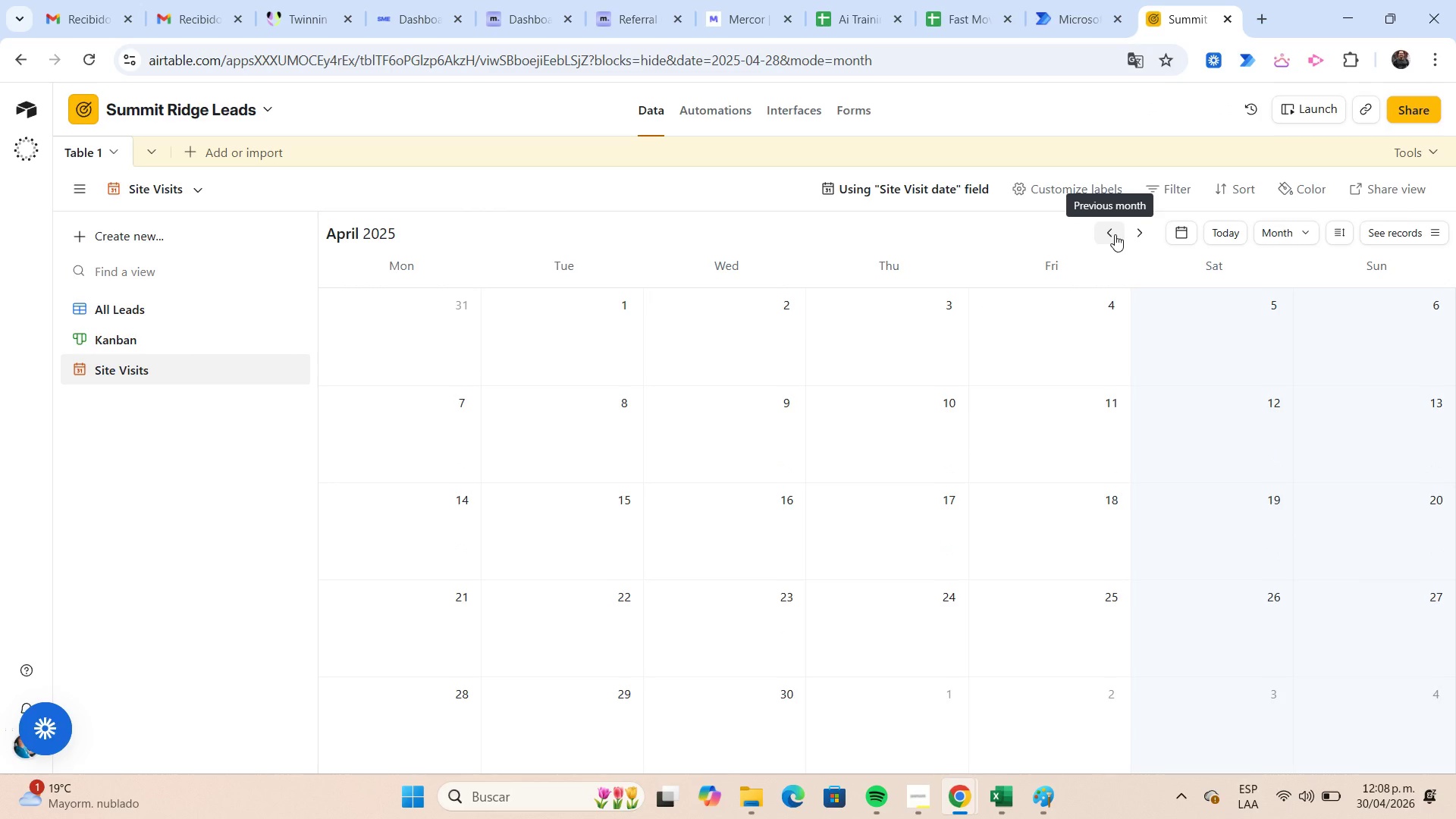 
left_click([1115, 234])
 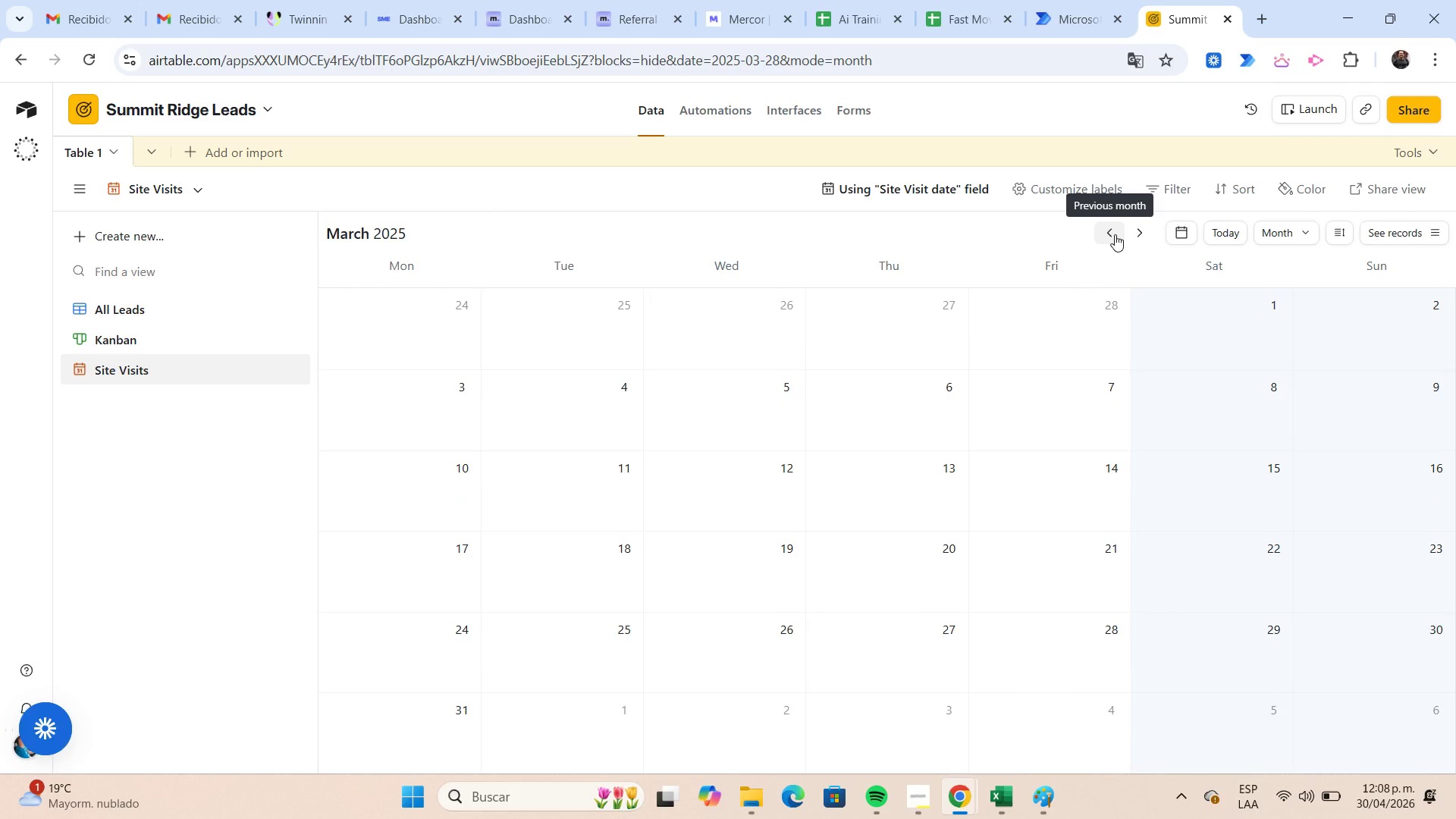 
left_click([1115, 234])
 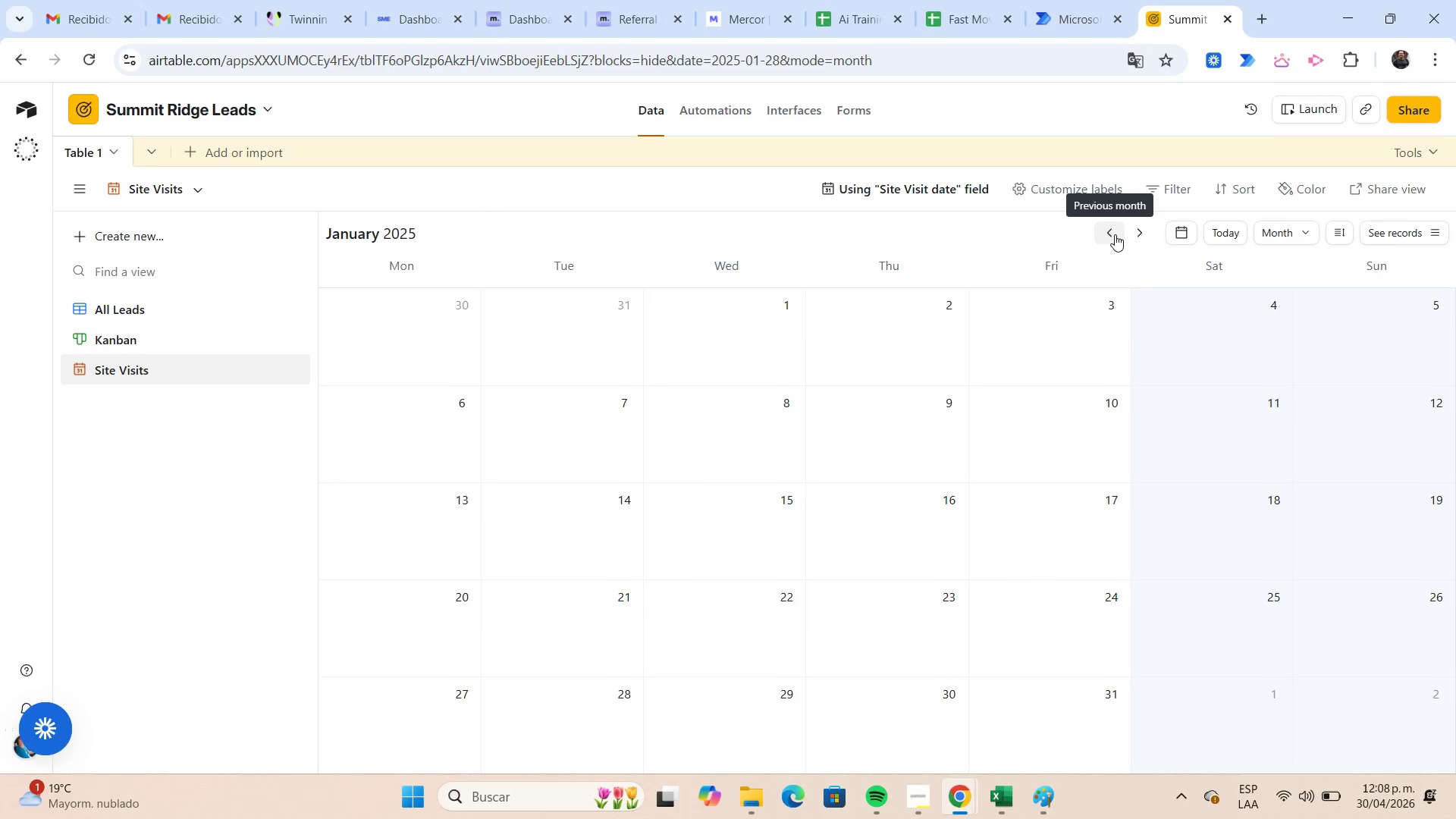 
double_click([1115, 234])
 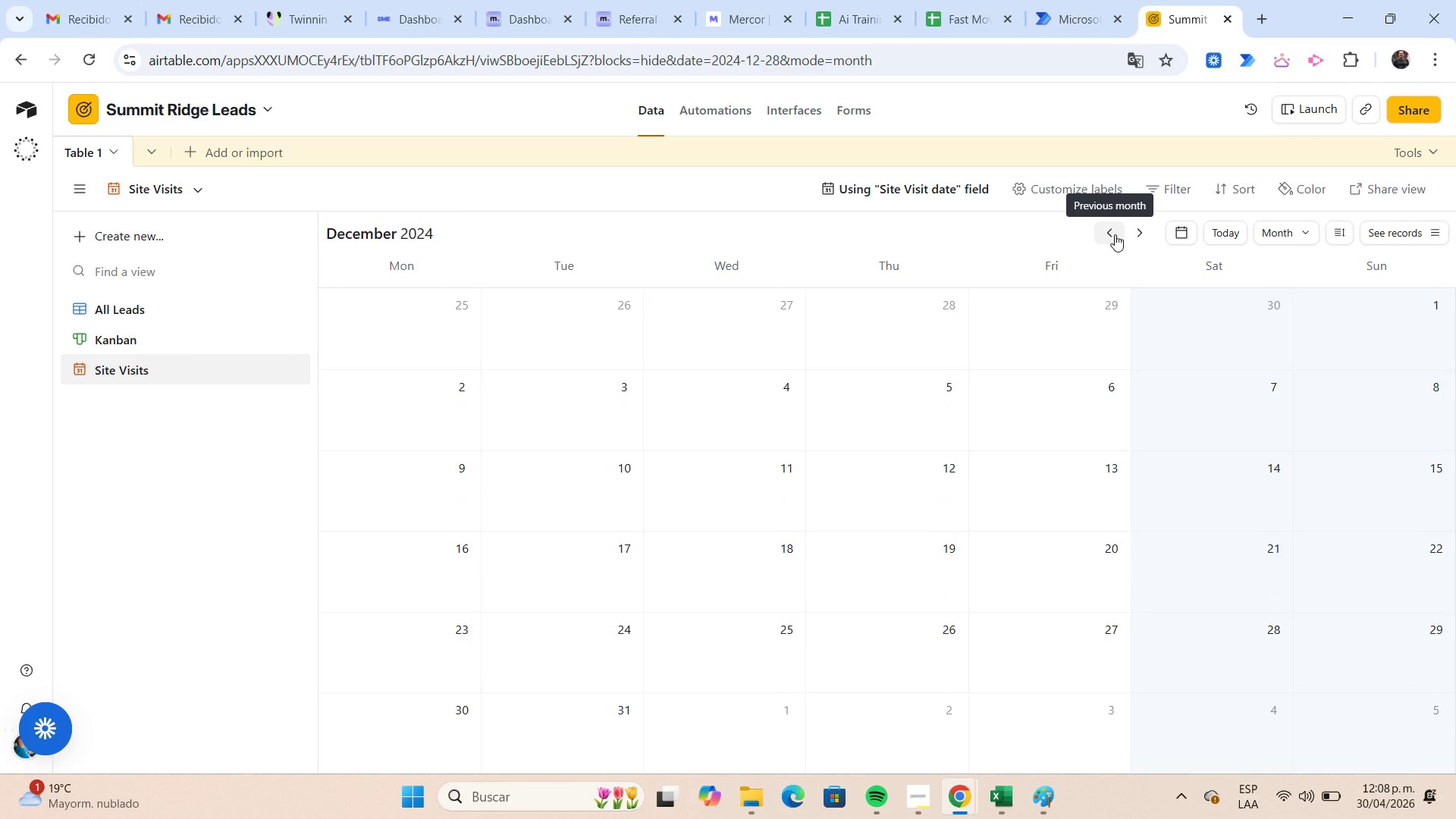 
left_click([1115, 234])
 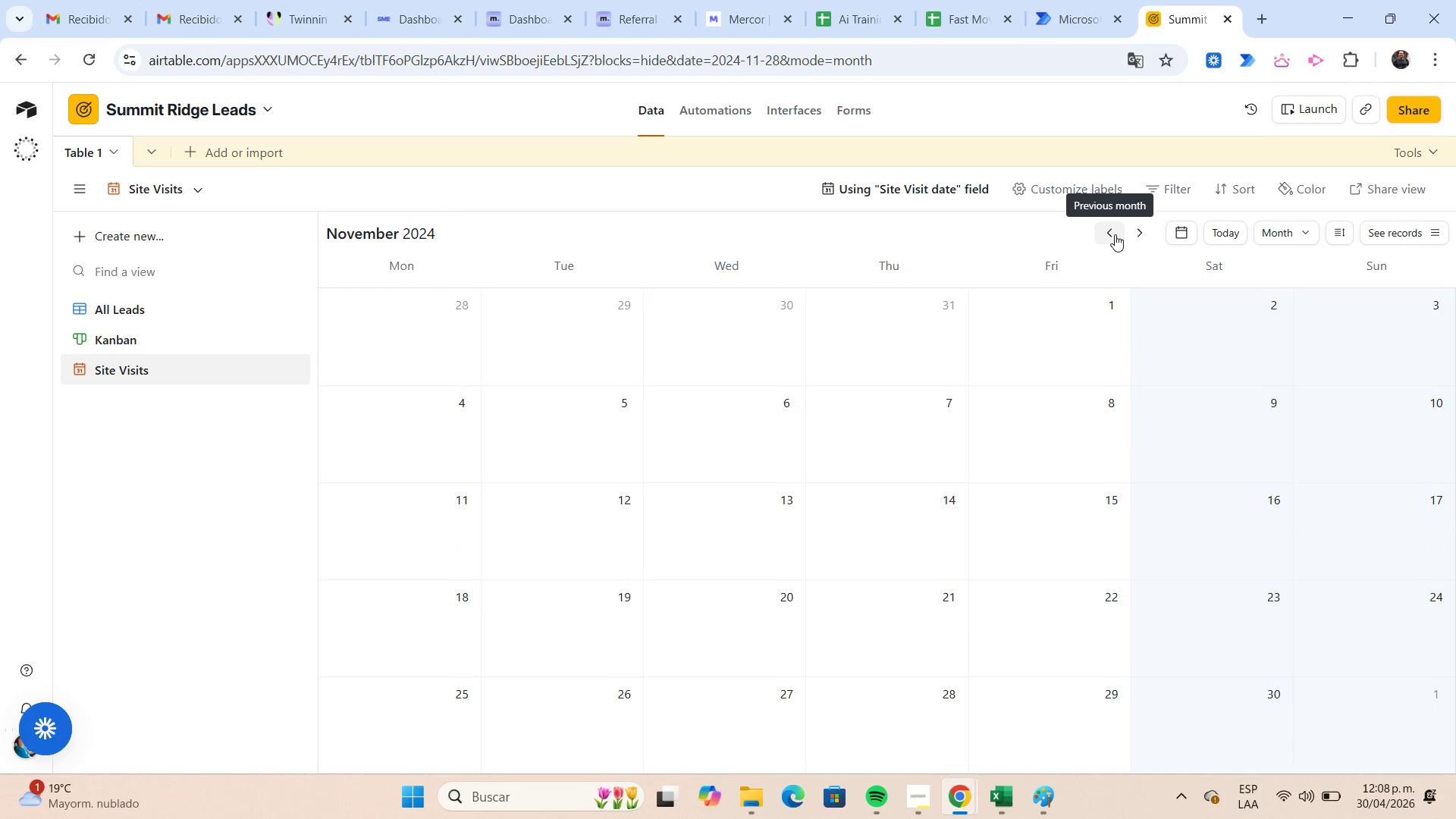 
left_click([1115, 234])
 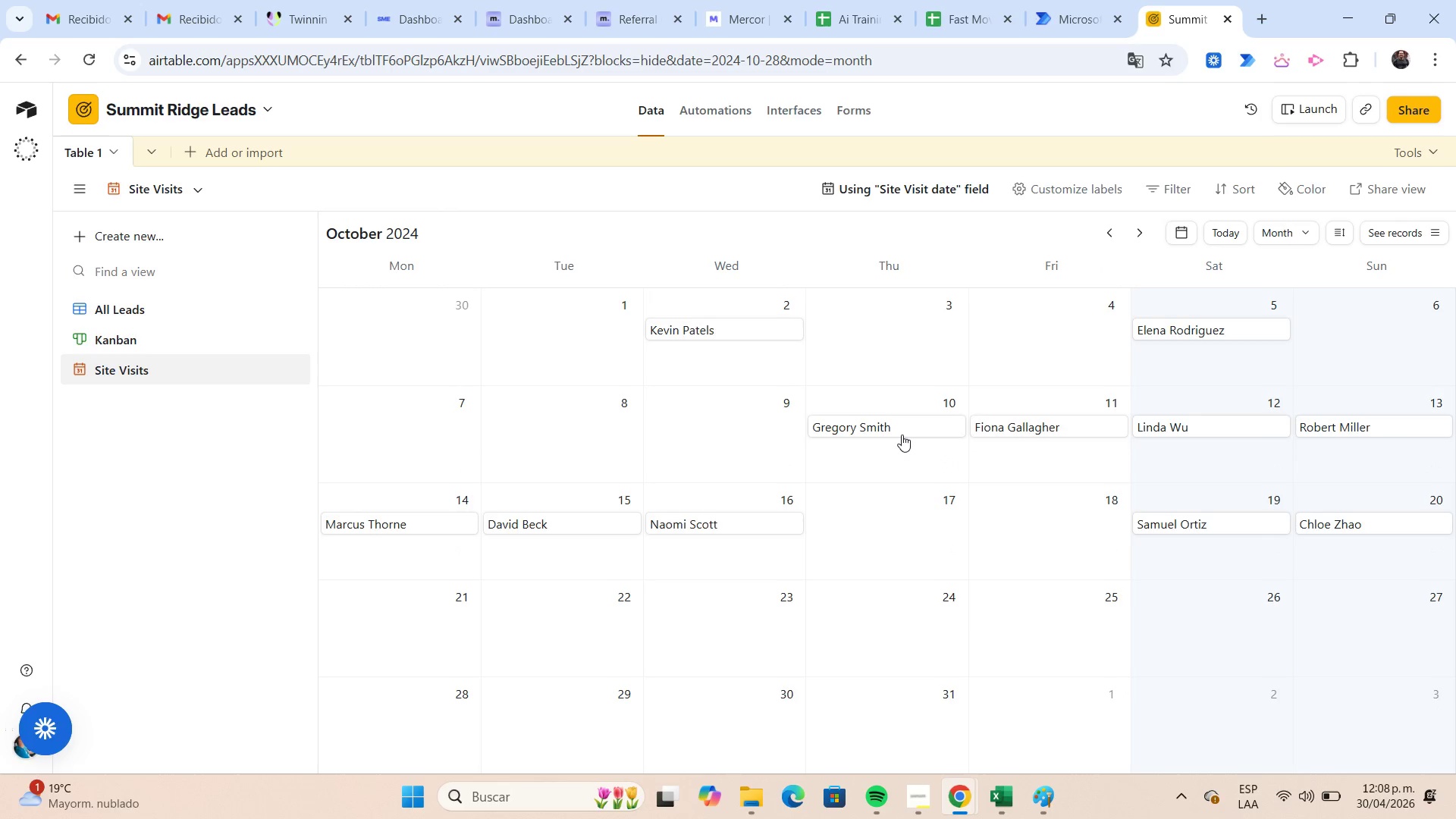 
left_click([900, 435])
 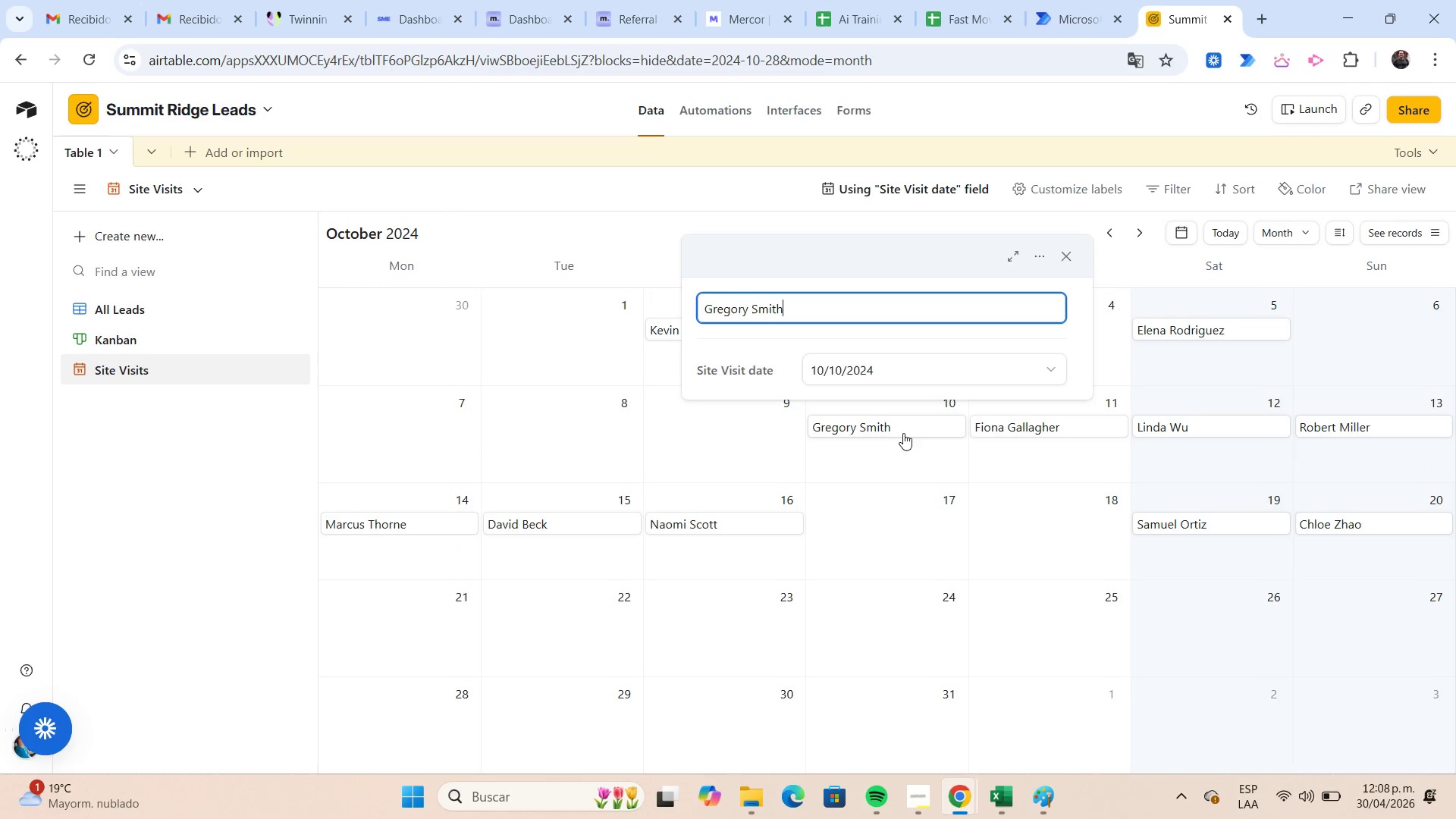 
left_click([1080, 196])
 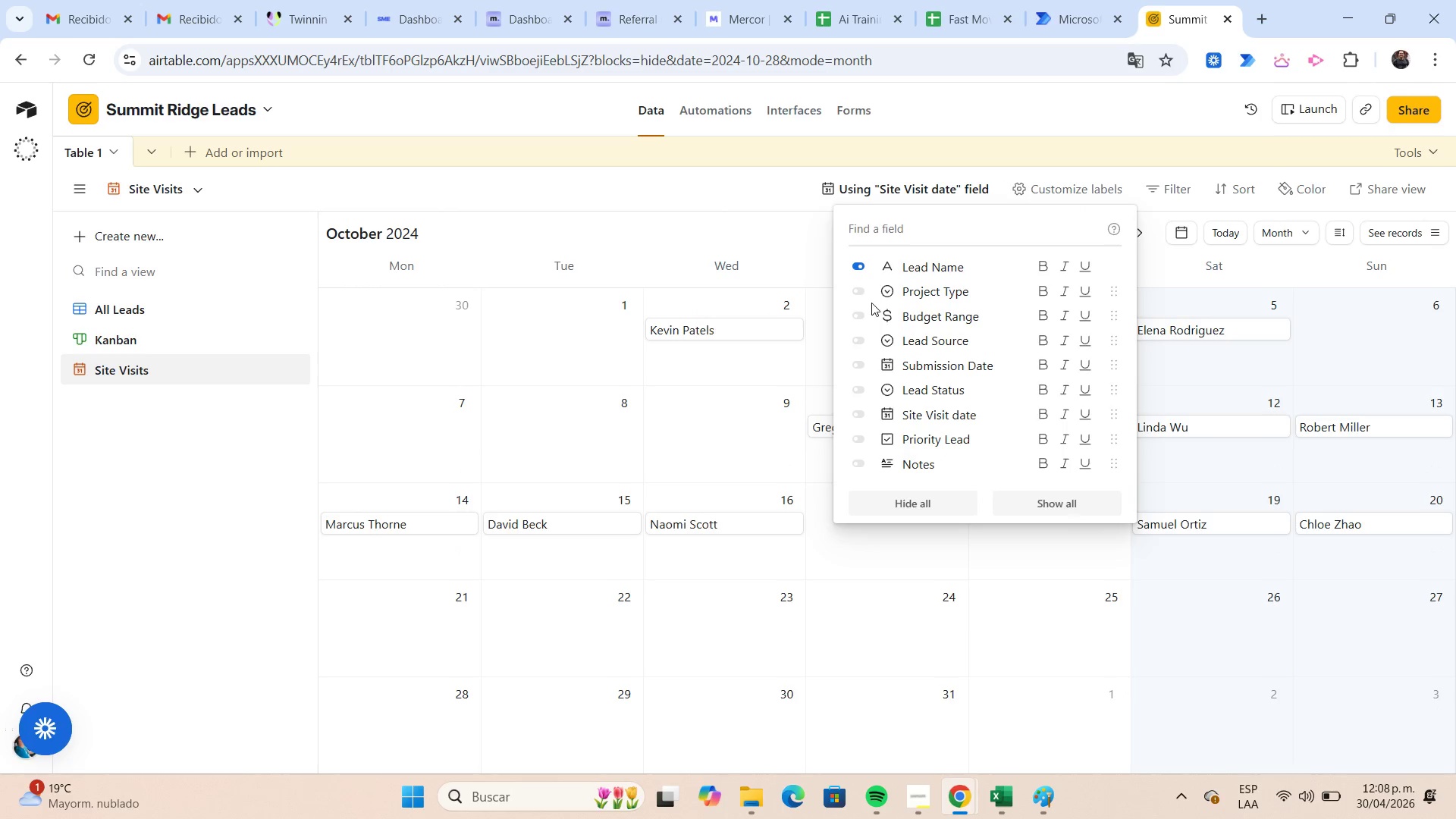 
left_click([859, 295])
 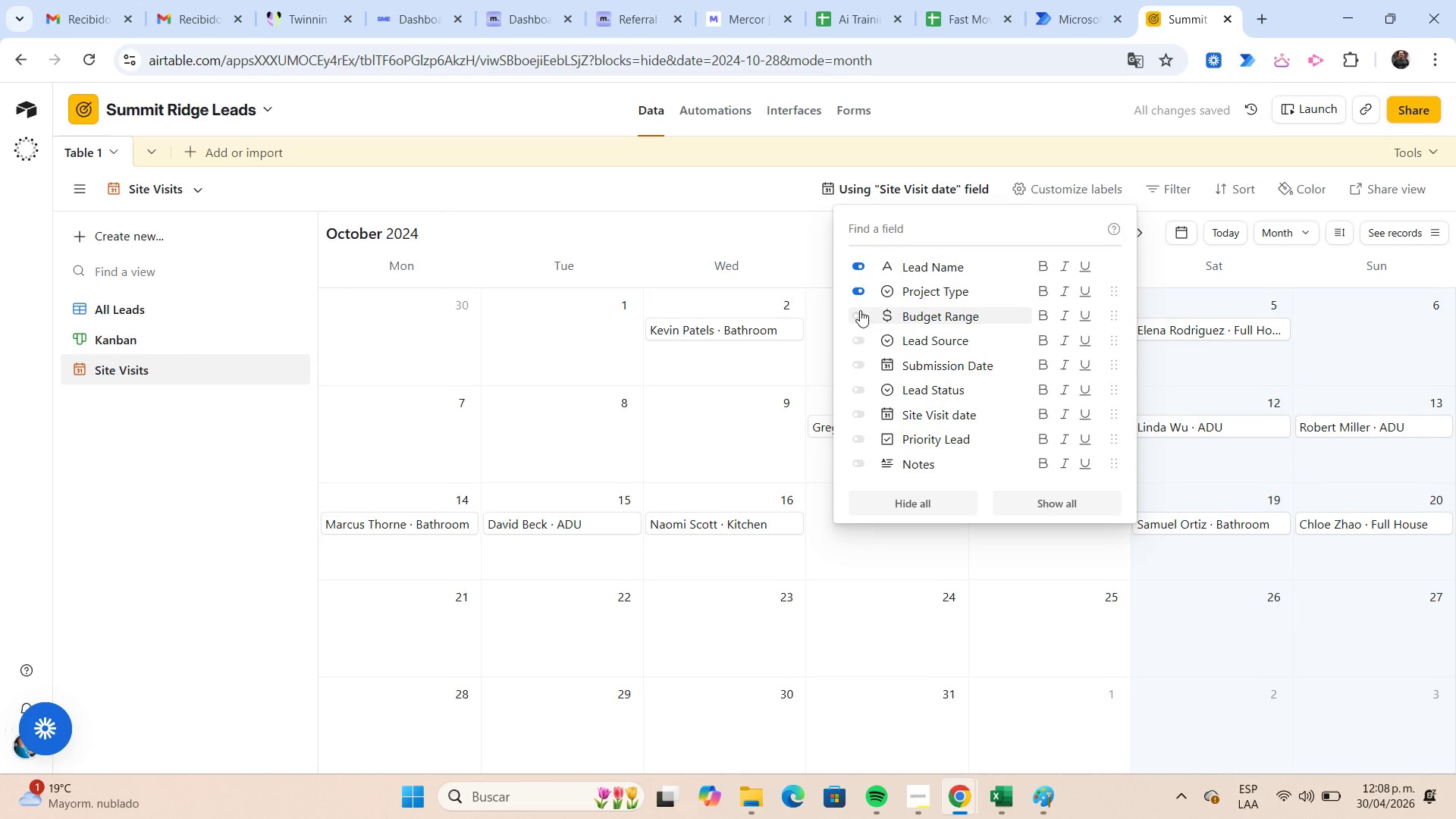 
left_click([853, 317])
 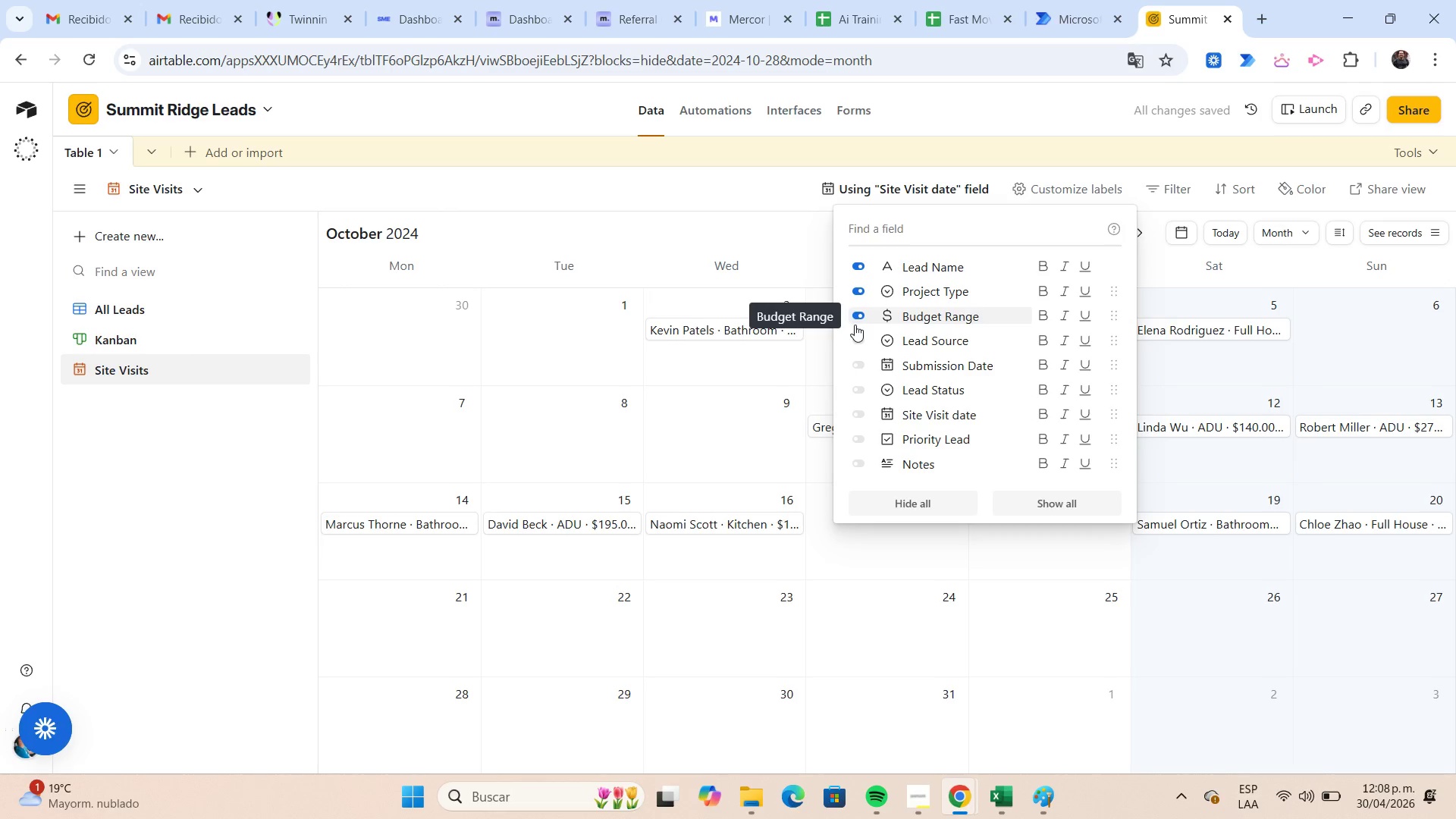 
mouse_move([875, 416])
 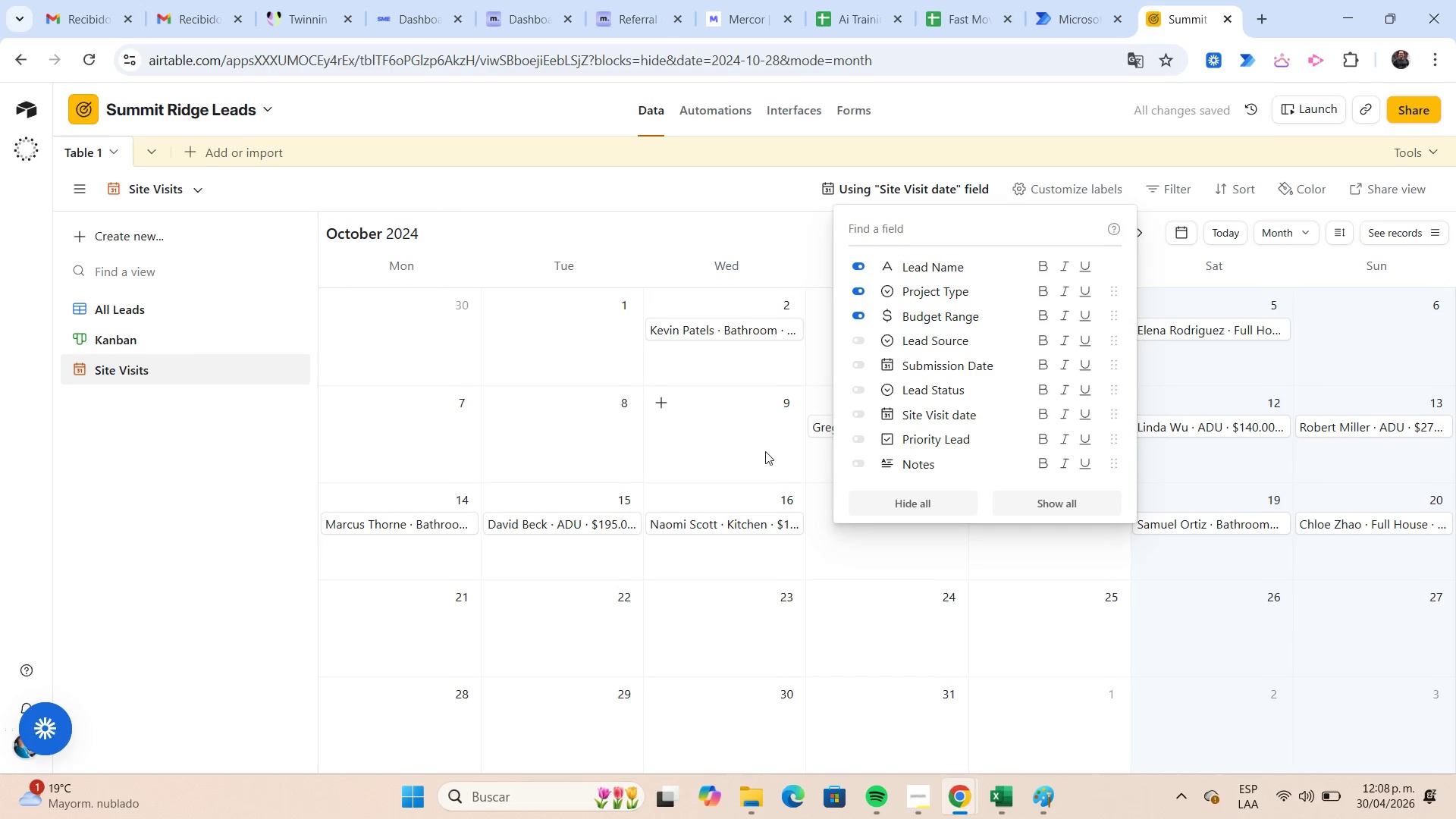 
left_click([730, 394])
 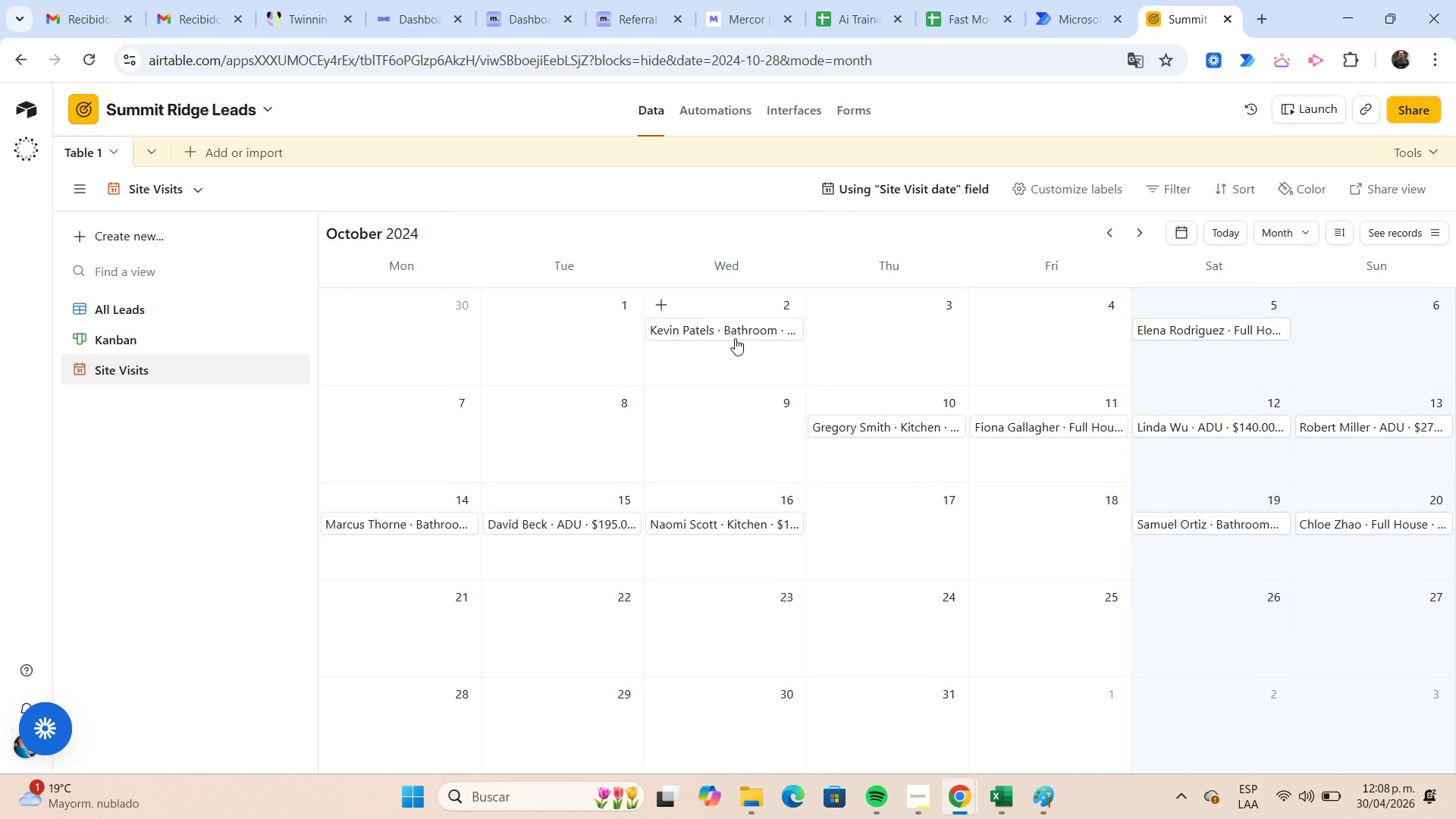 
left_click([735, 337])
 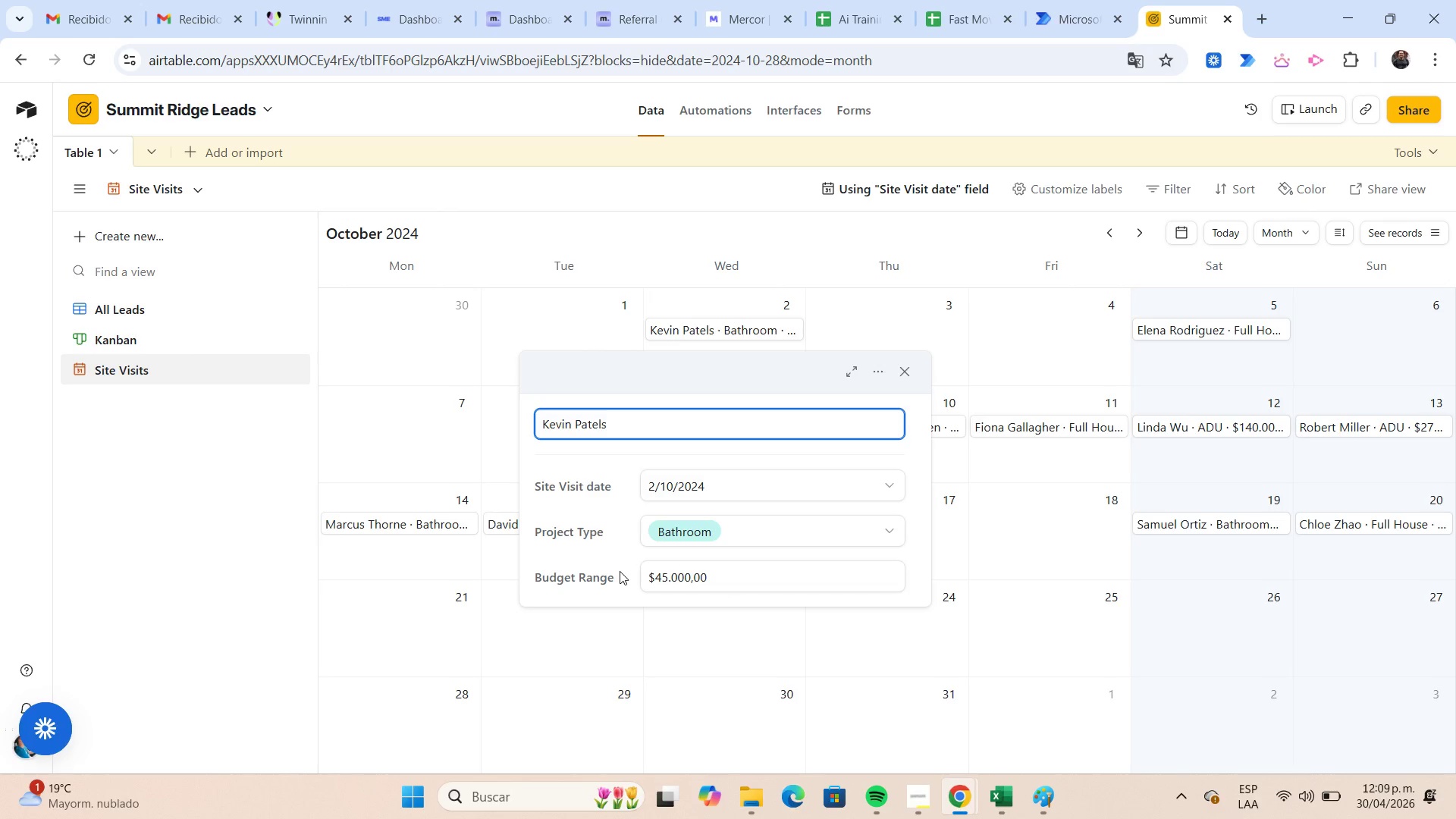 
wait(6.55)
 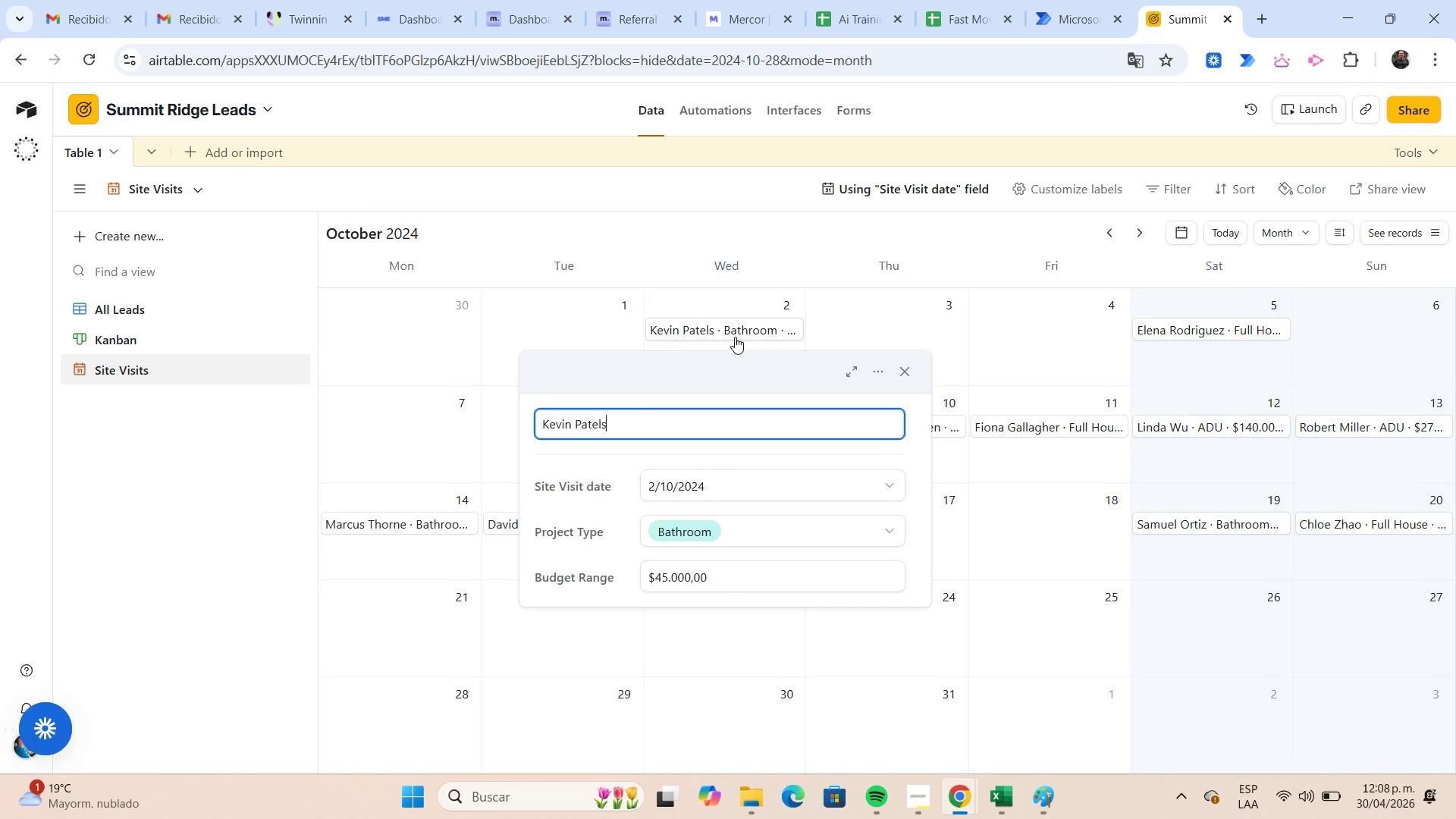 
left_click([1027, 195])
 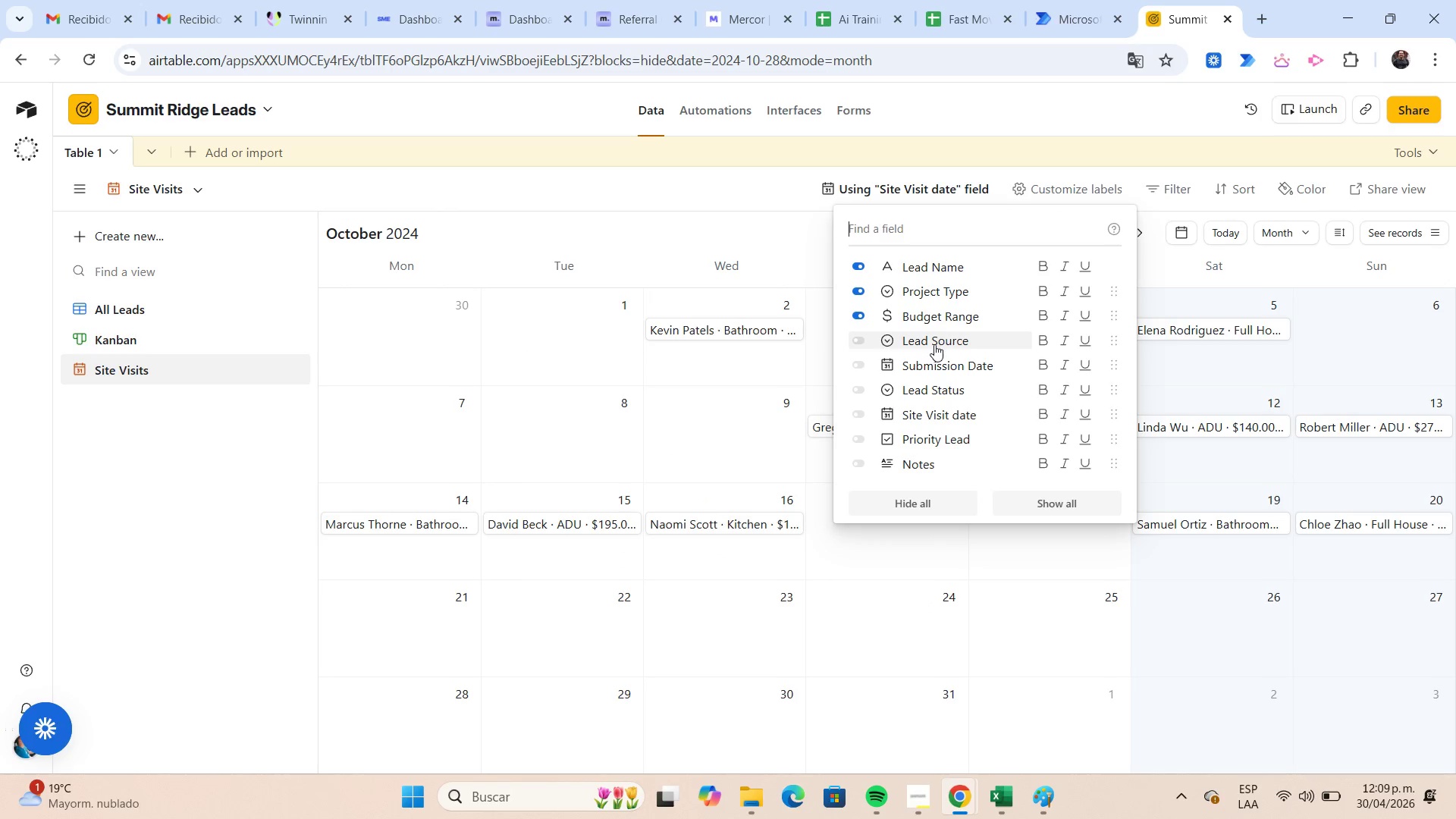 
mouse_move([905, 383])
 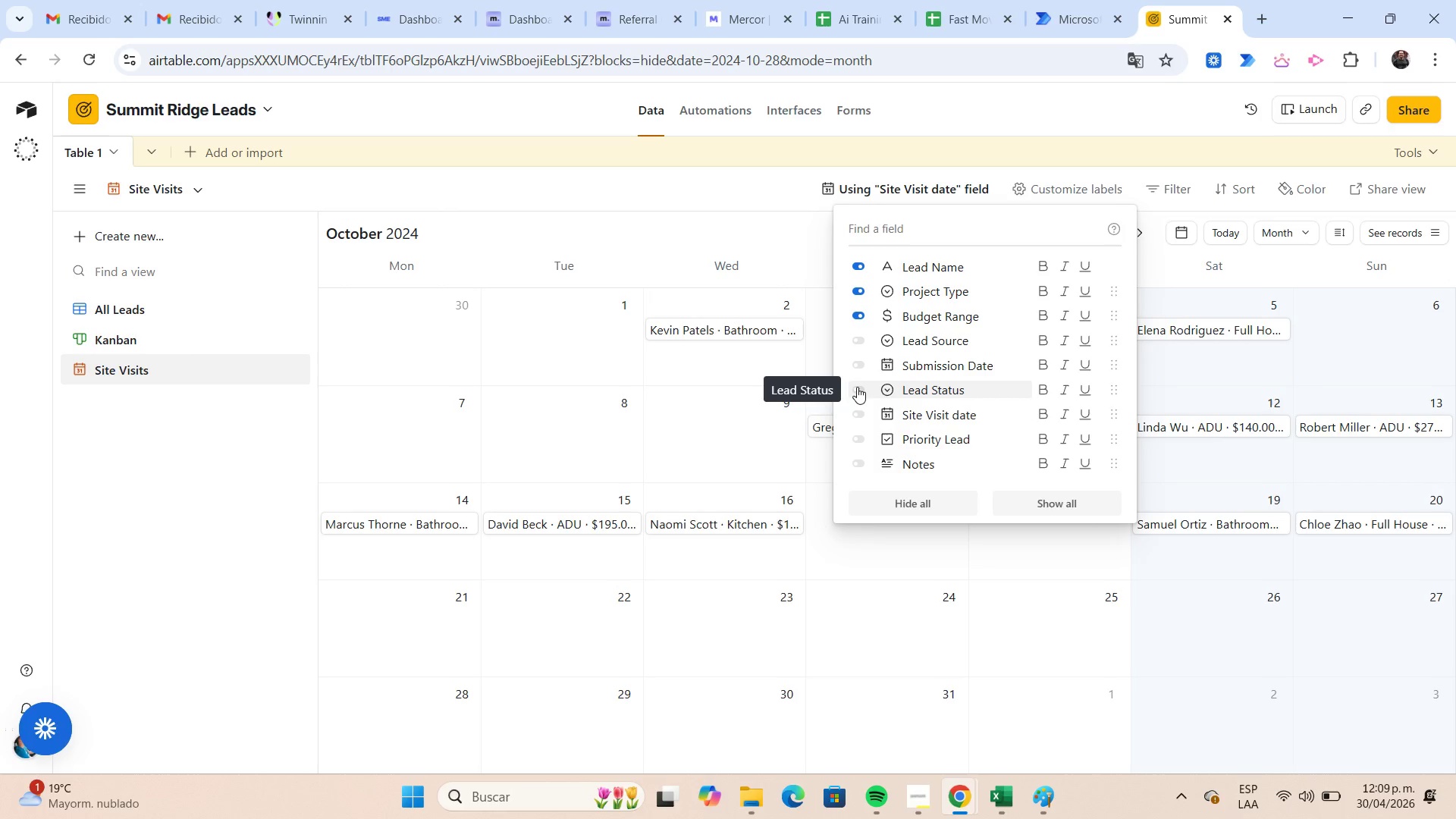 
left_click([857, 387])
 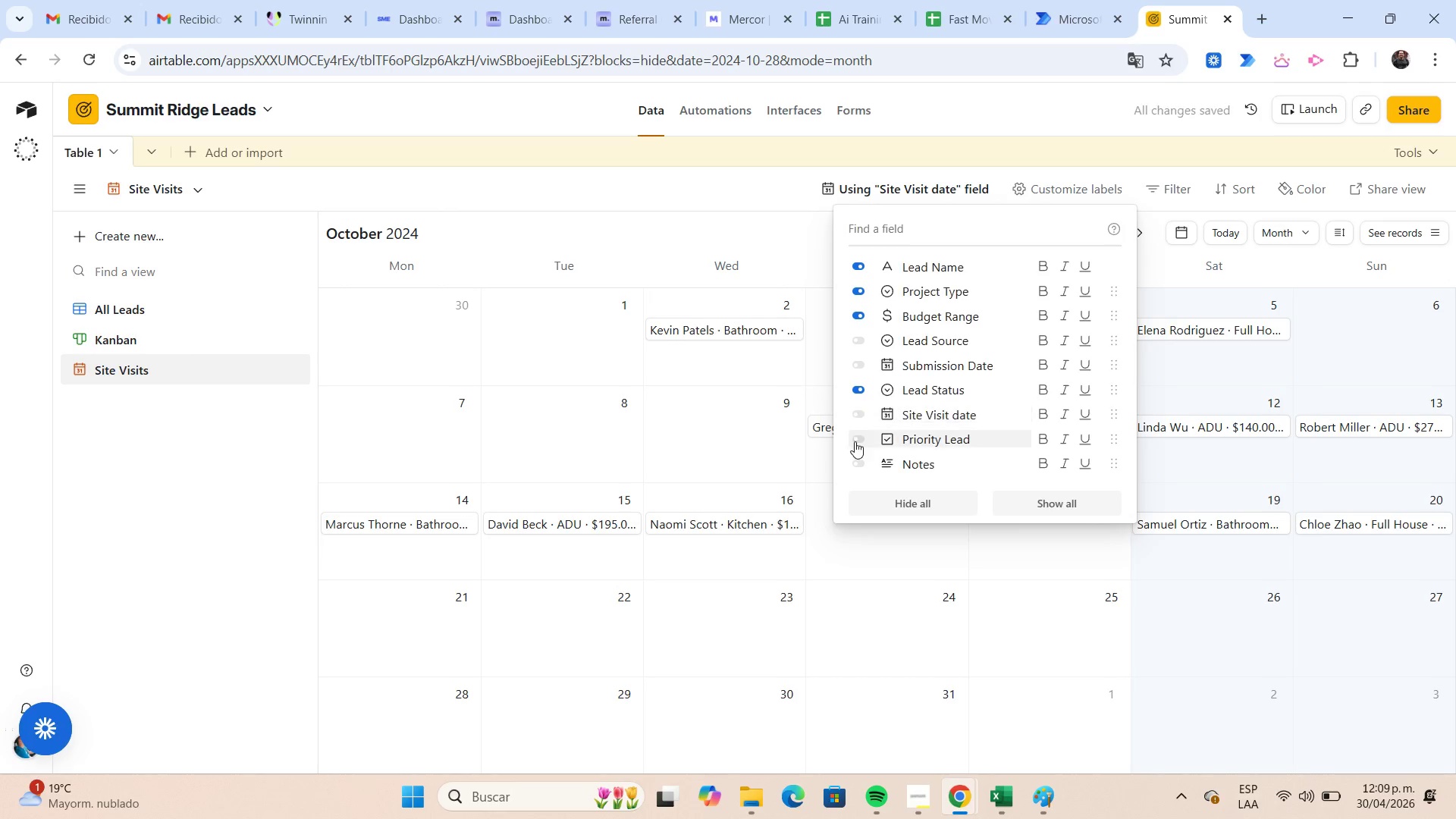 
left_click([854, 441])
 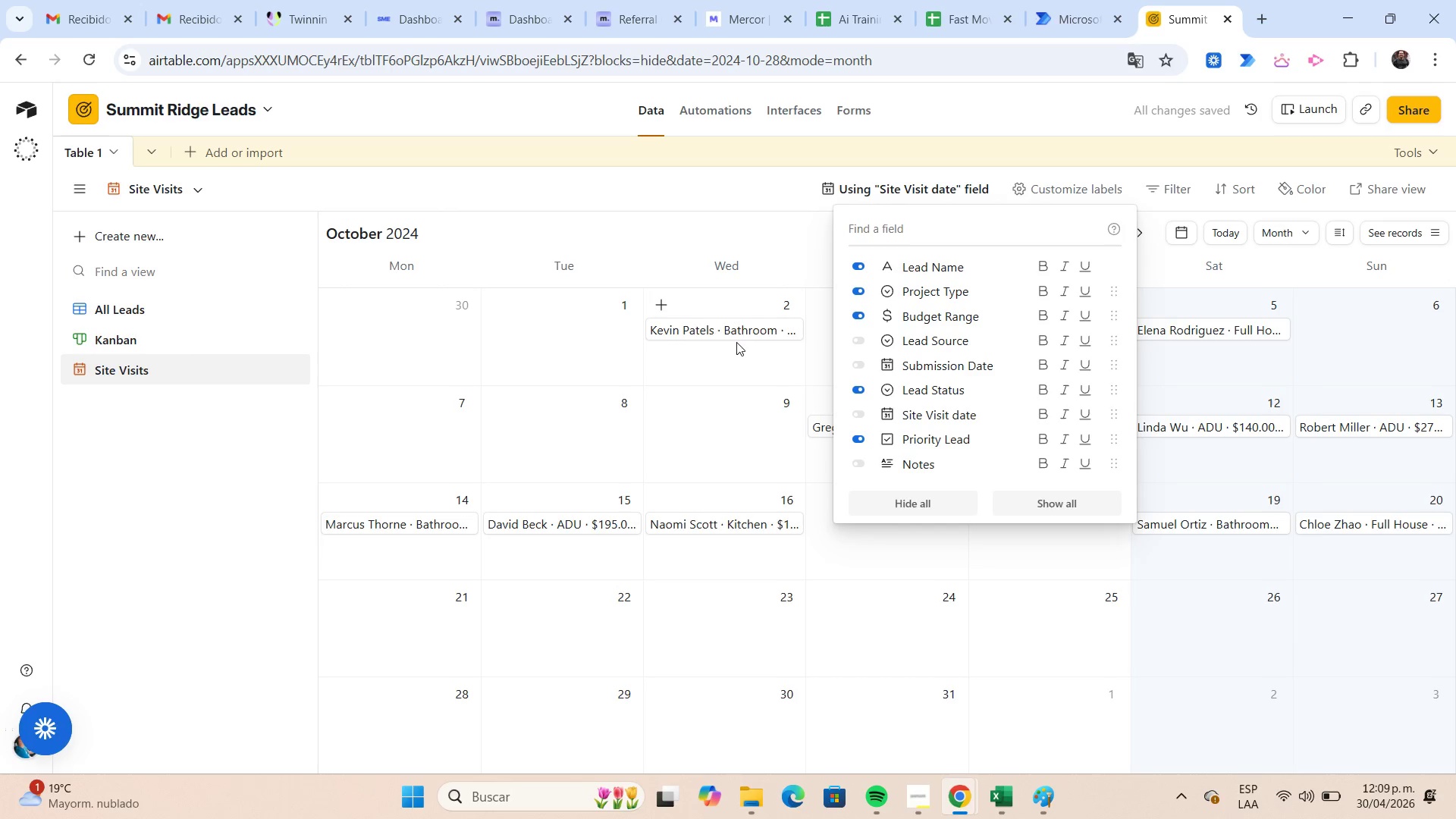 
left_click([731, 337])
 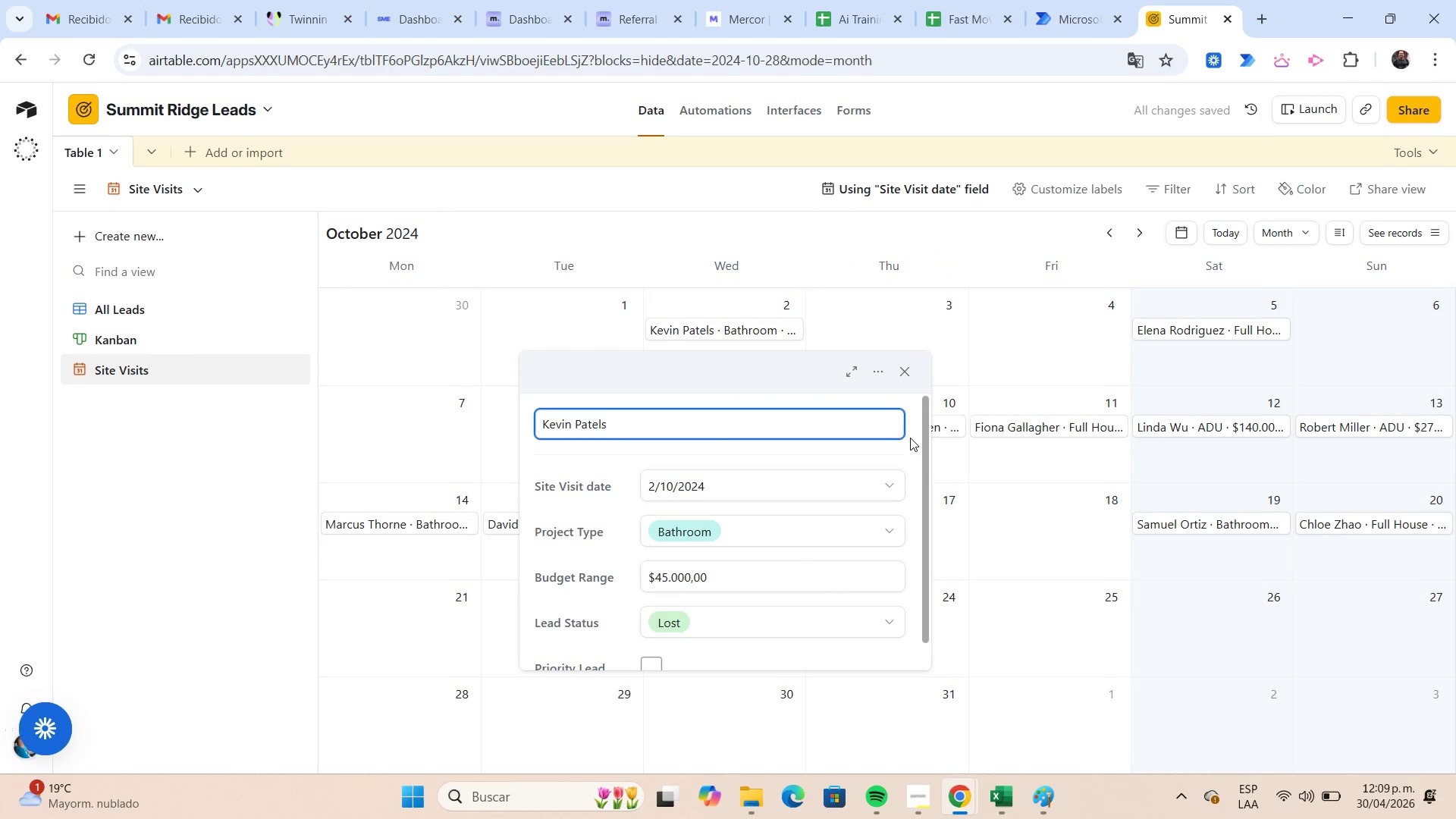 
scroll: coordinate [915, 435], scroll_direction: down, amount: 2.0
 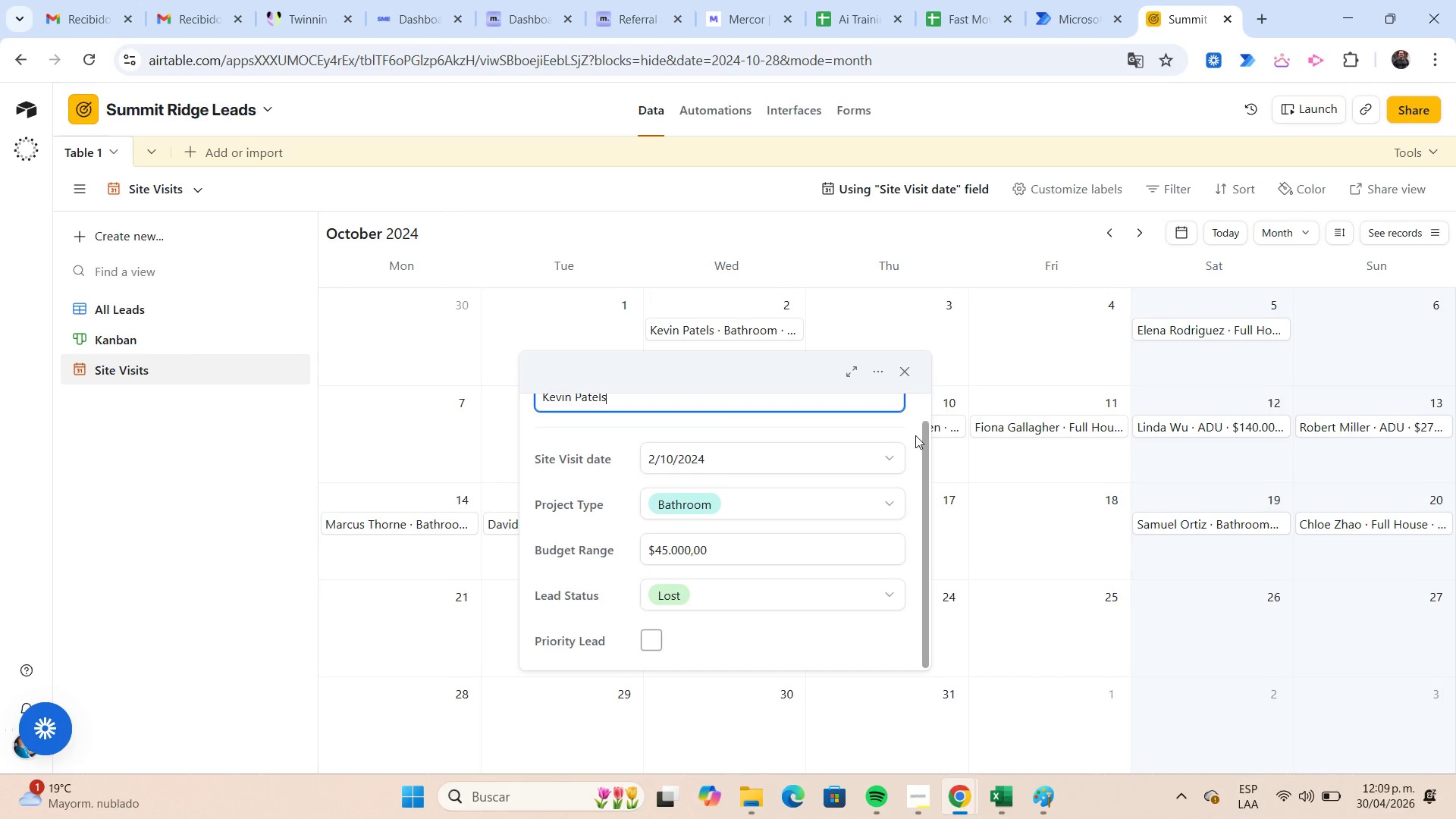 
left_click([1044, 186])
 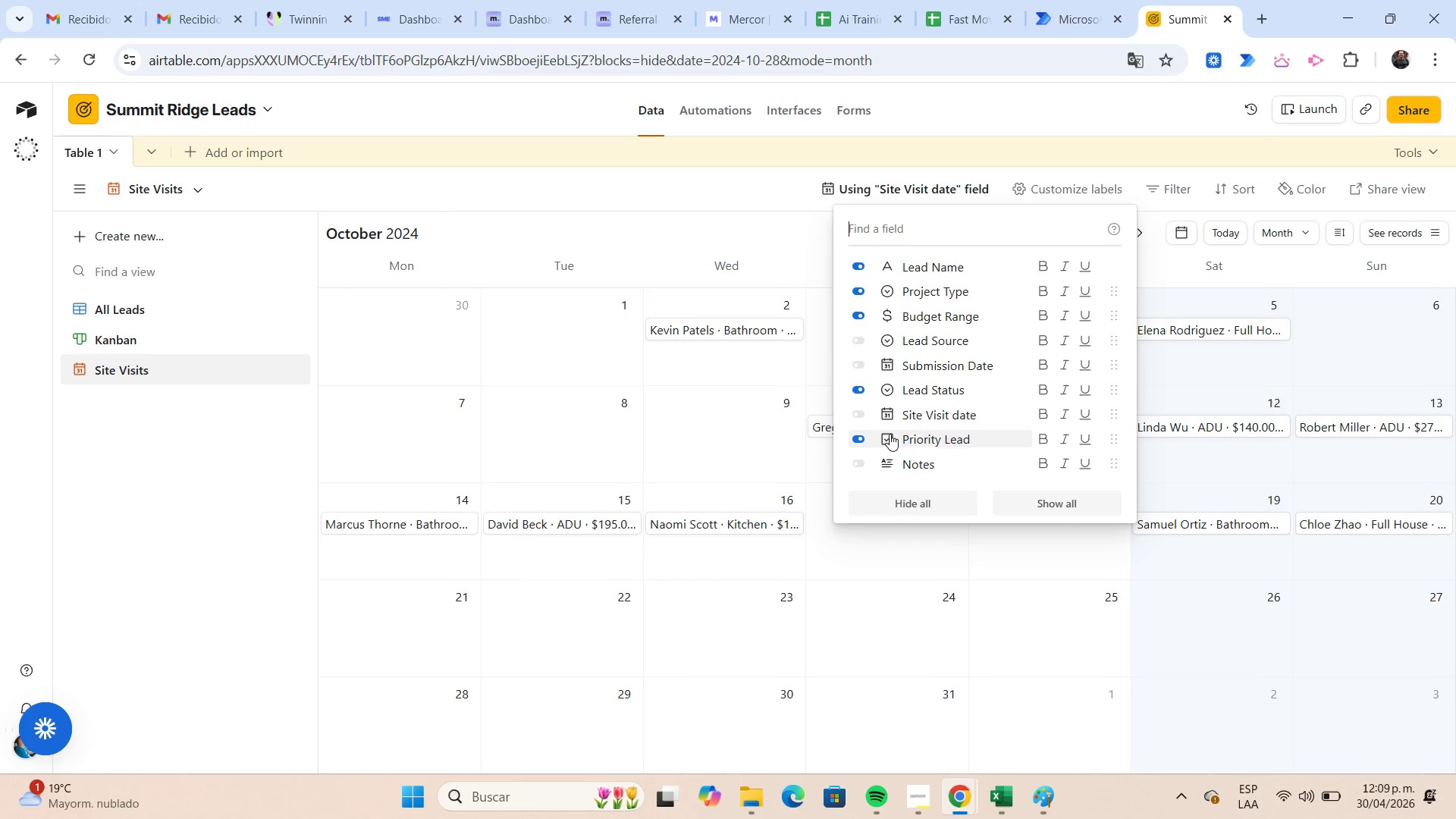 
mouse_move([854, 425])
 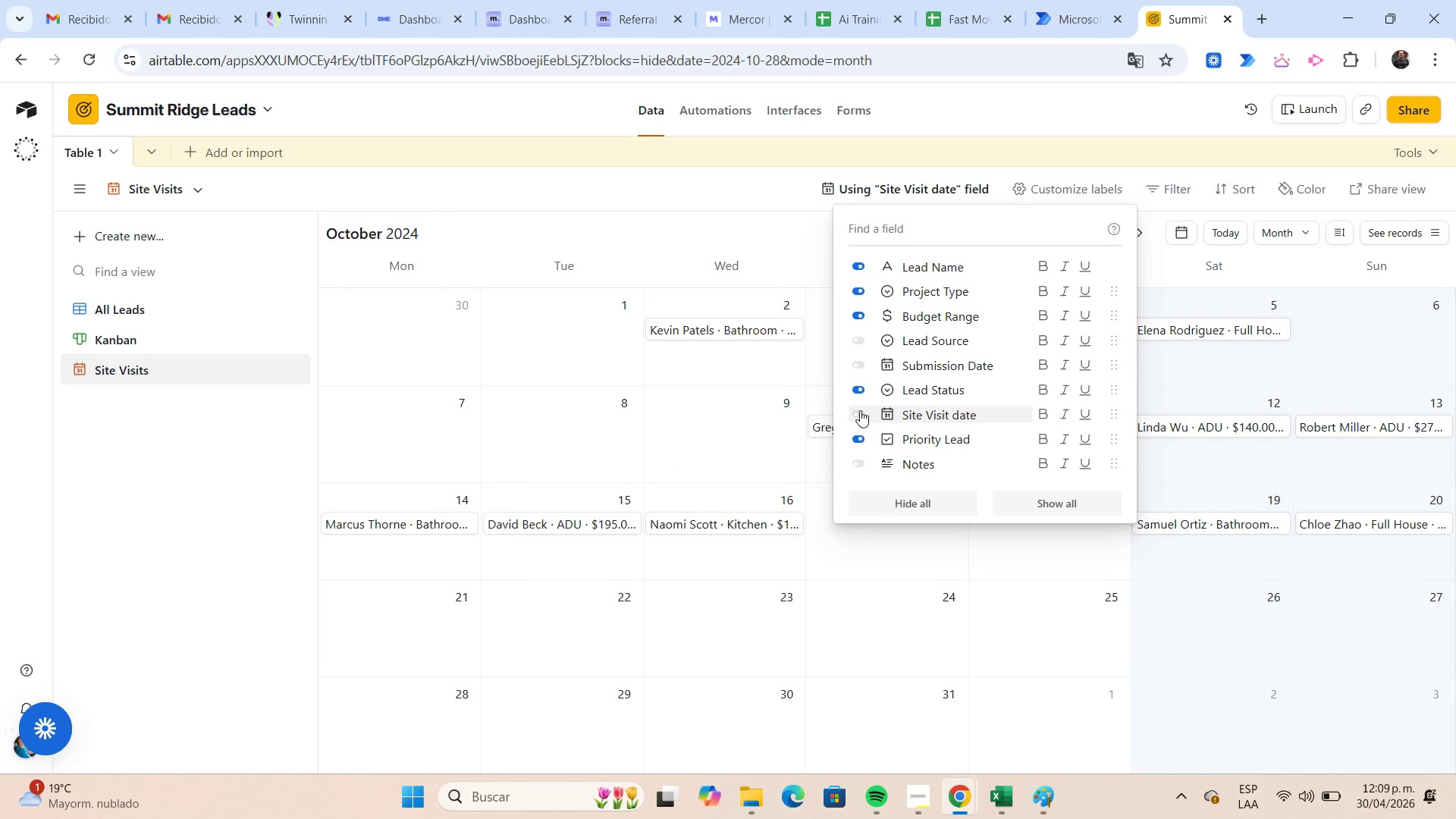 
left_click([860, 410])
 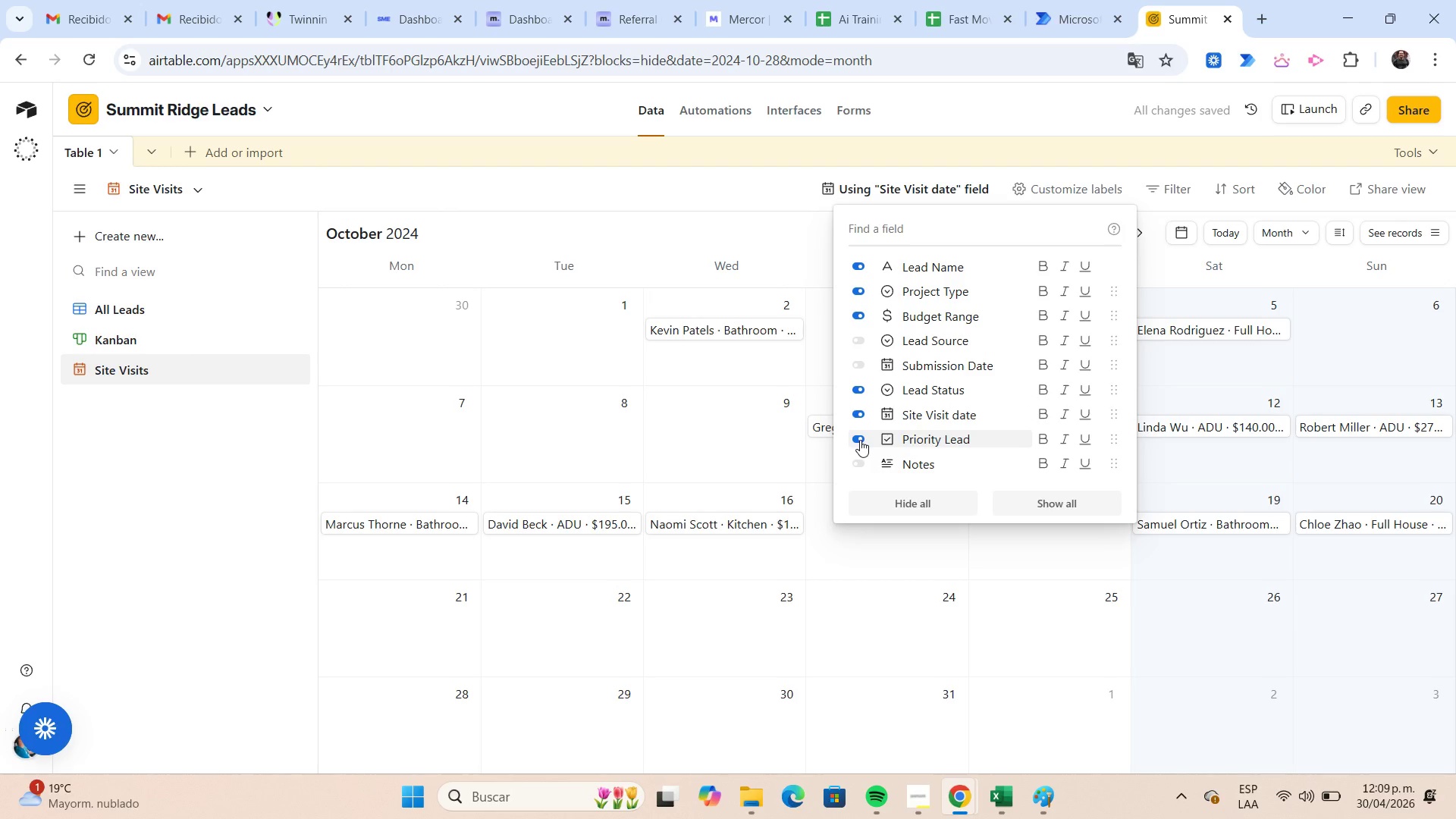 
left_click([860, 440])
 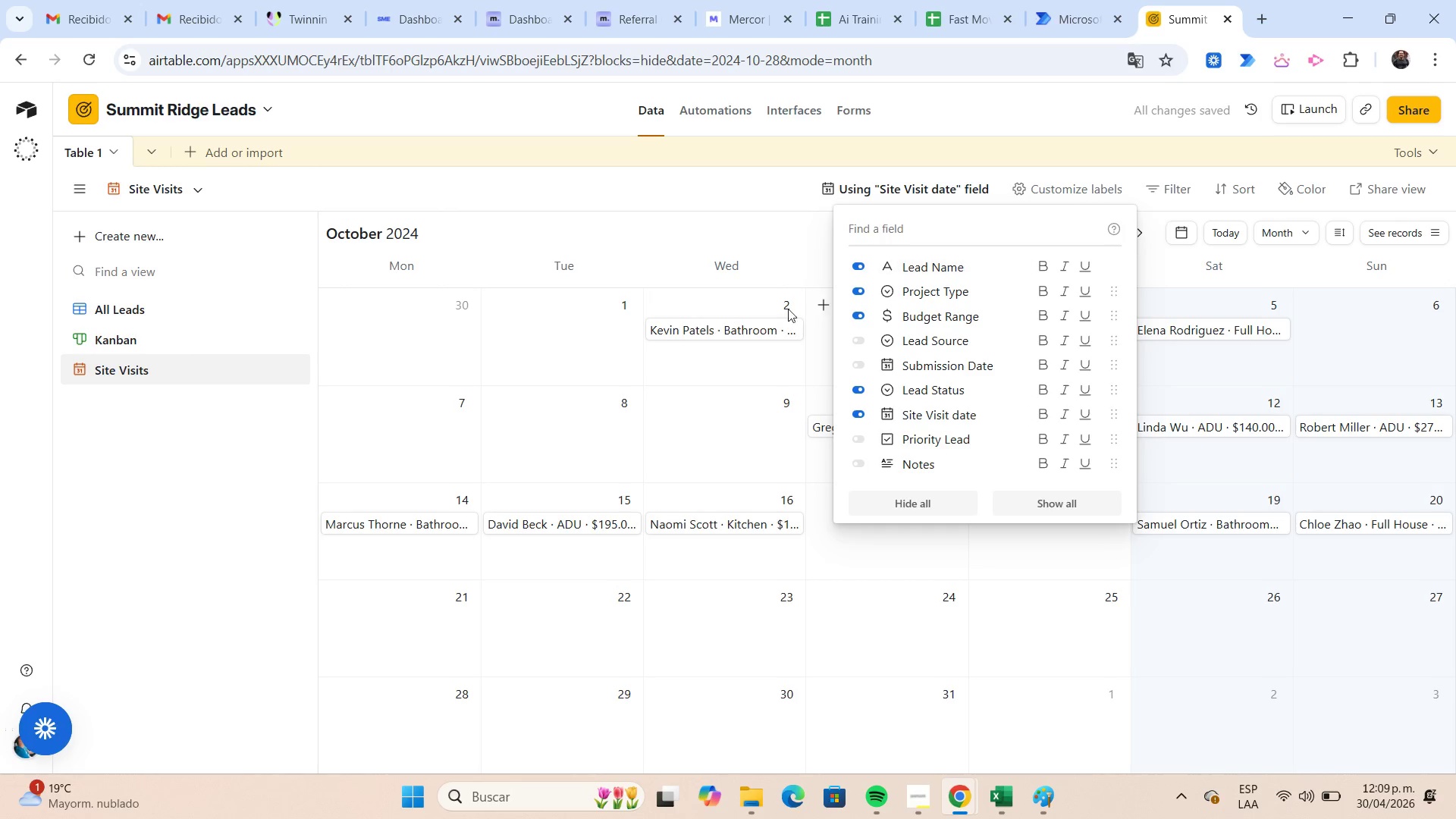 
left_click([729, 331])
 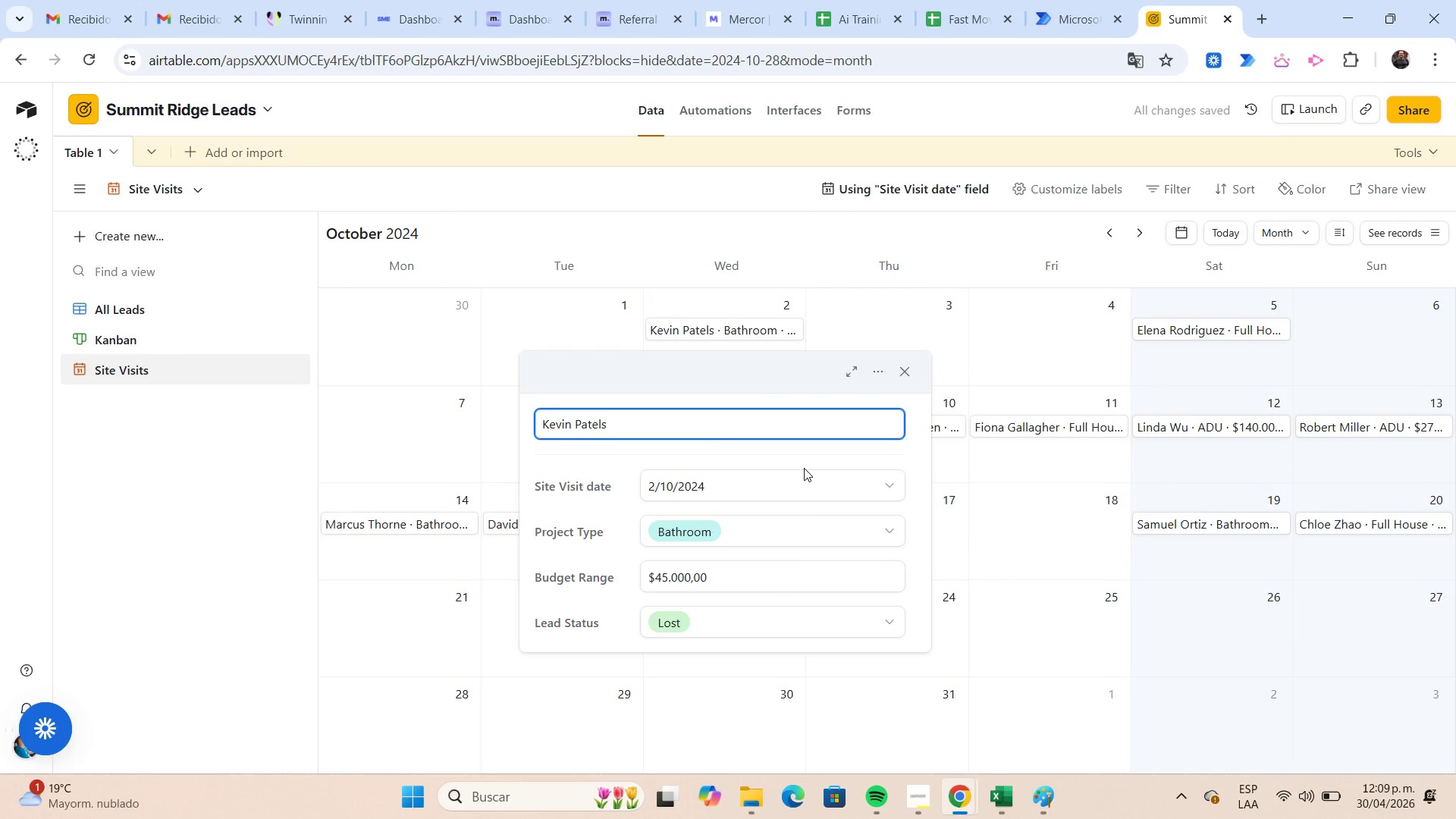 
scroll: coordinate [626, 513], scroll_direction: down, amount: 5.0
 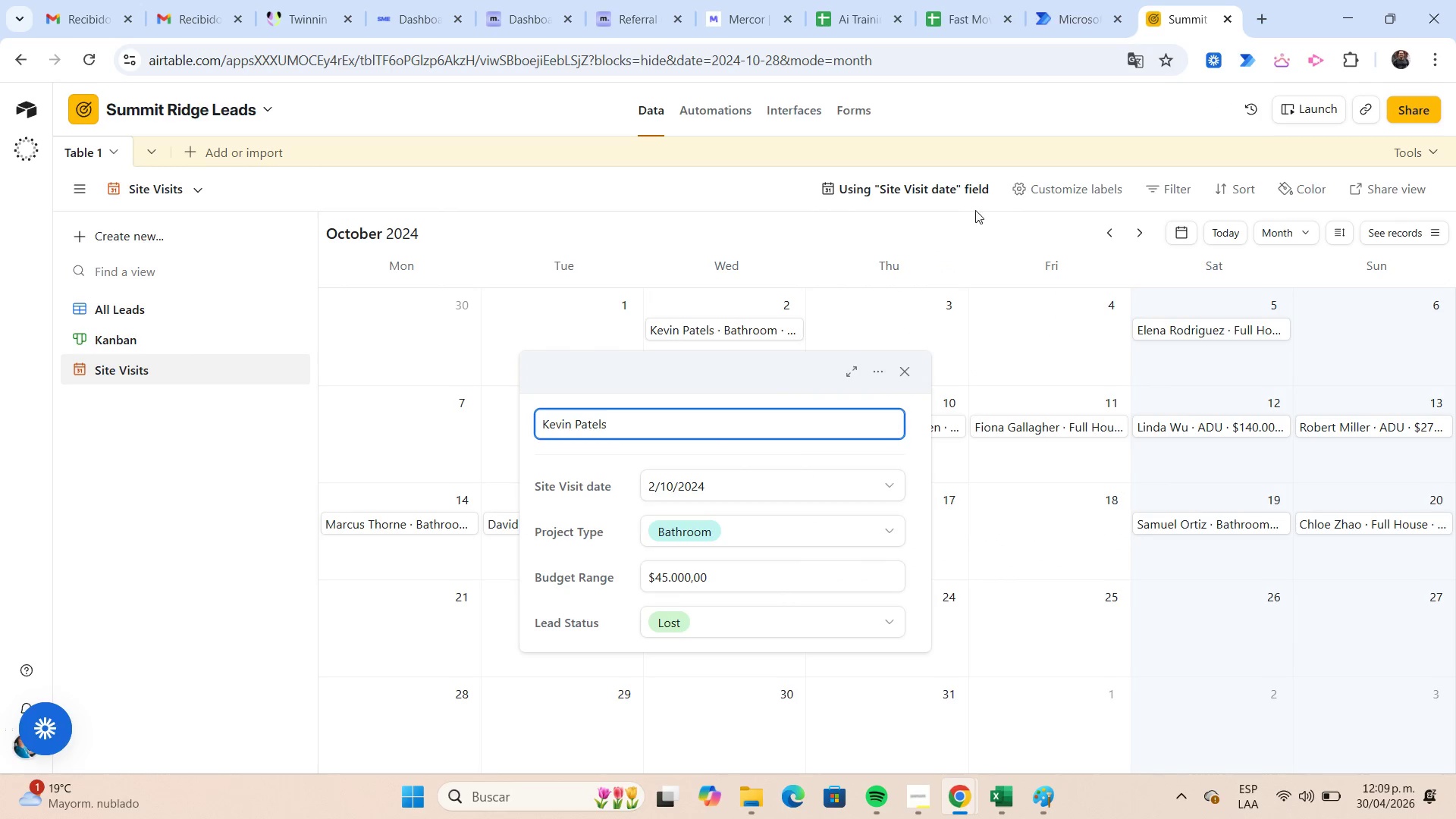 
left_click([1027, 191])
 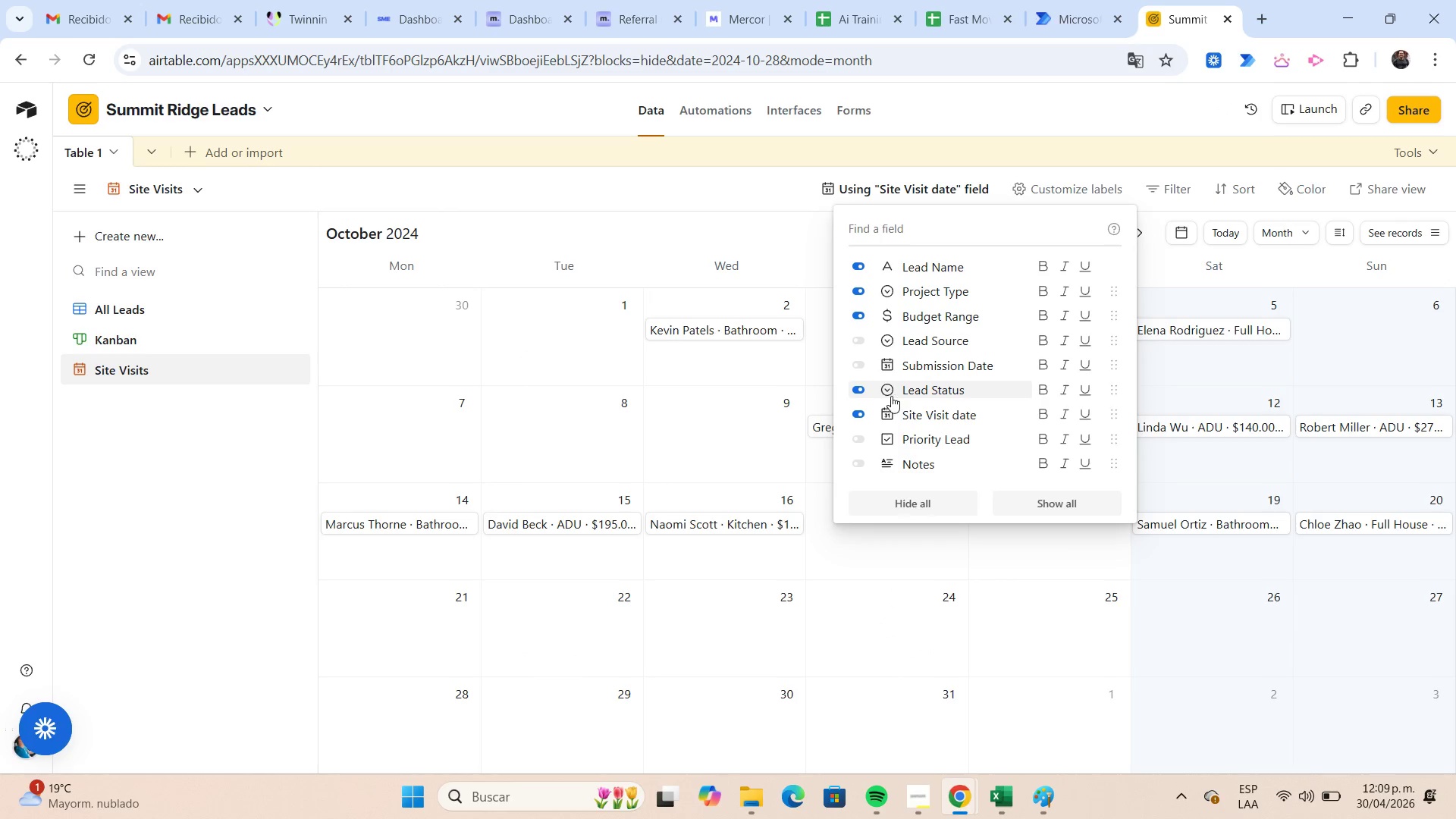 
left_click([861, 413])
 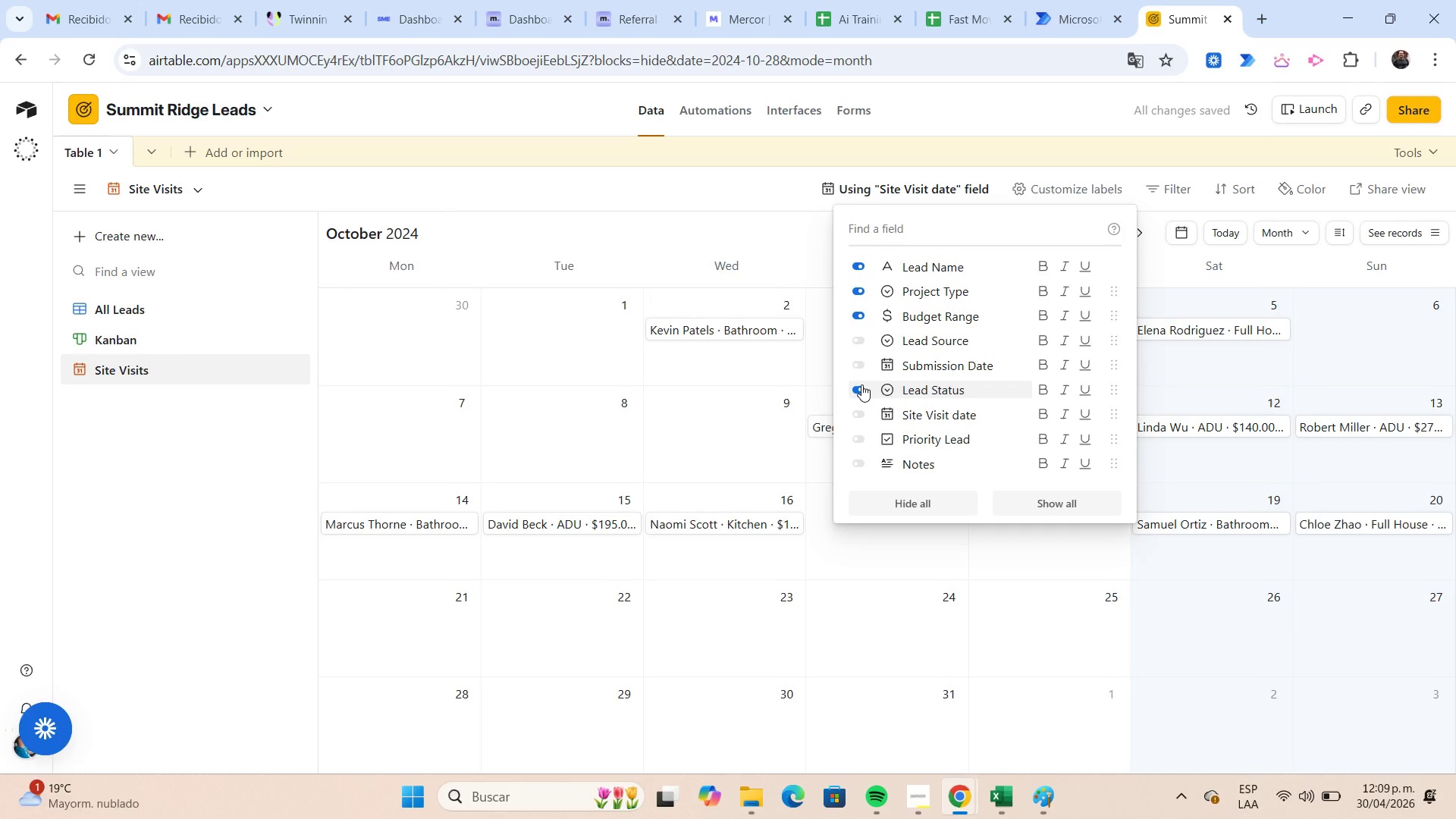 
left_click([861, 384])
 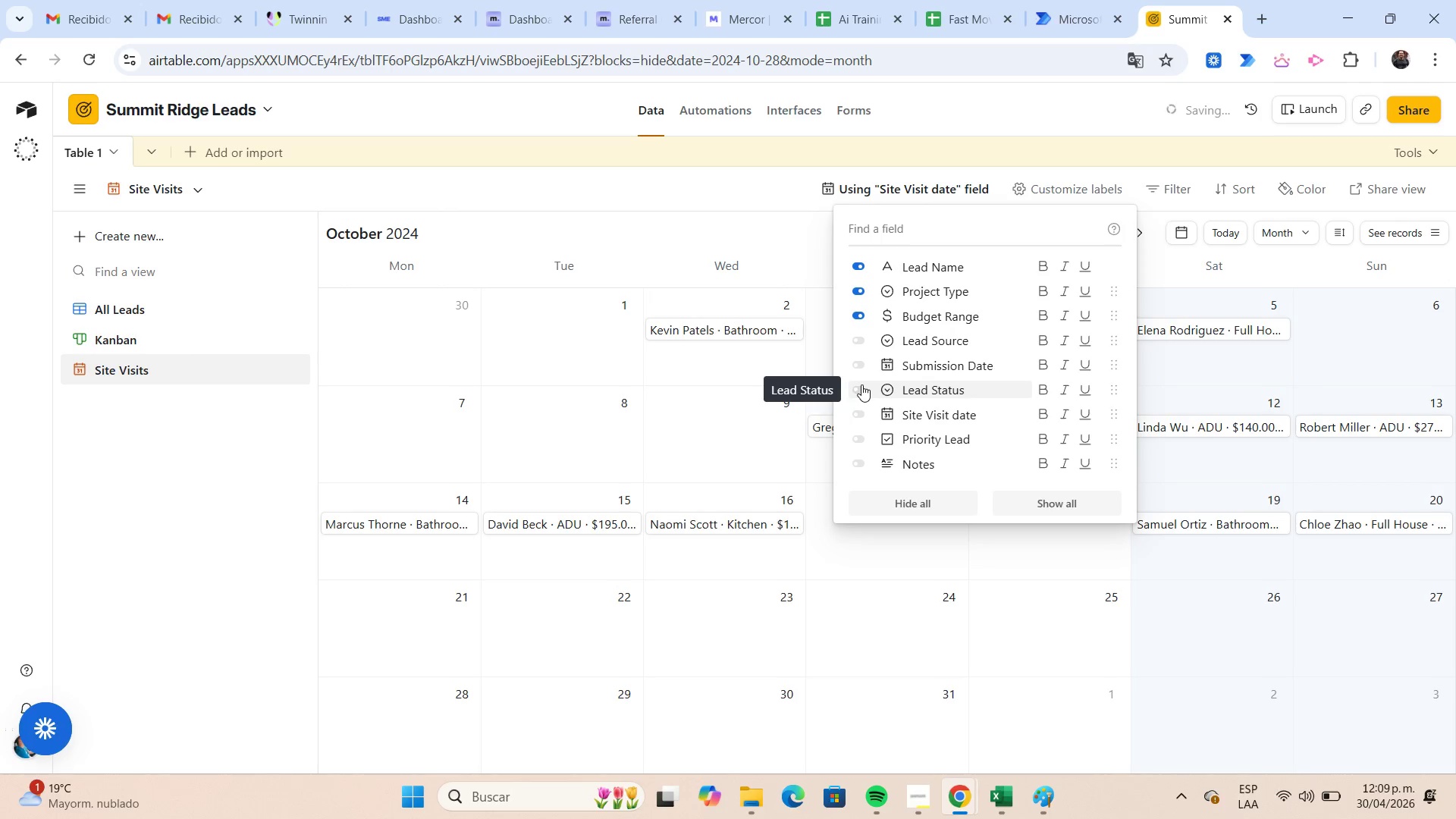 
left_click([861, 384])
 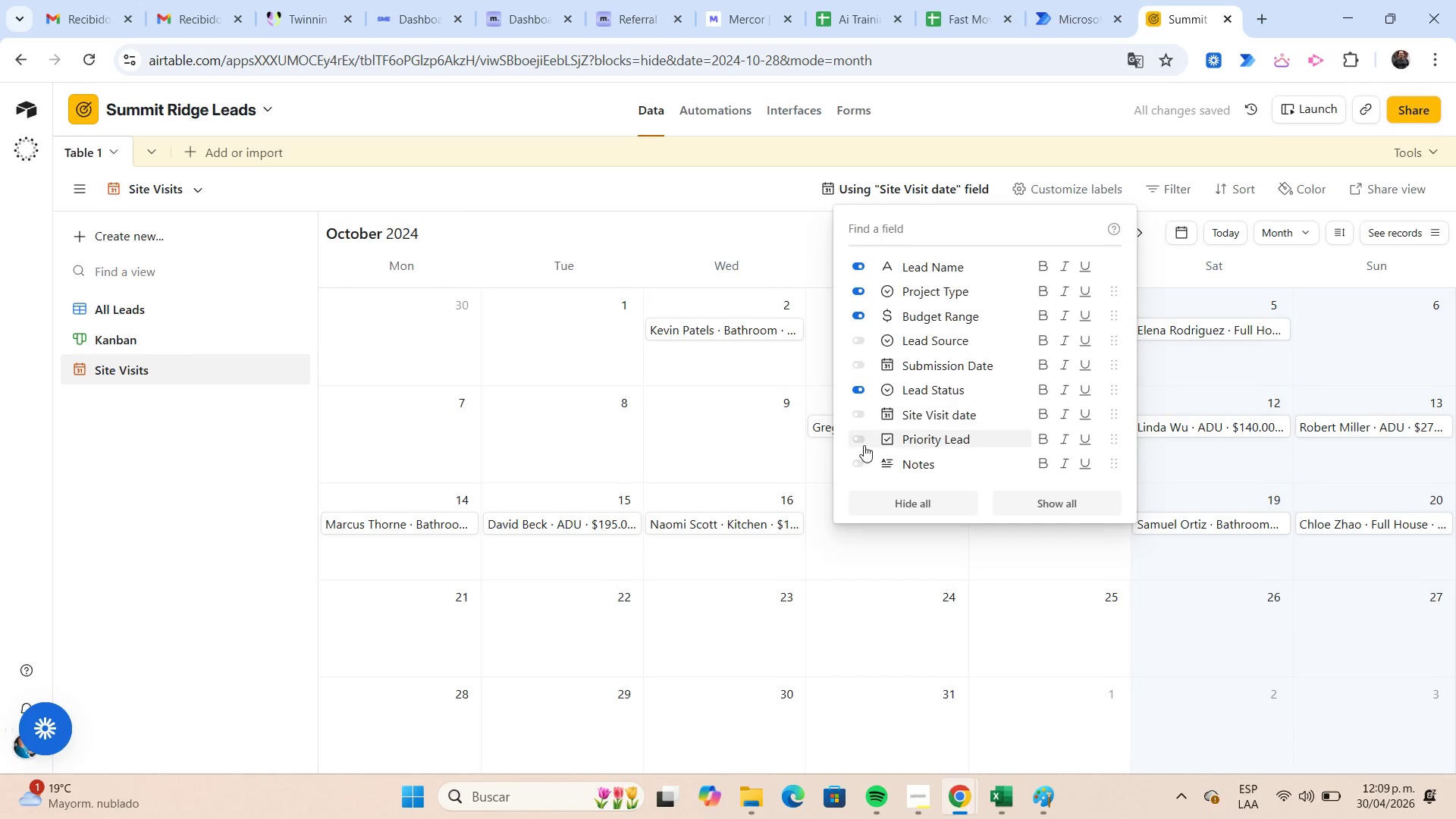 
left_click([861, 443])
 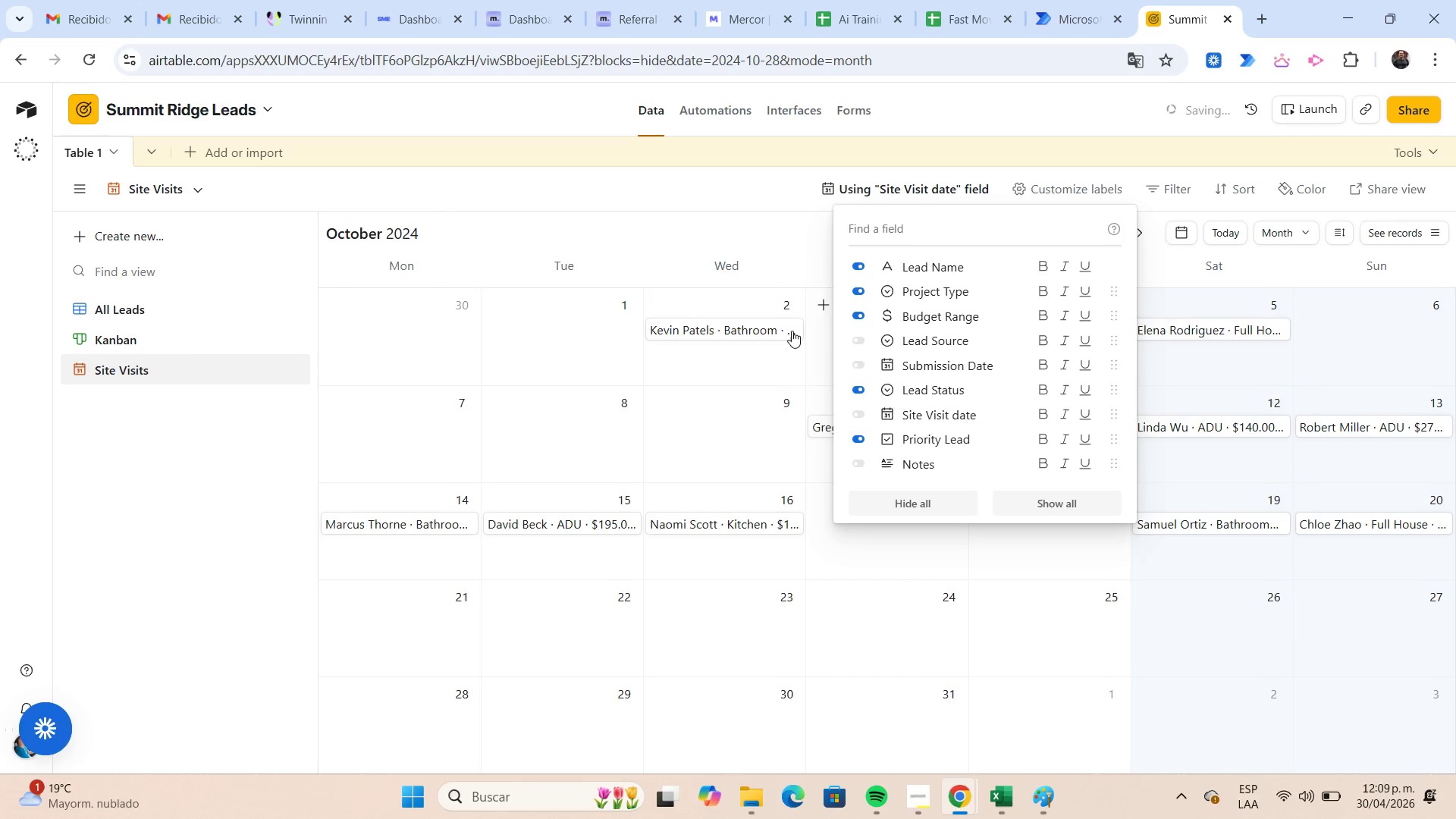 
left_click([744, 332])
 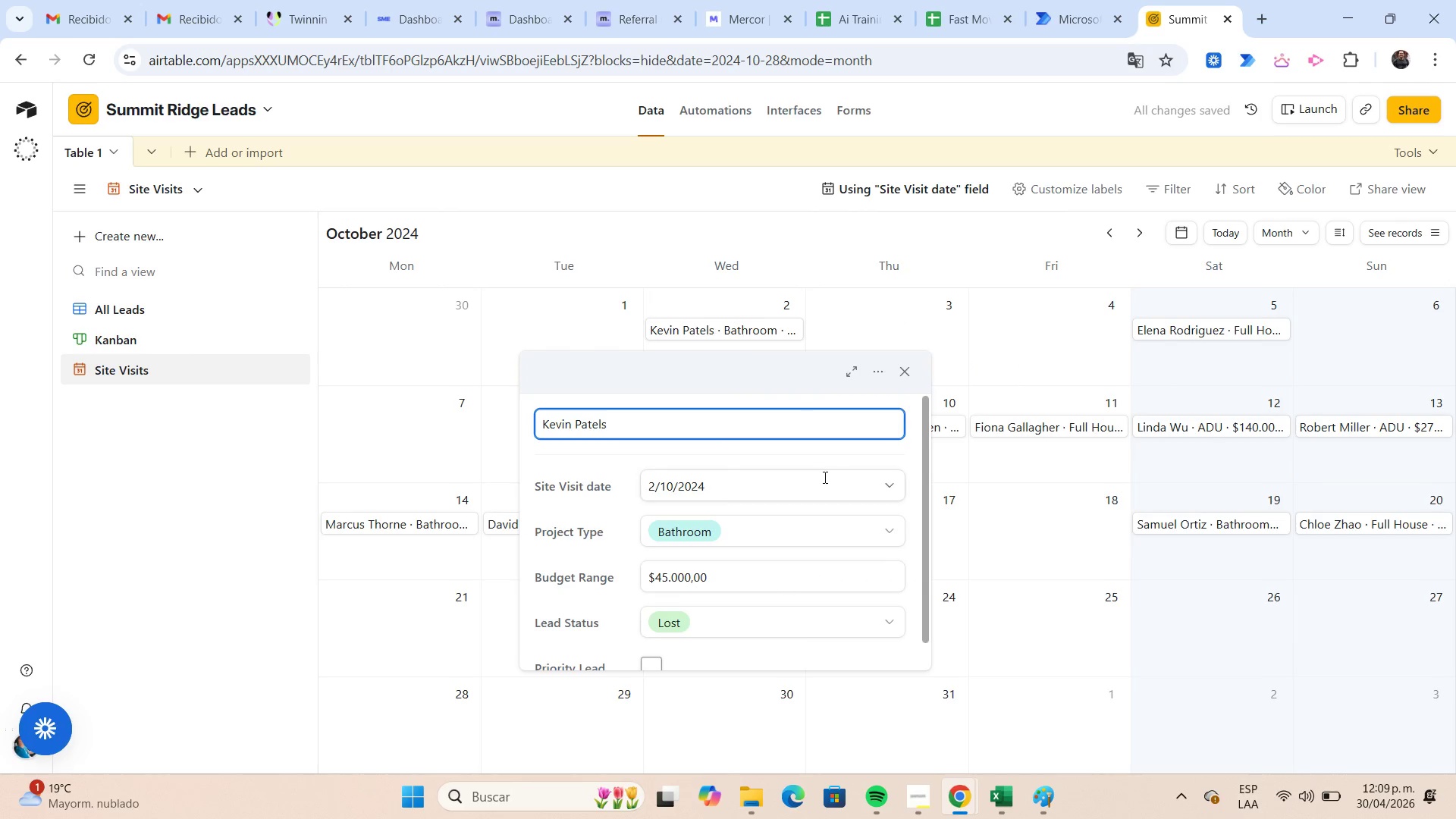 
scroll: coordinate [823, 476], scroll_direction: down, amount: 3.0
 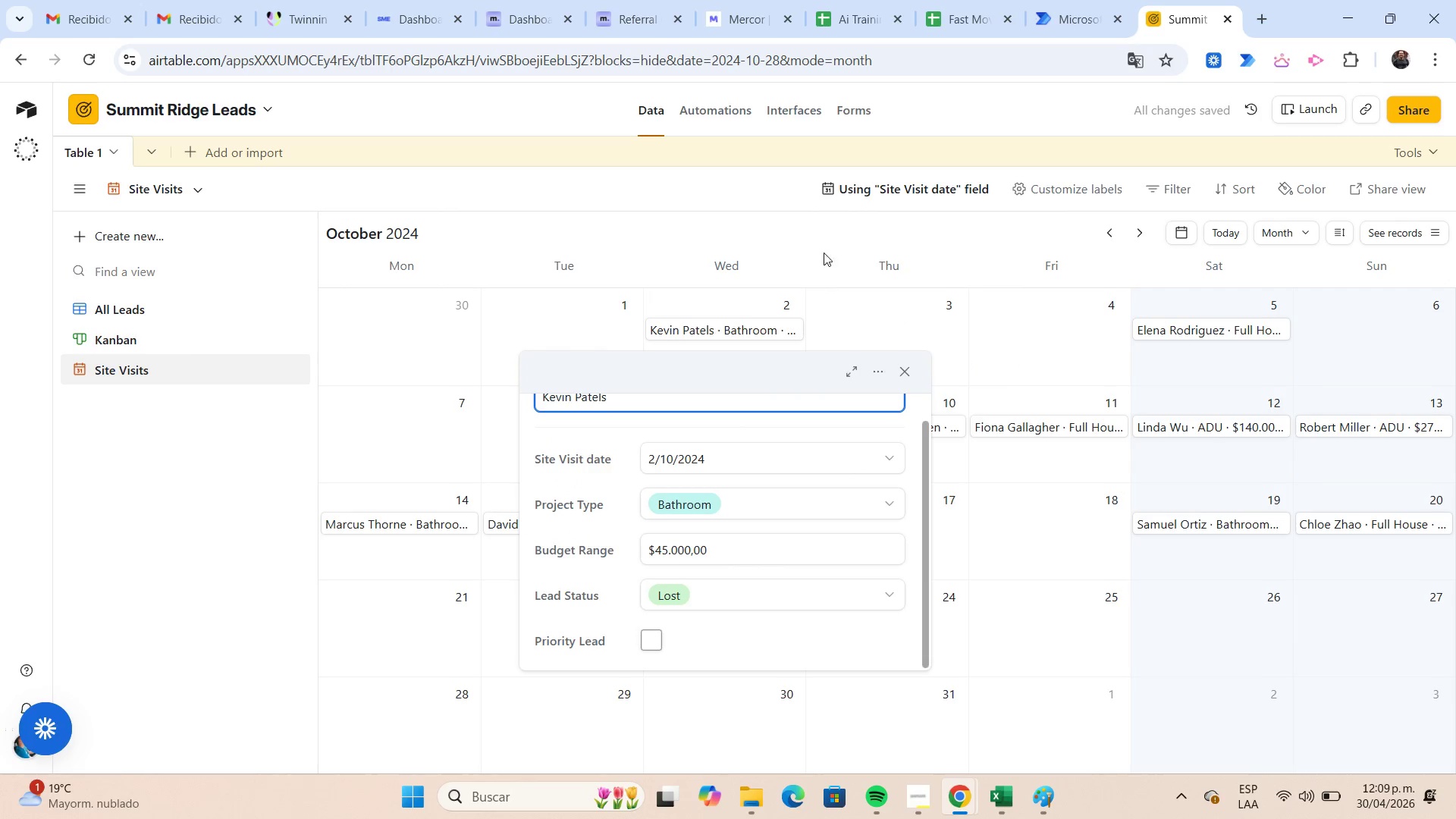 
left_click([784, 193])
 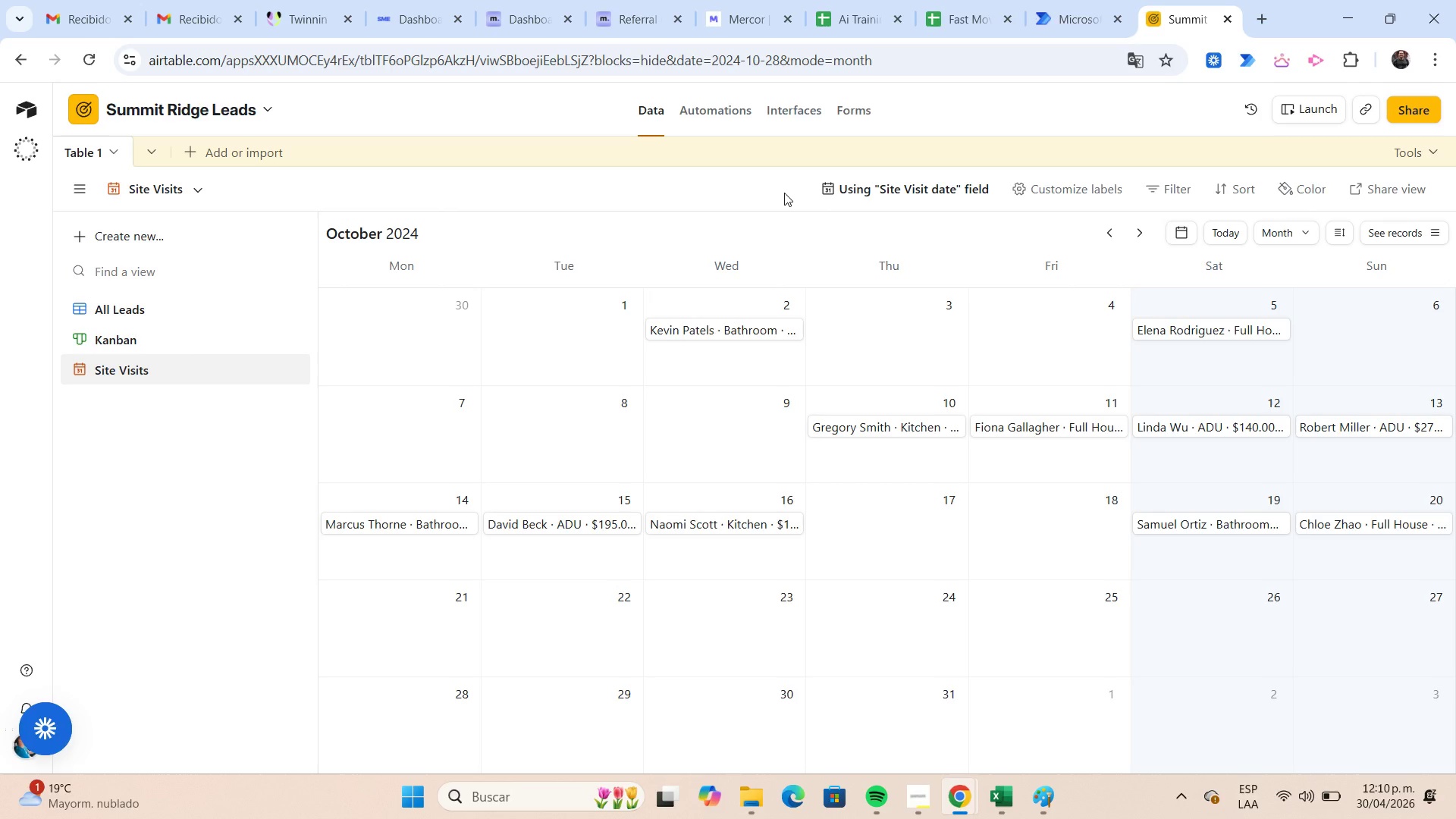 
wait(20.42)
 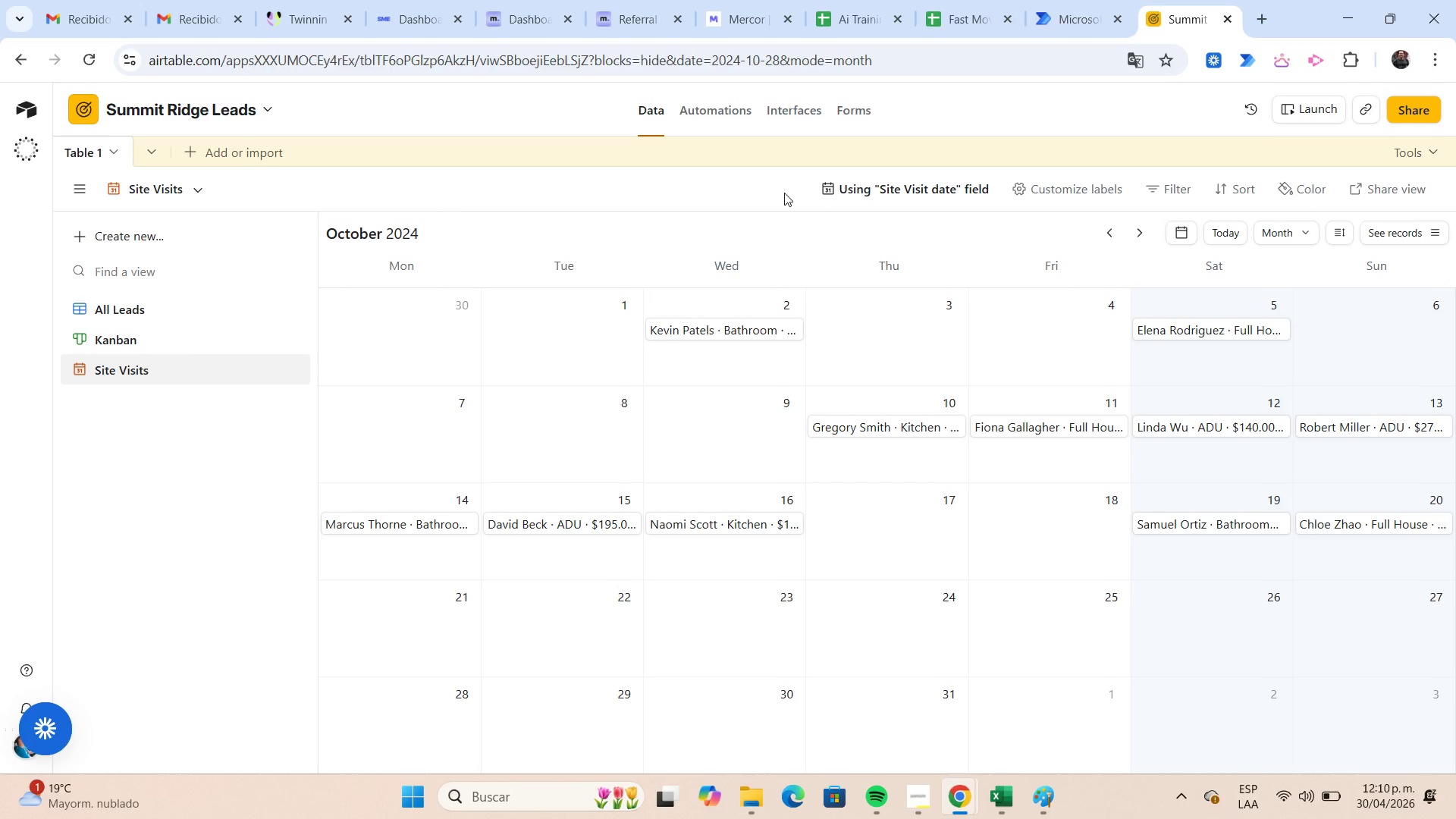 
left_click([718, 118])
 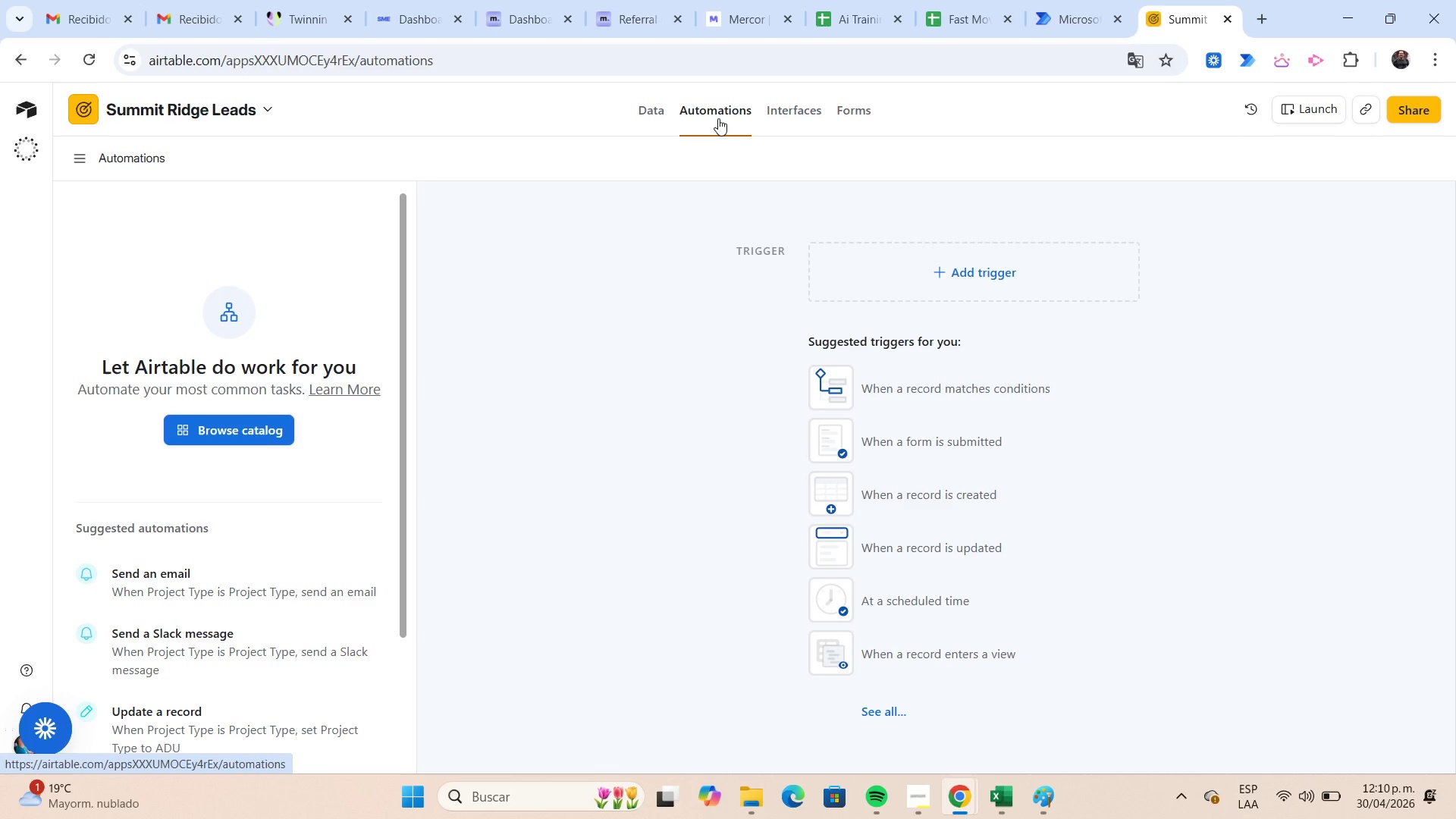 
wait(20.97)
 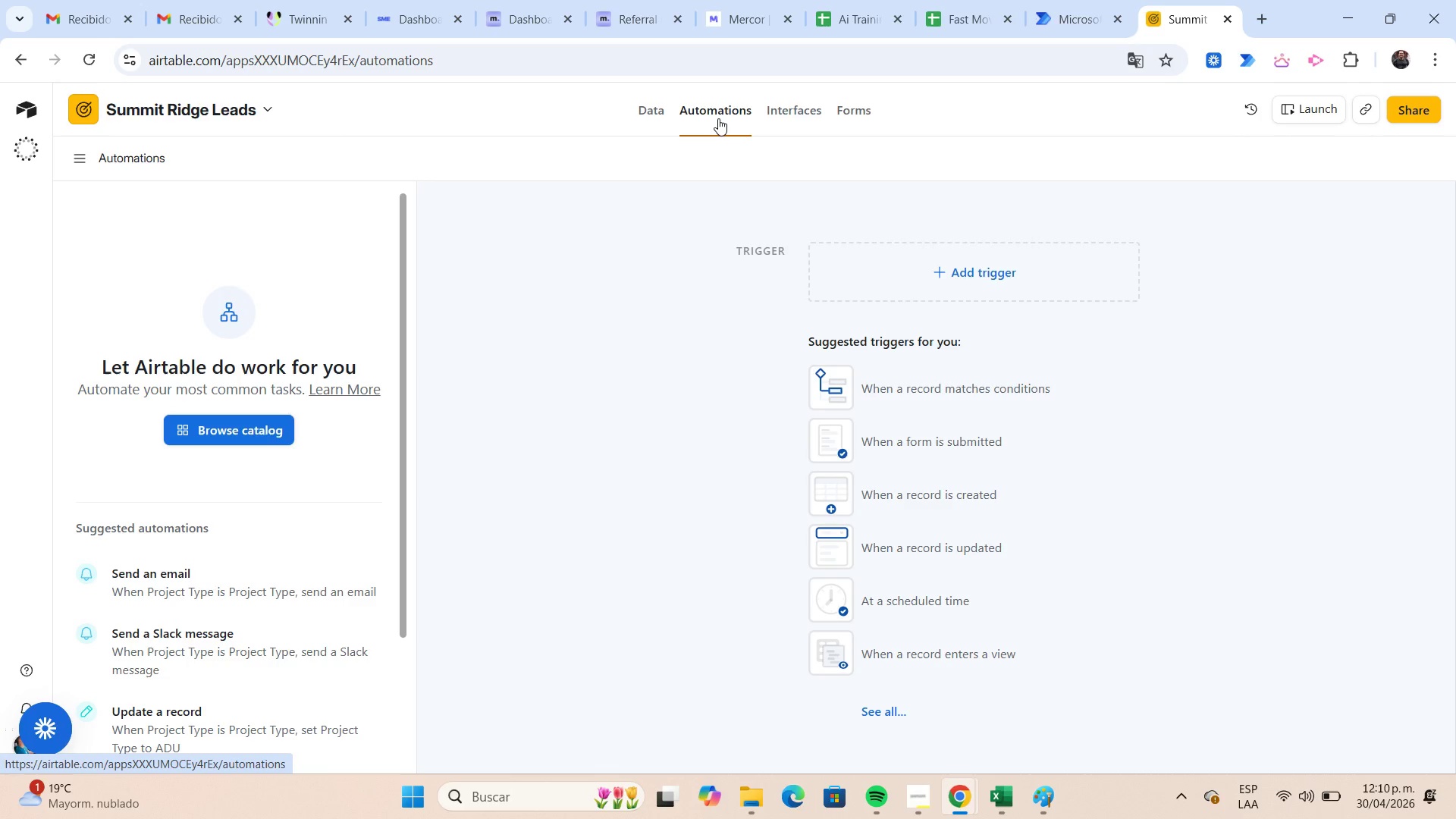 
left_click([958, 280])
 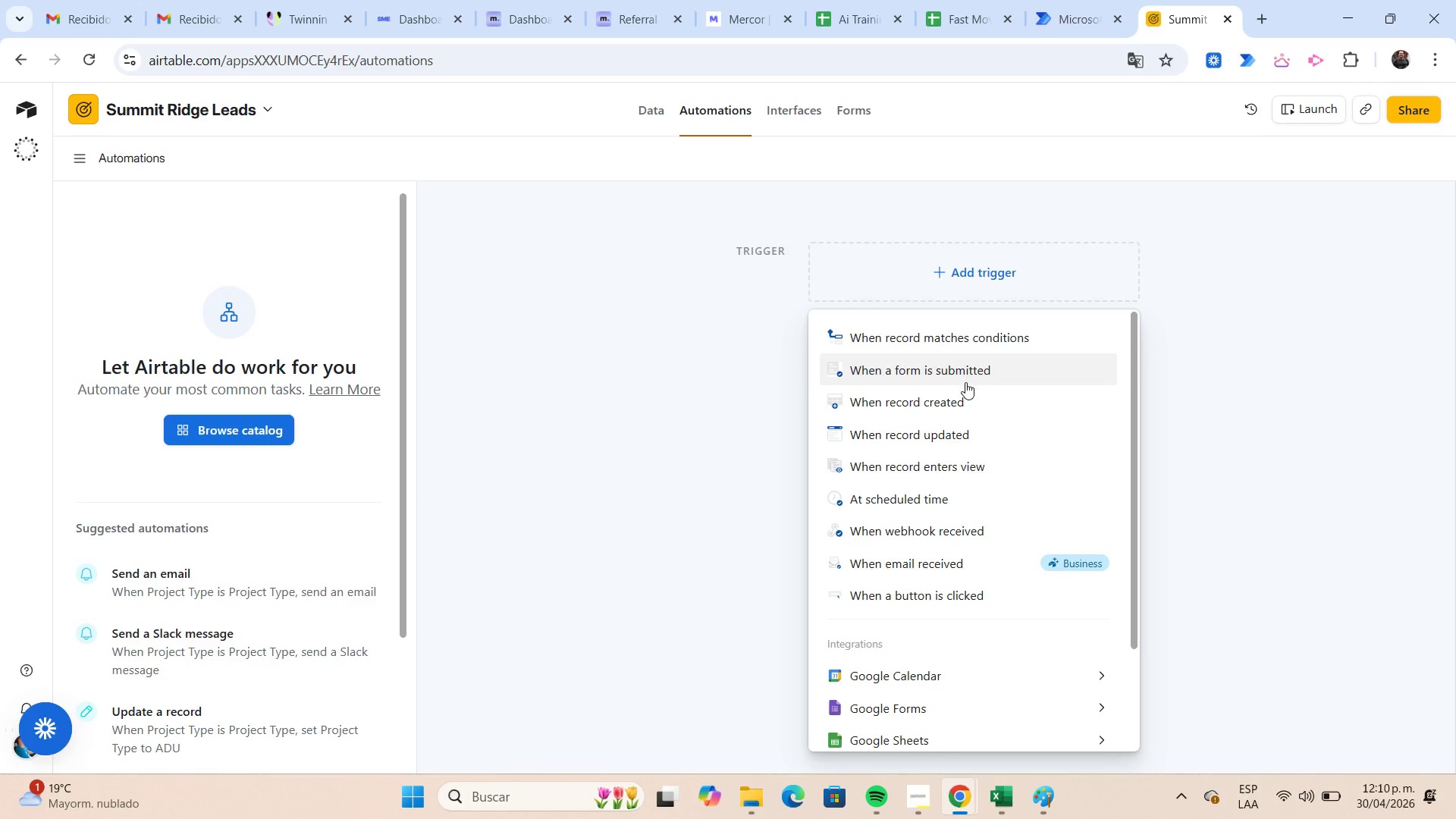 
left_click([965, 398])
 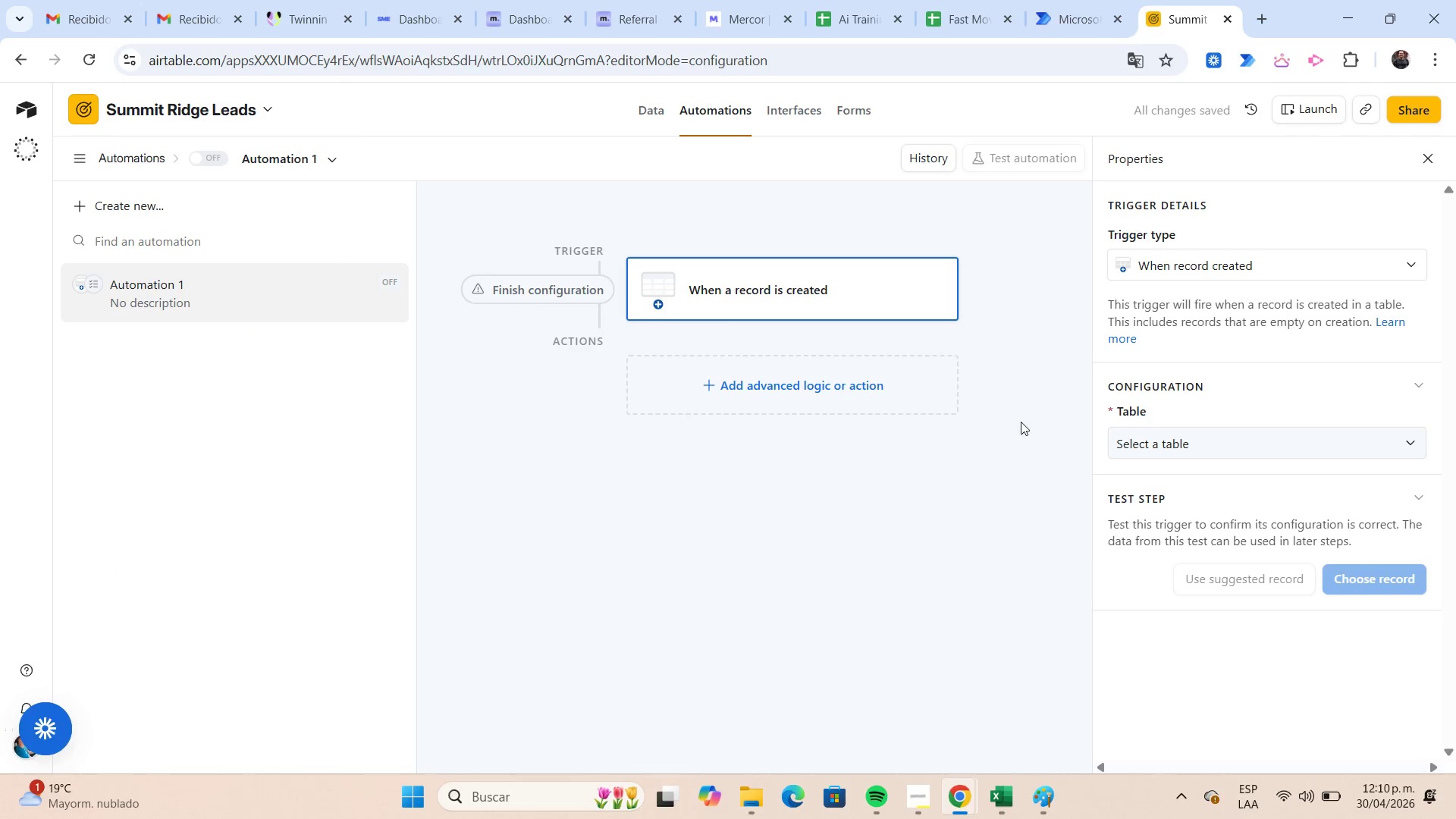 
left_click([1136, 437])
 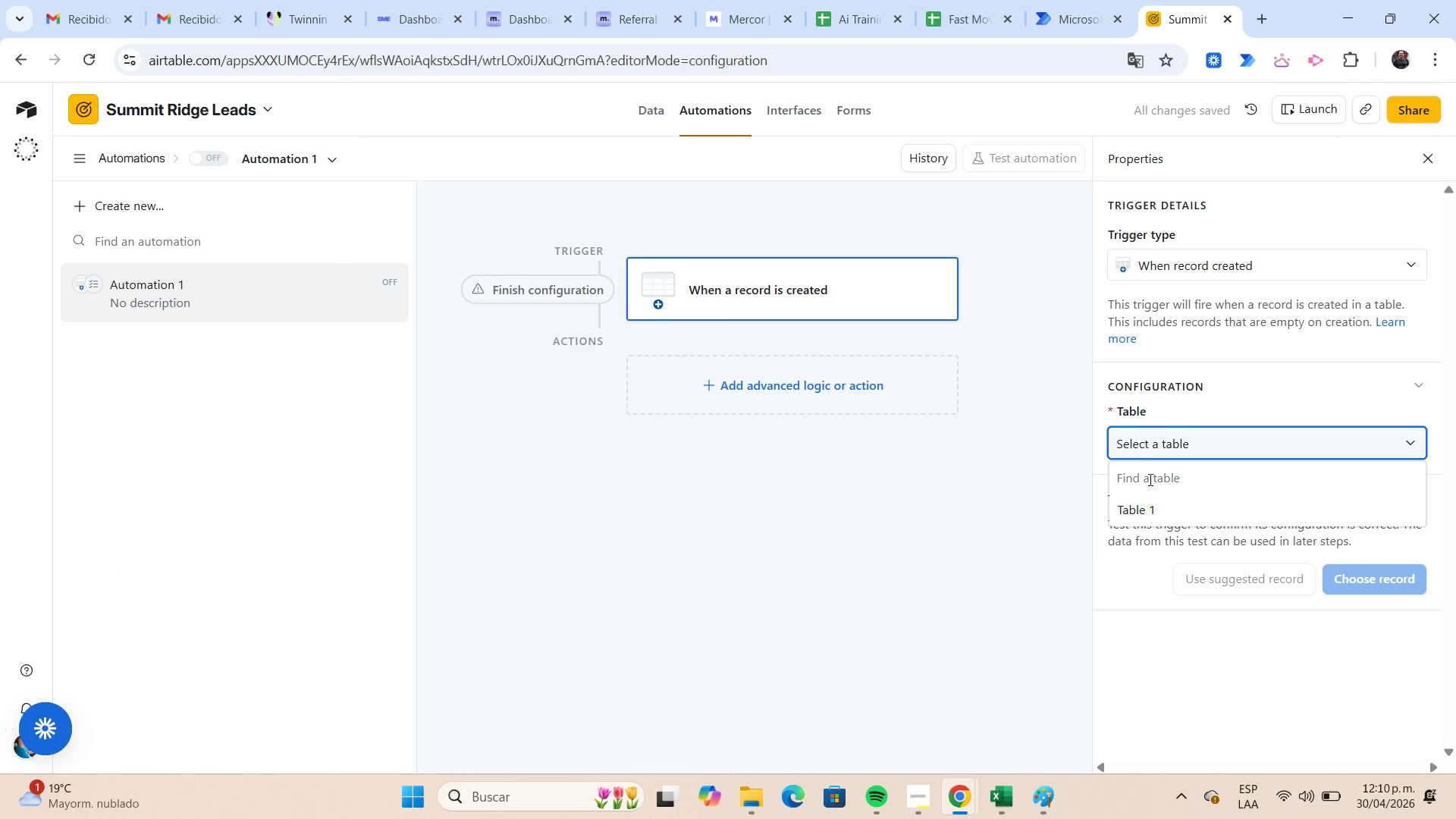 
left_click([1150, 506])
 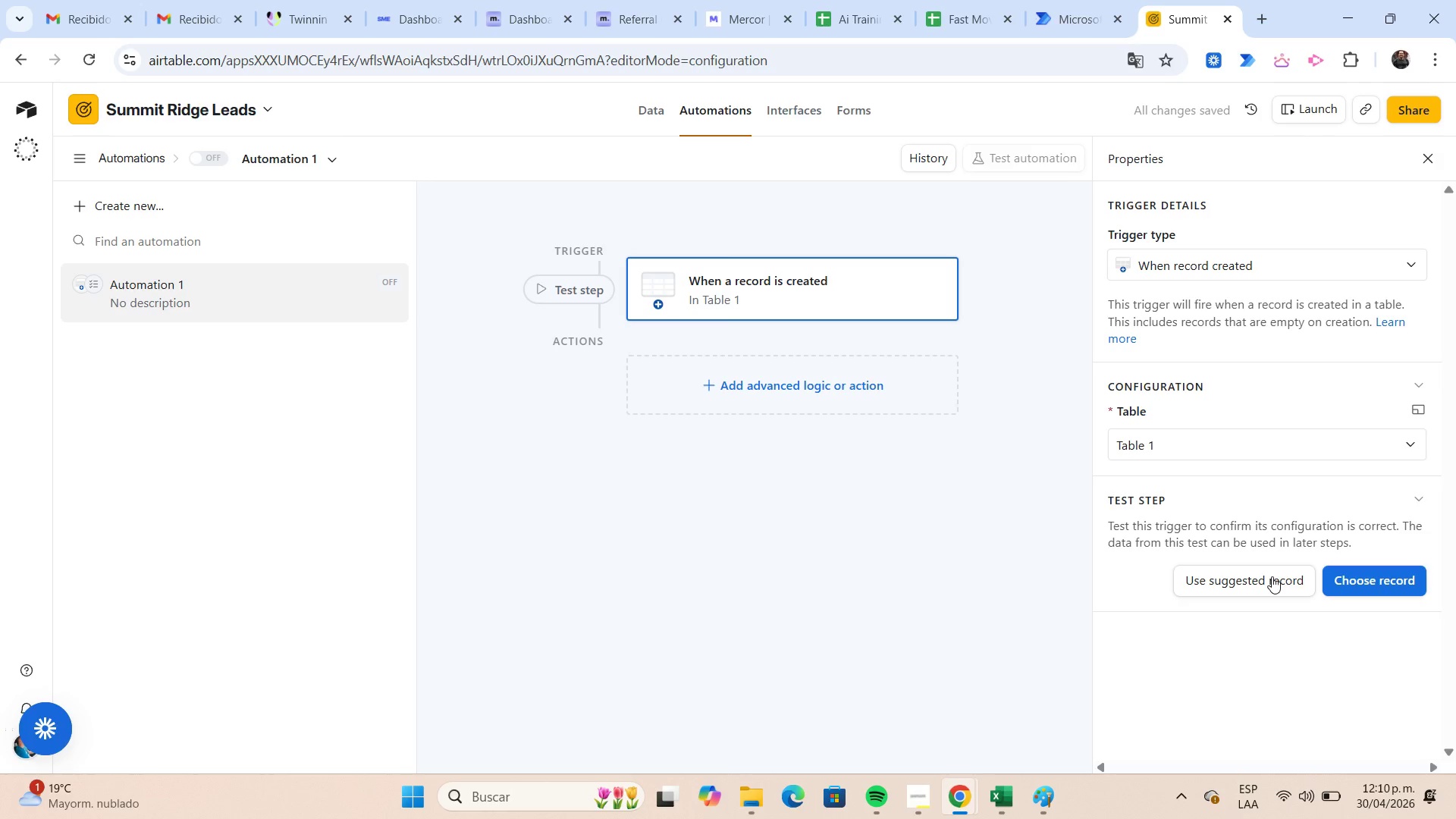 
wait(5.05)
 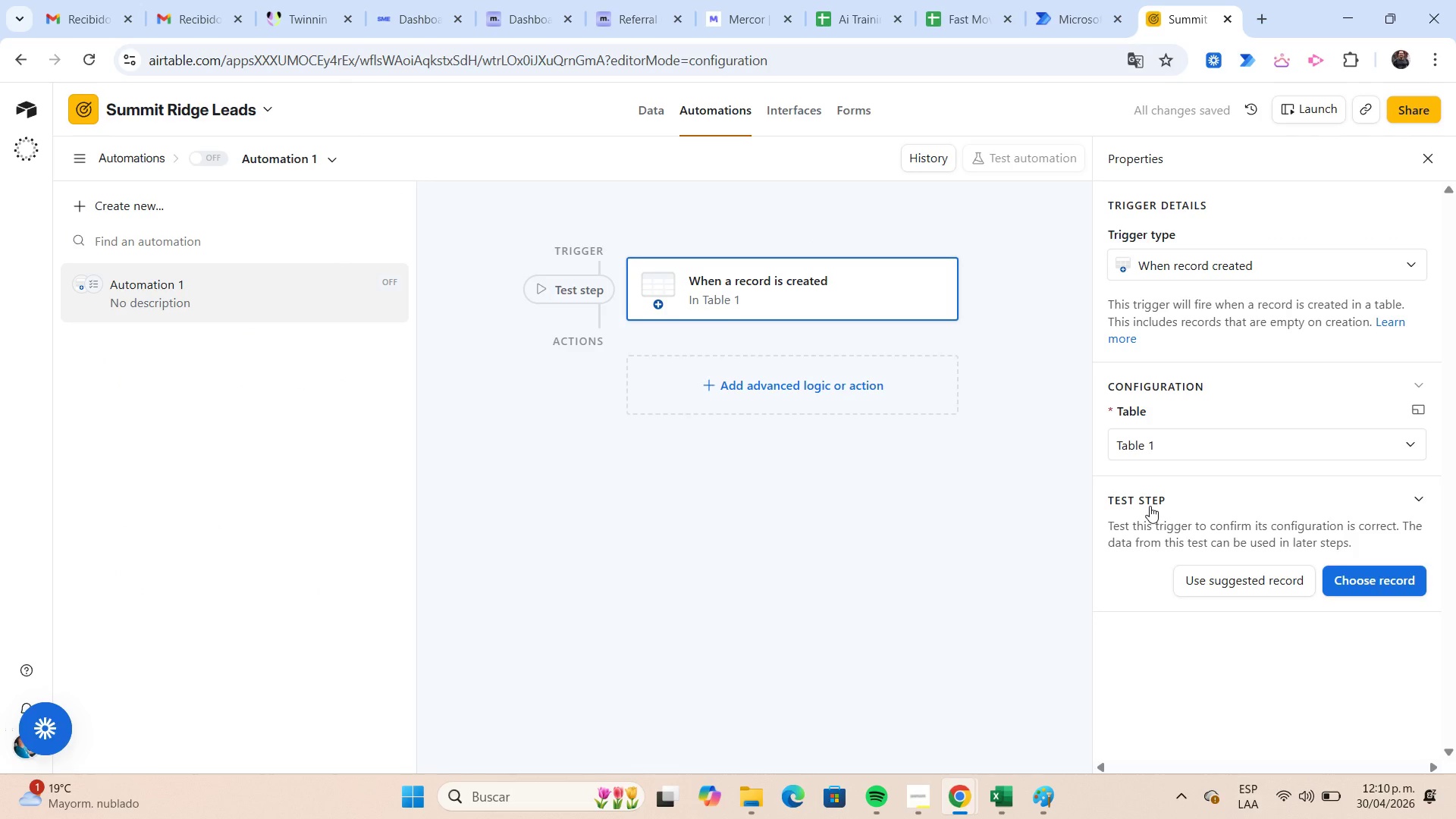 
left_click([1272, 576])
 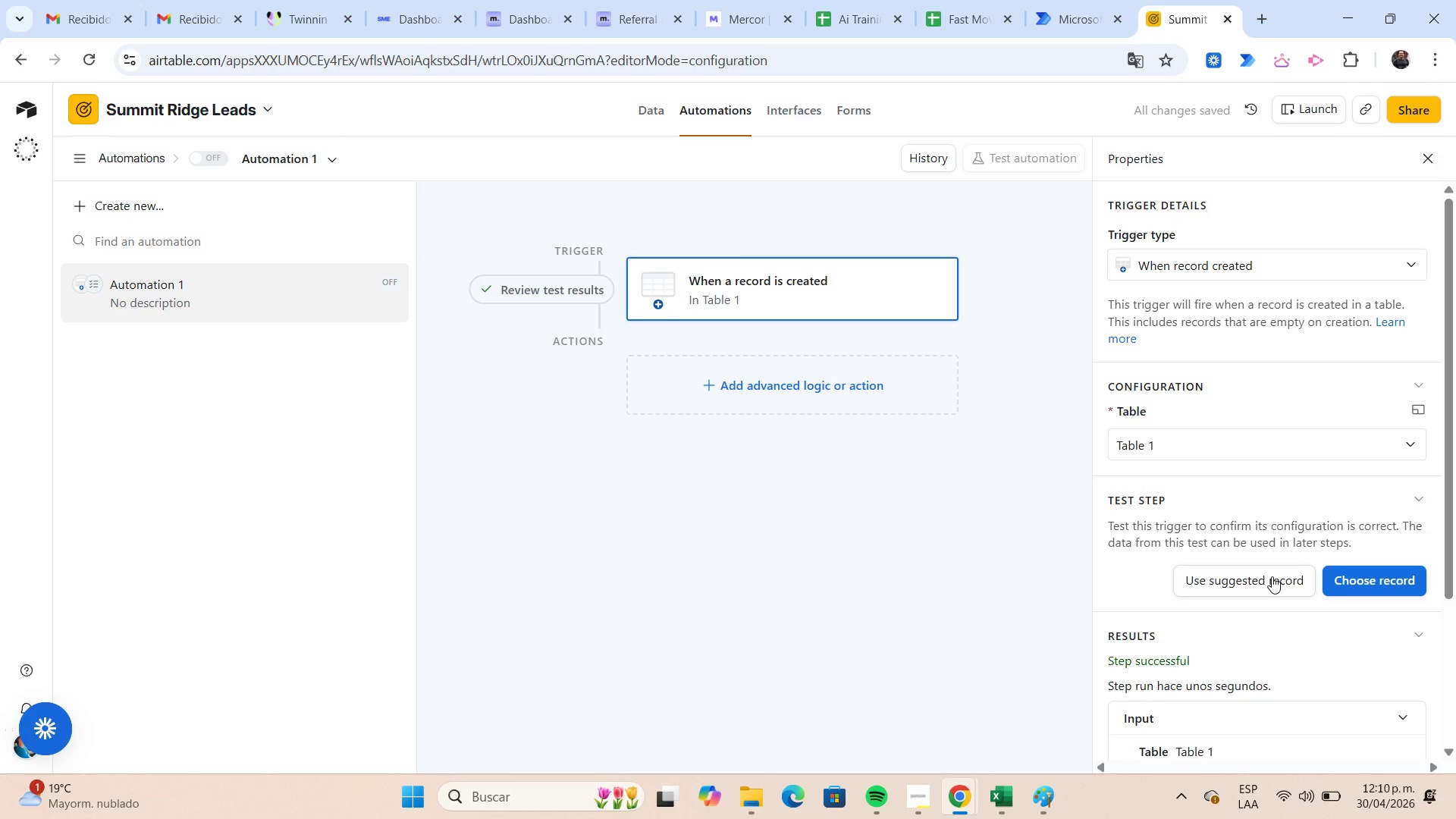 
scroll: coordinate [1272, 576], scroll_direction: down, amount: 2.0
 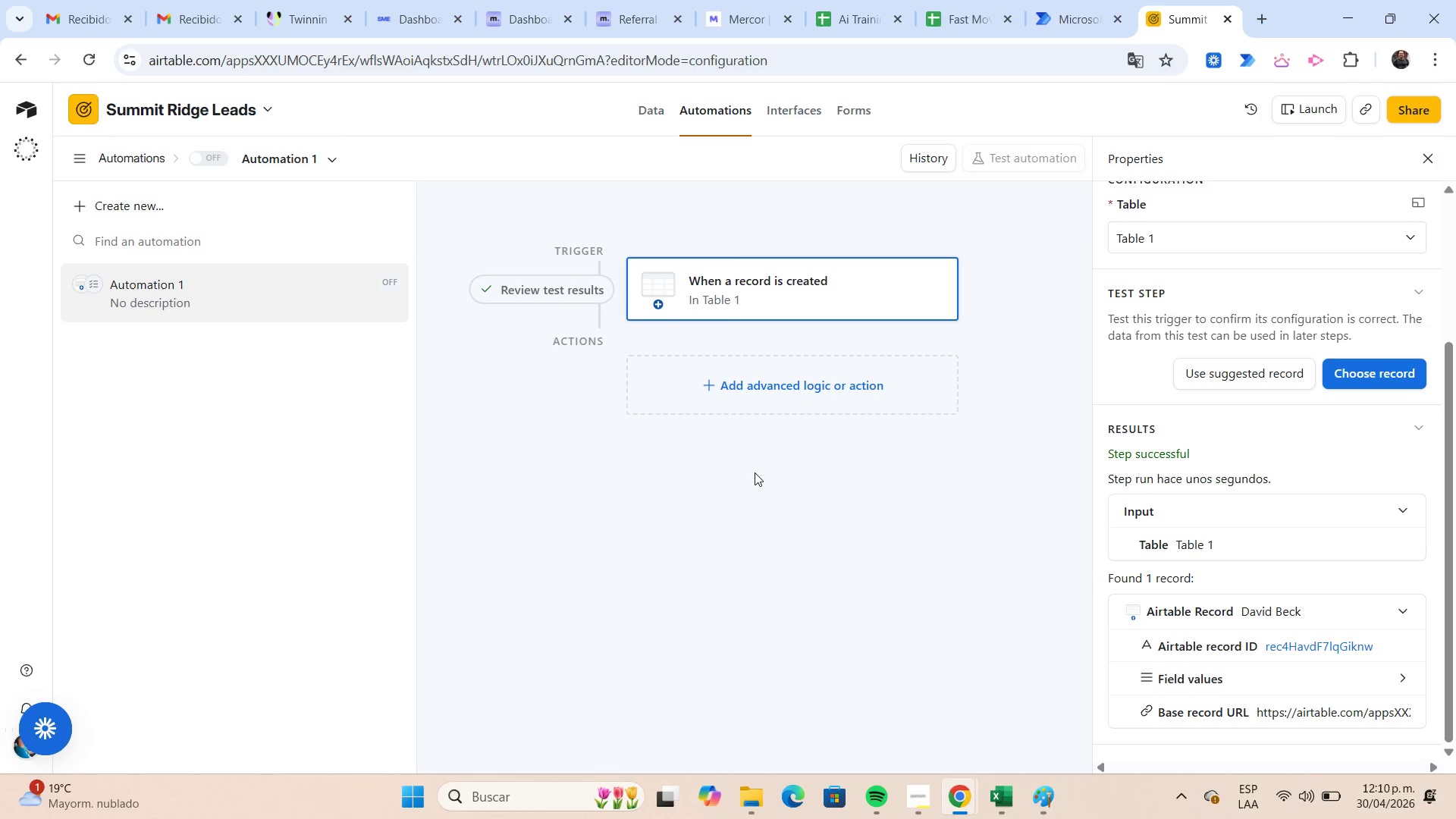 
wait(13.78)
 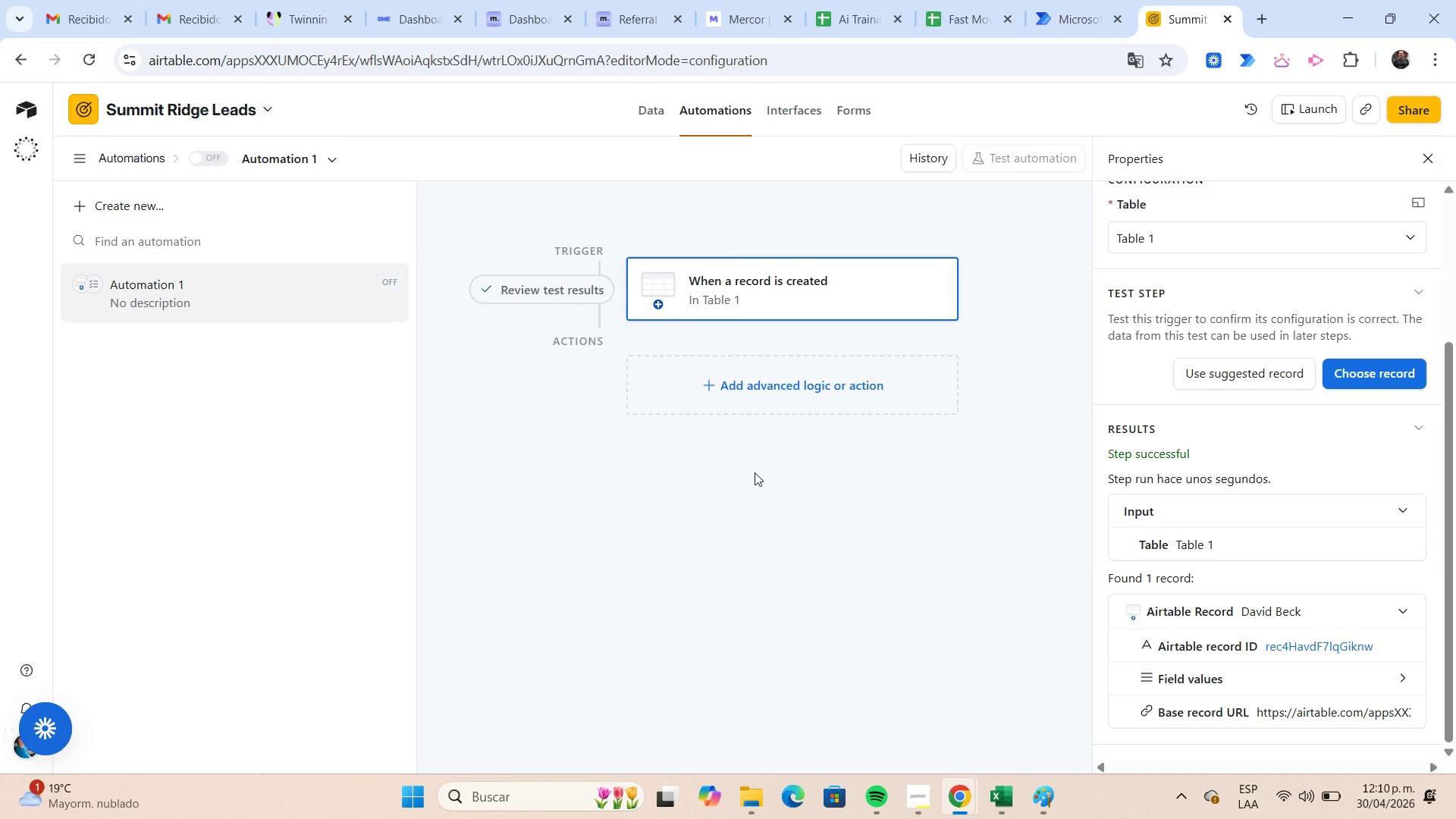 
left_click([704, 379])
 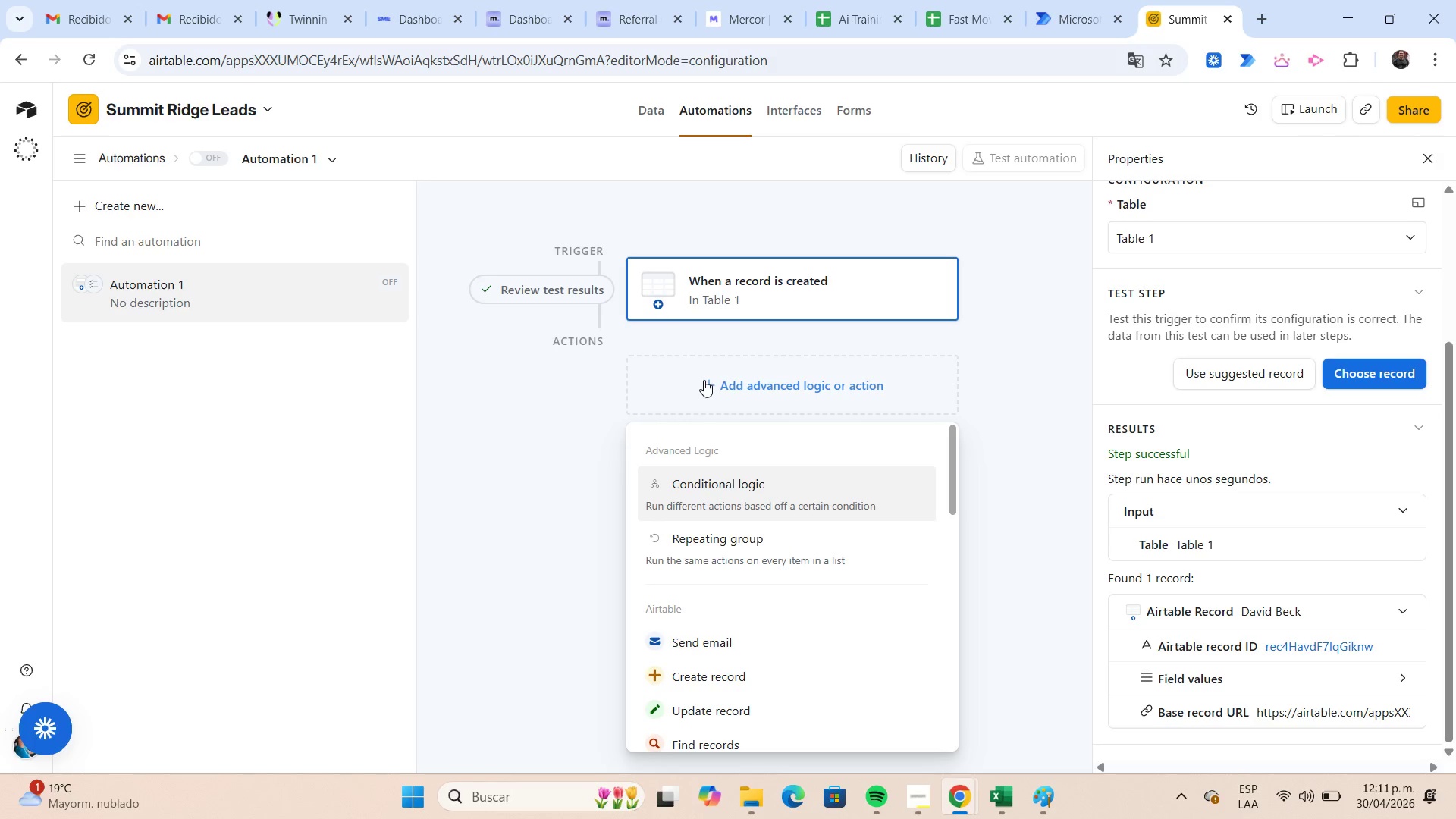 
wait(5.41)
 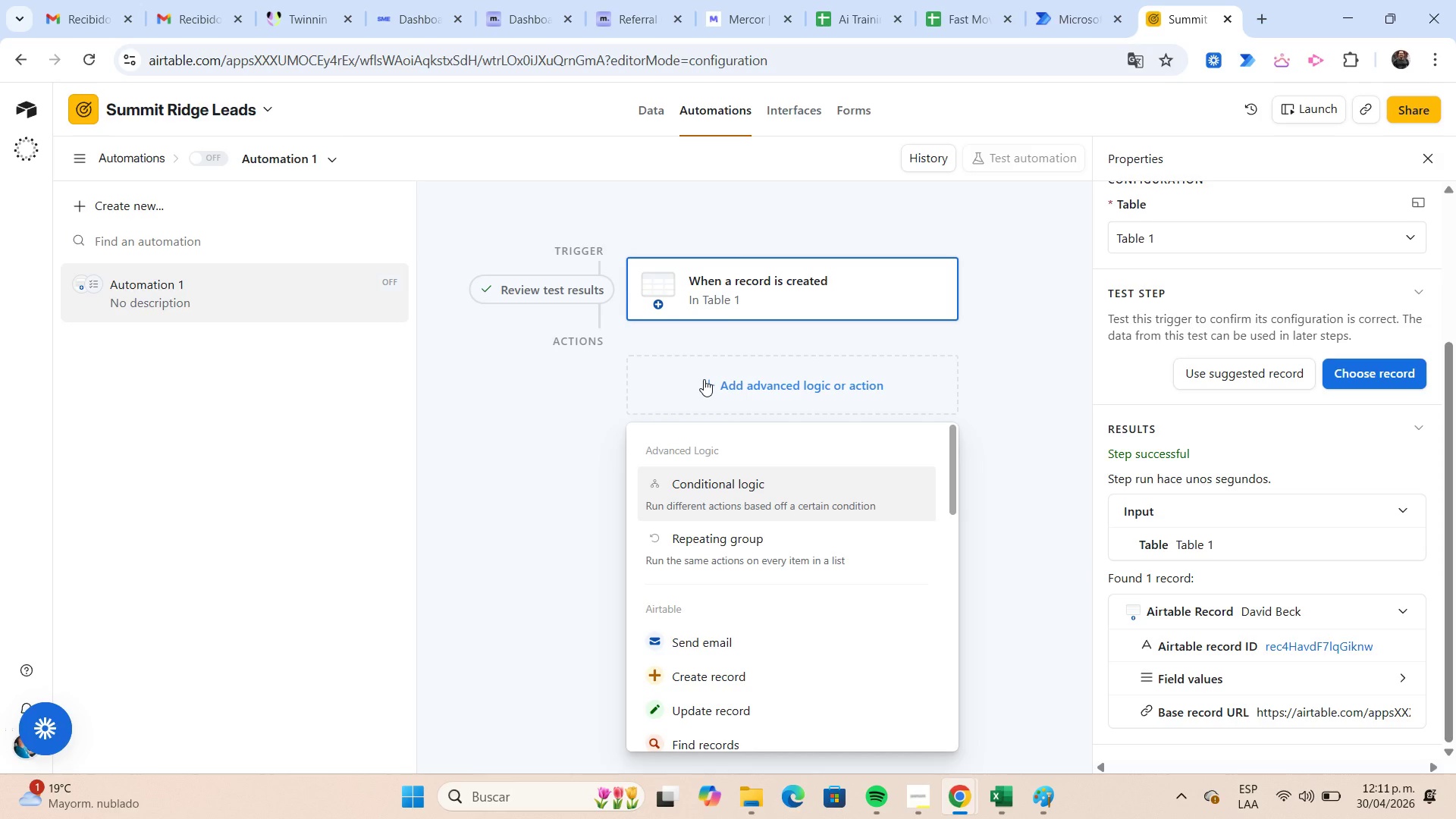 
left_click([739, 492])
 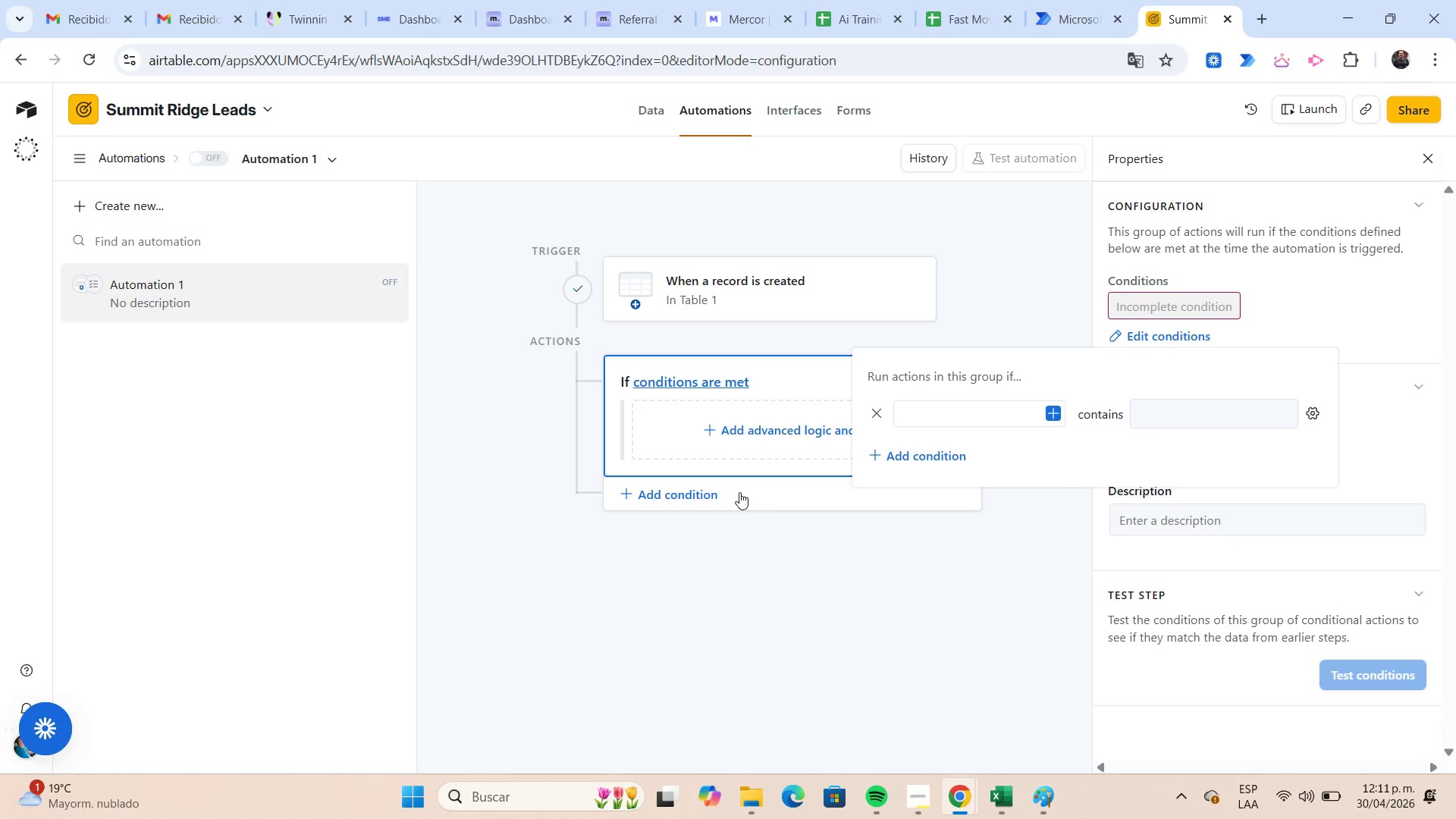 
wait(18.7)
 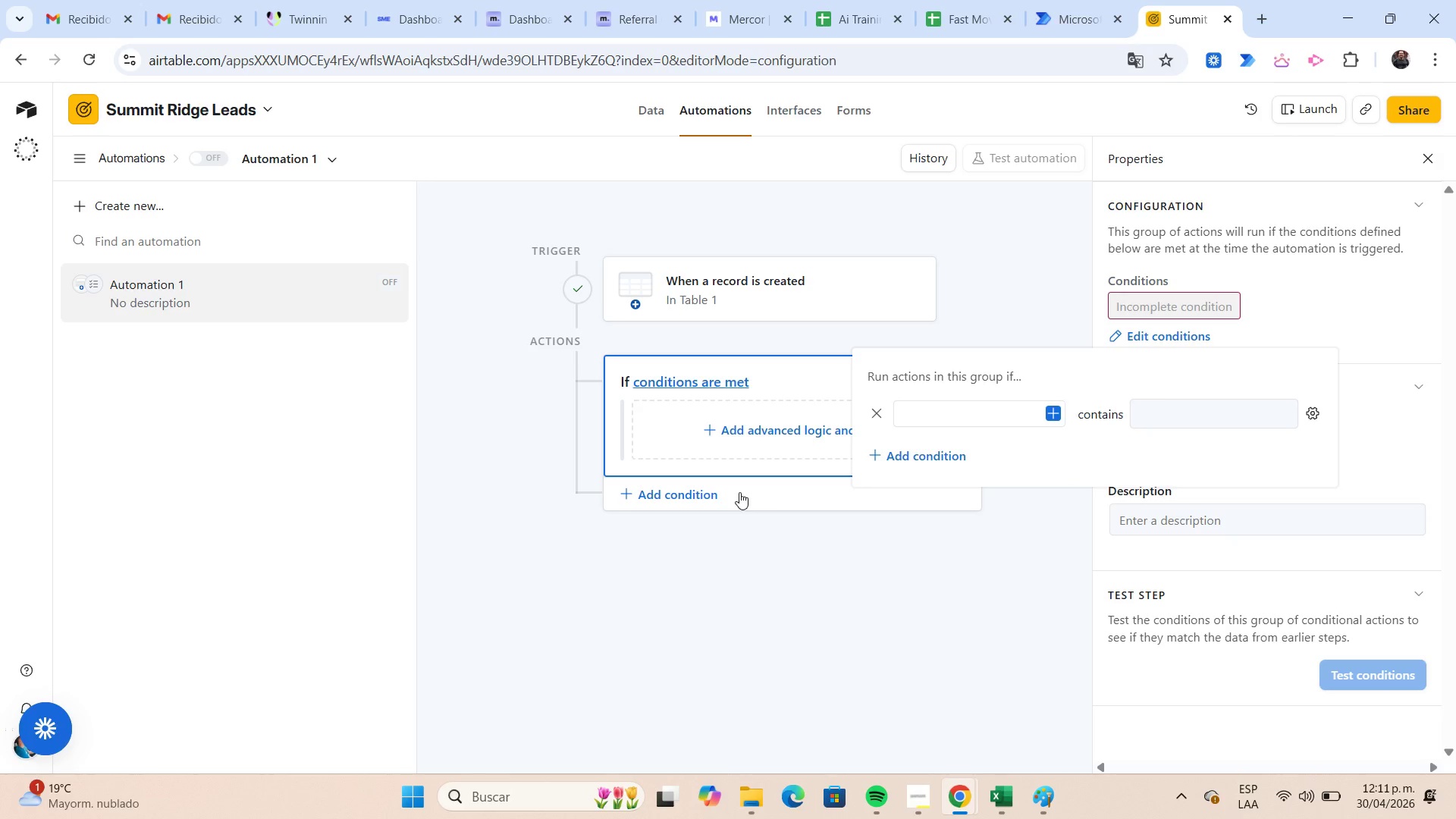 
left_click([1047, 419])
 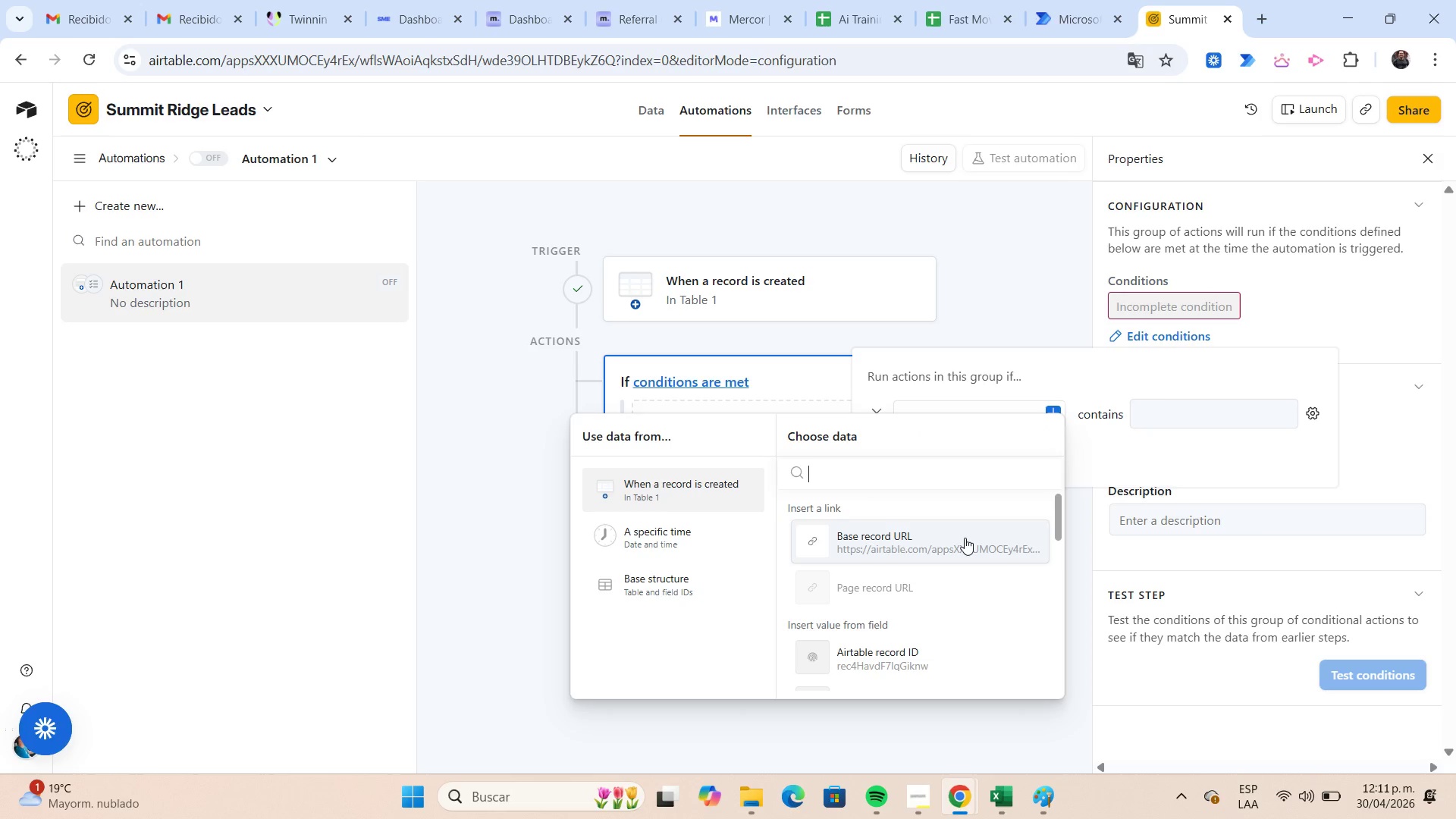 
scroll: coordinate [964, 538], scroll_direction: down, amount: 2.0
 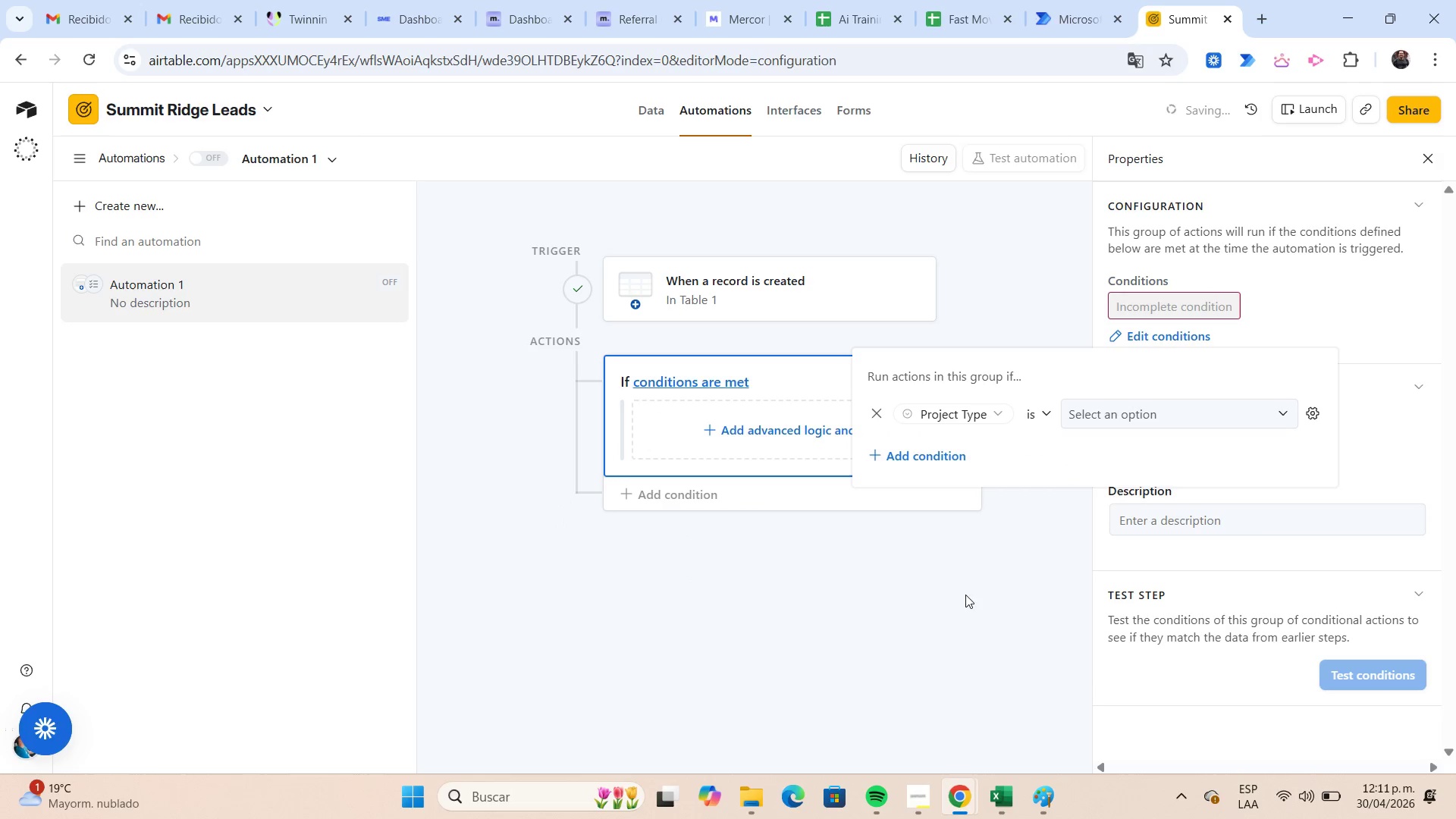 
left_click([1040, 420])
 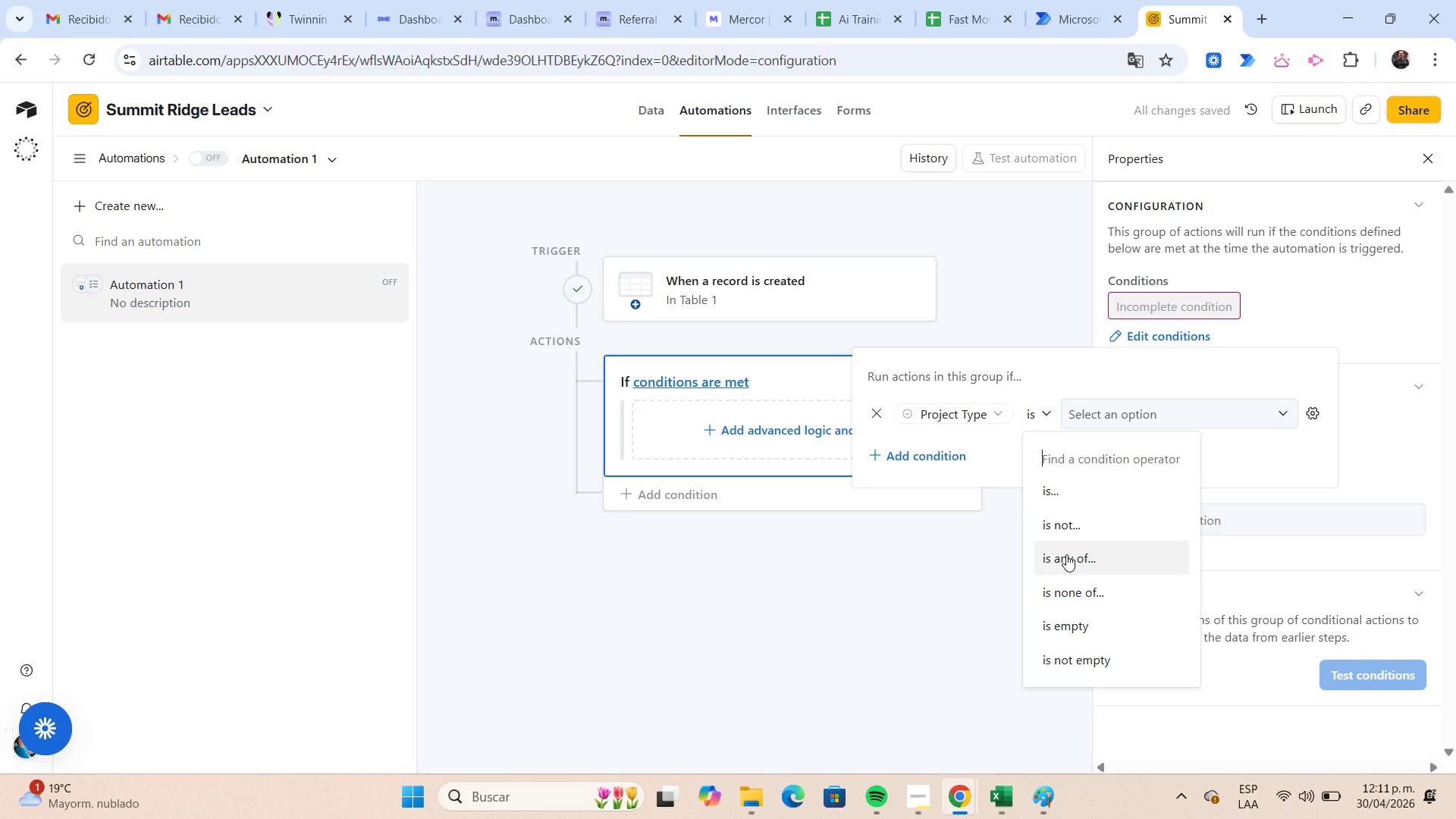 
left_click([1066, 554])
 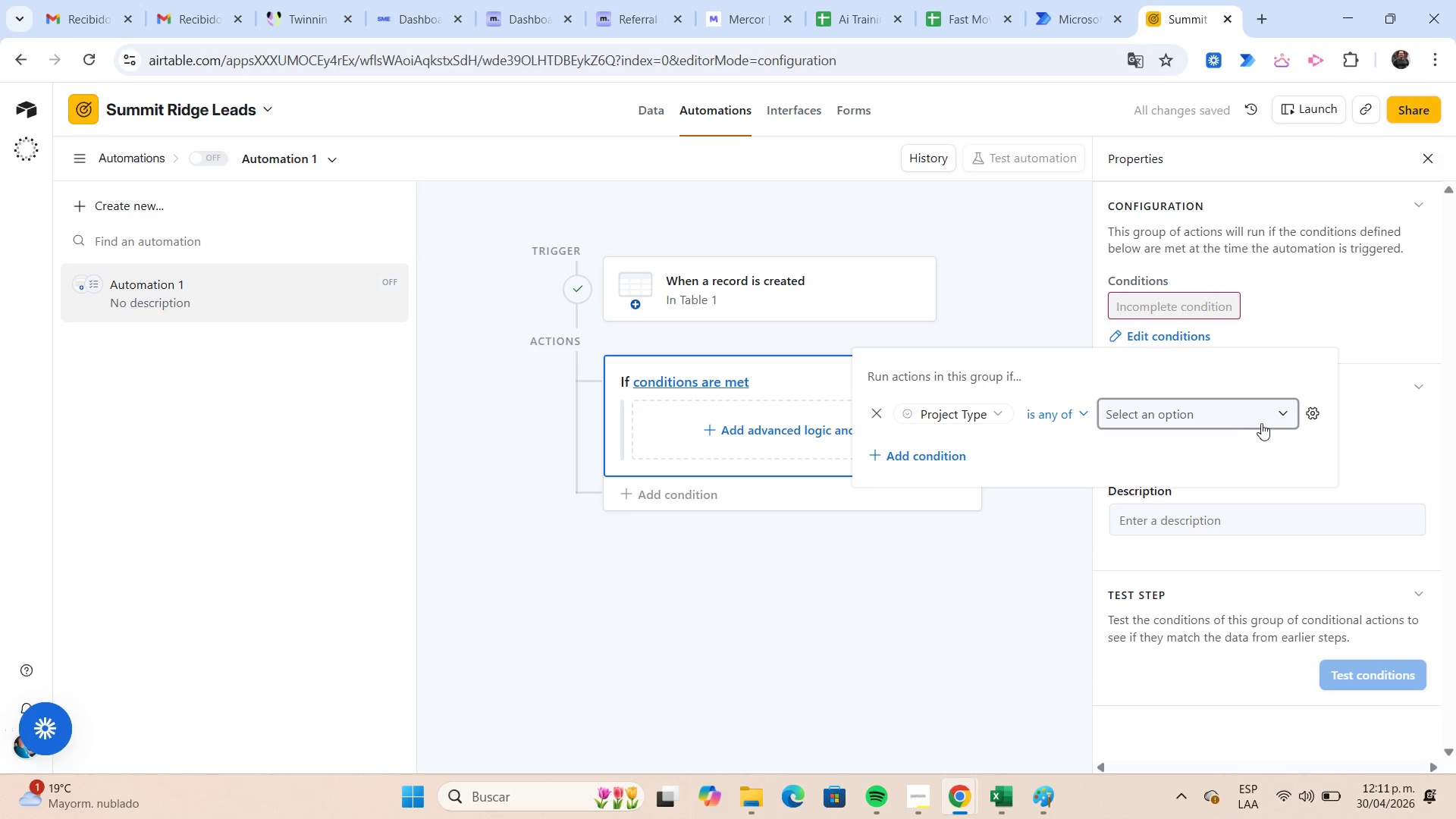 
left_click([1272, 418])
 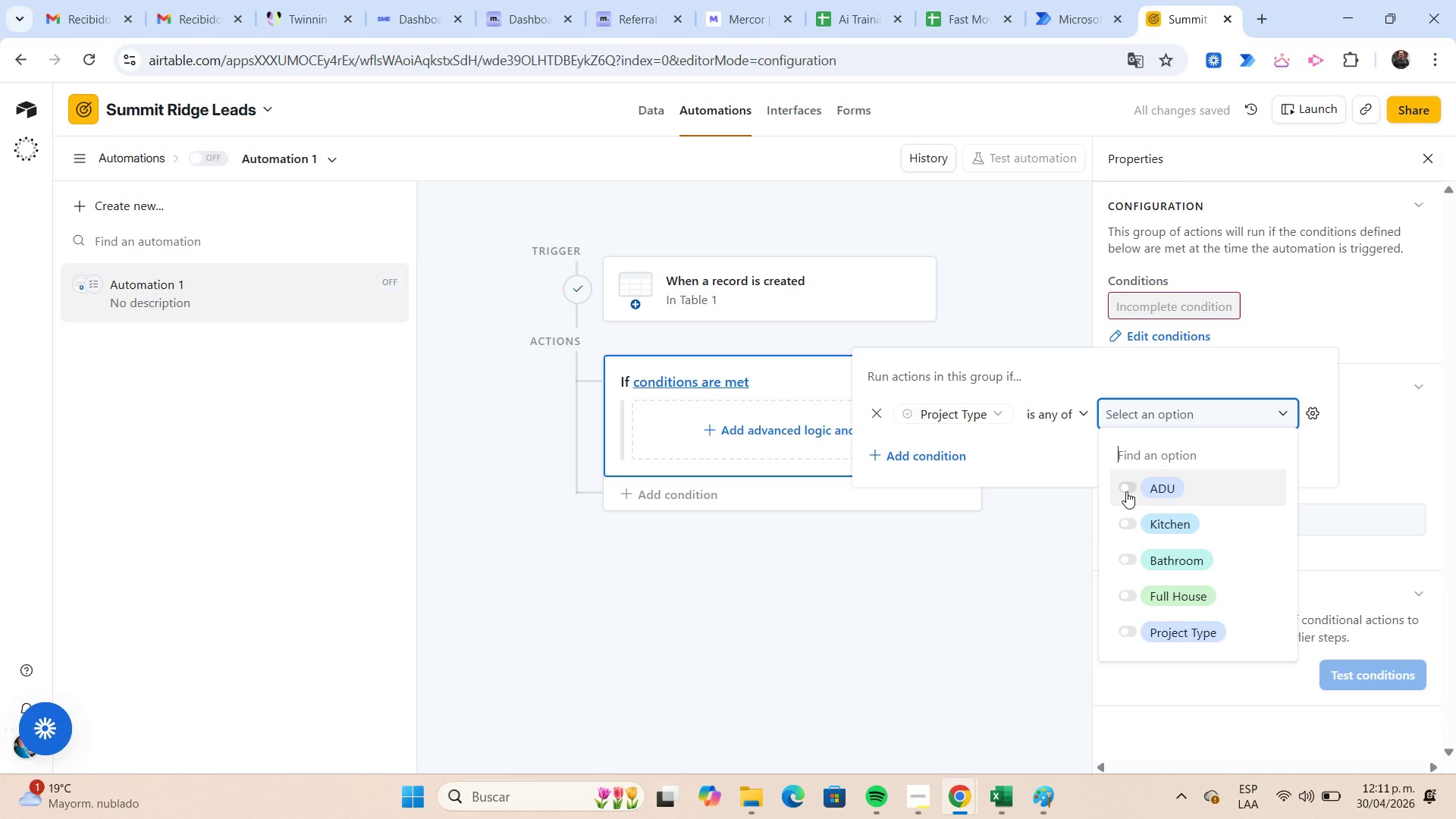 
left_click([1126, 491])
 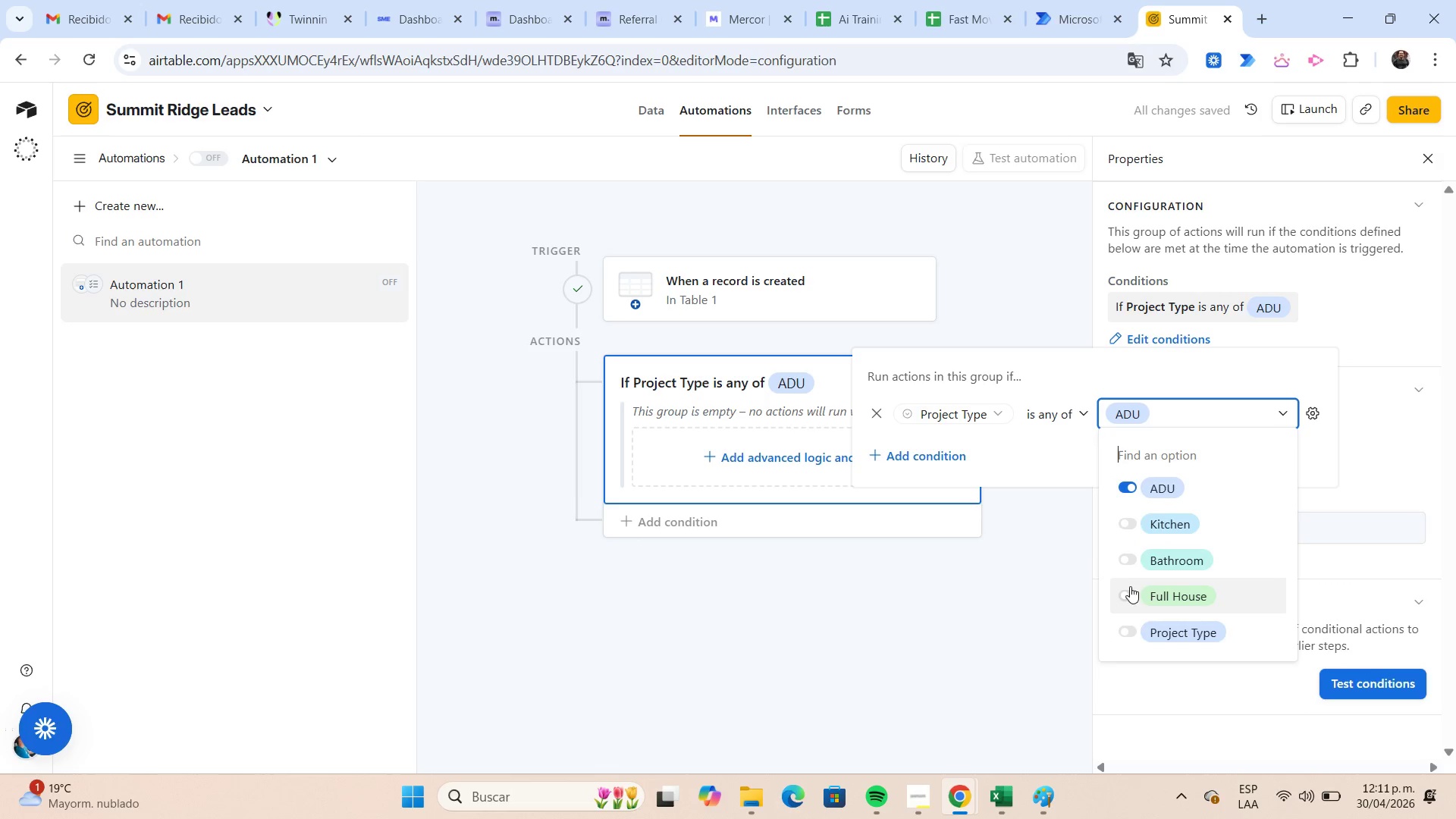 
left_click([1128, 589])
 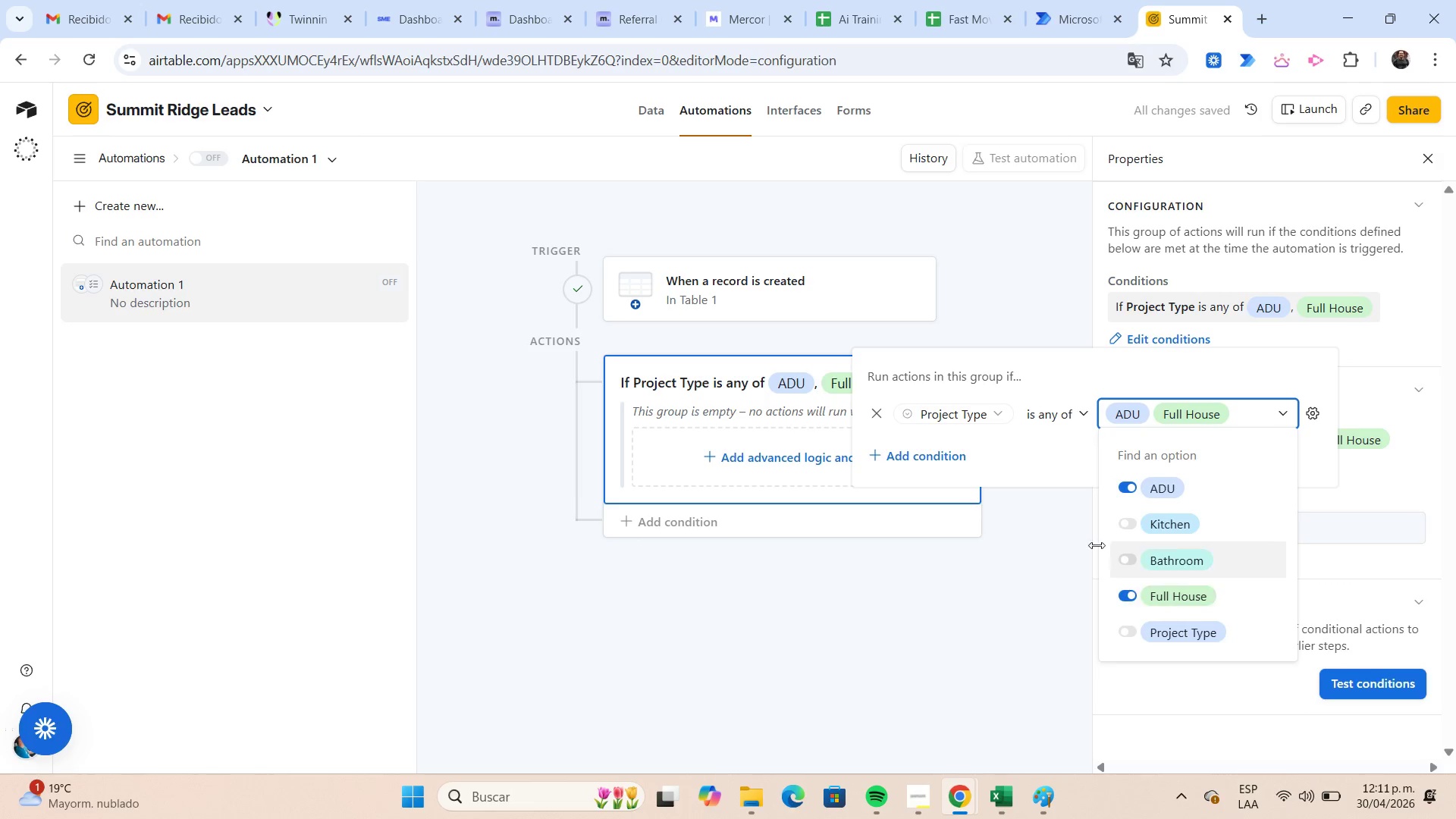 
left_click([1057, 449])
 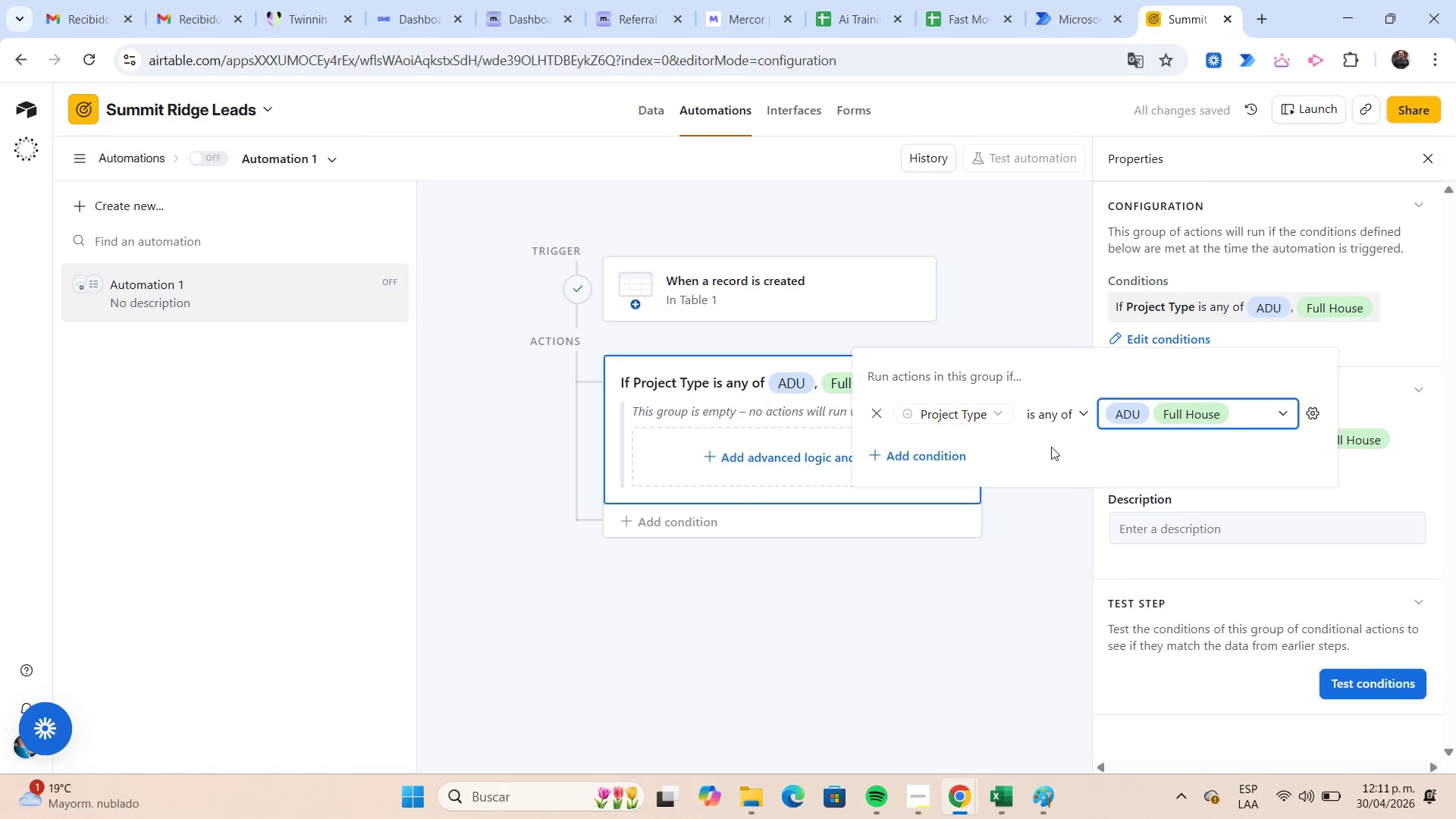 
left_click([940, 457])
 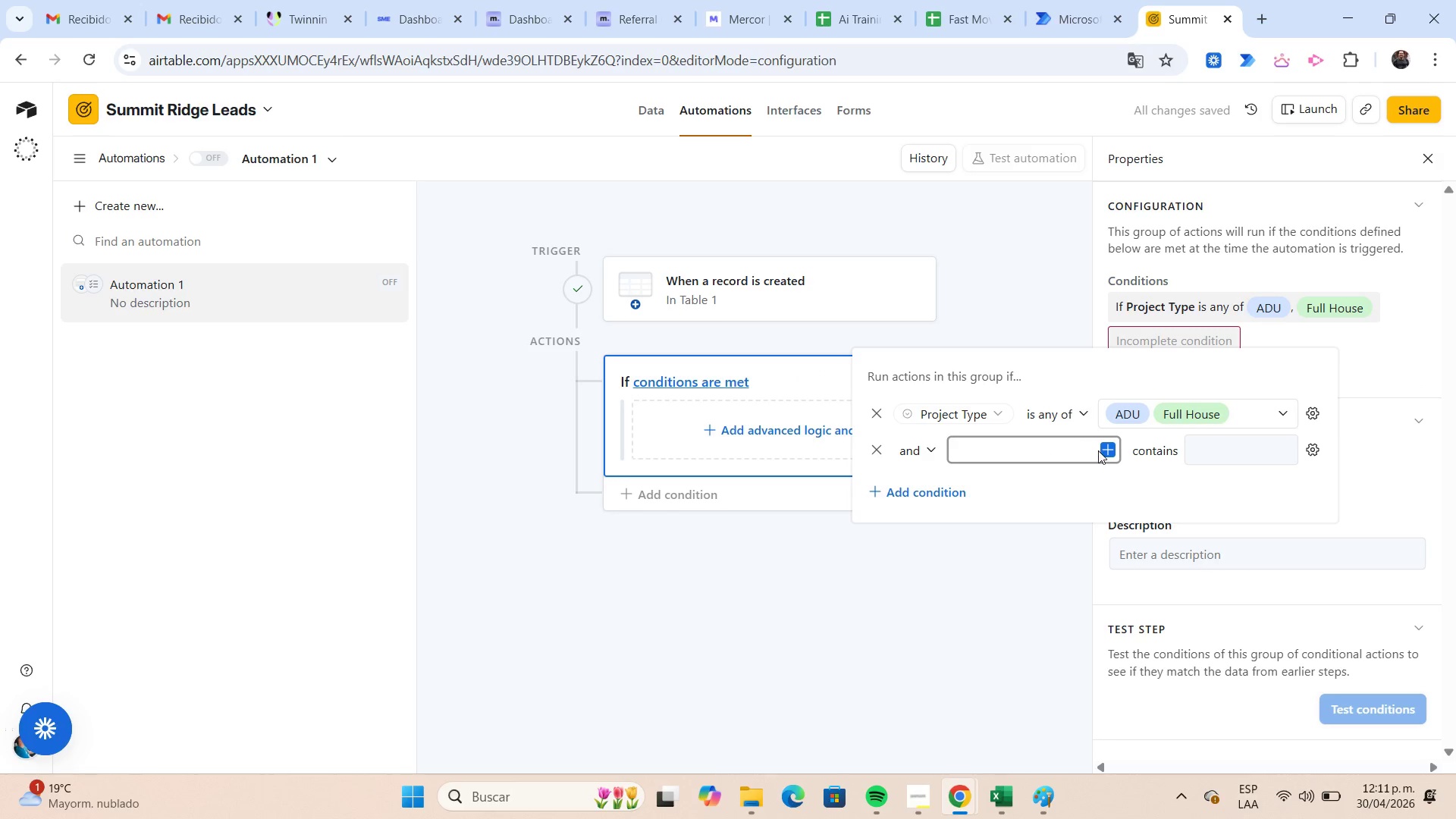 
left_click([1106, 453])
 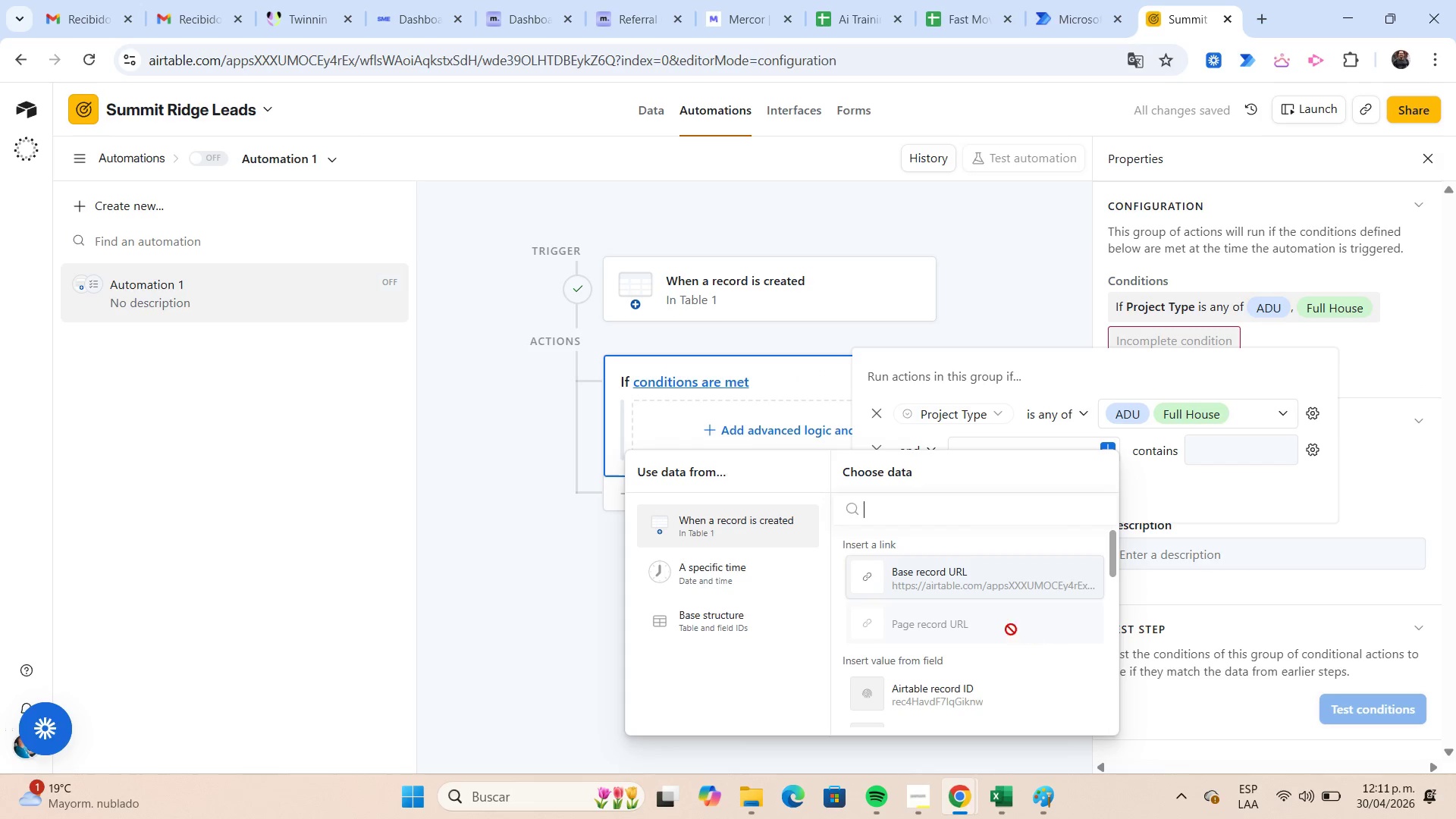 
scroll: coordinate [1004, 603], scroll_direction: down, amount: 2.0
 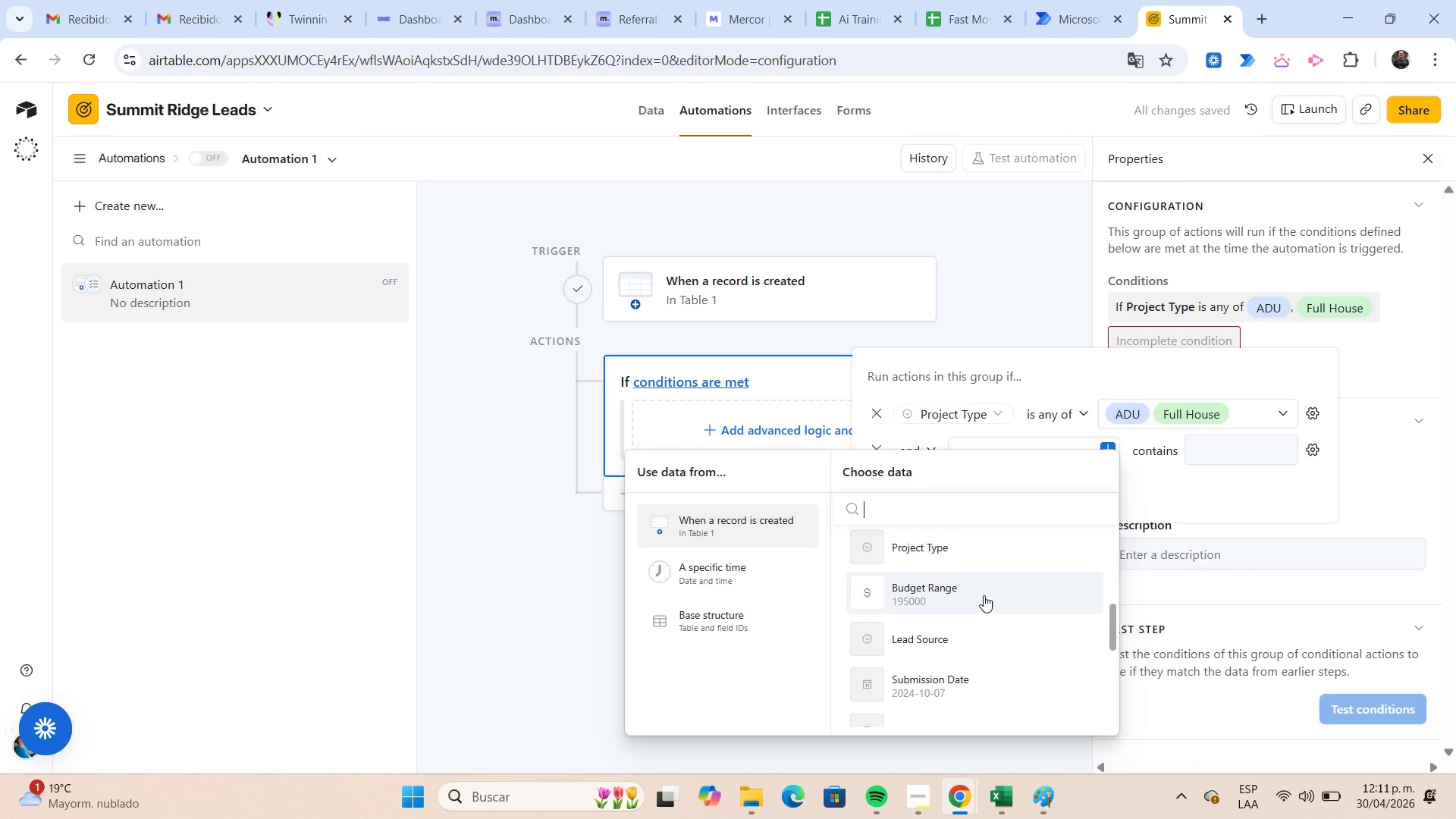 
left_click([981, 594])
 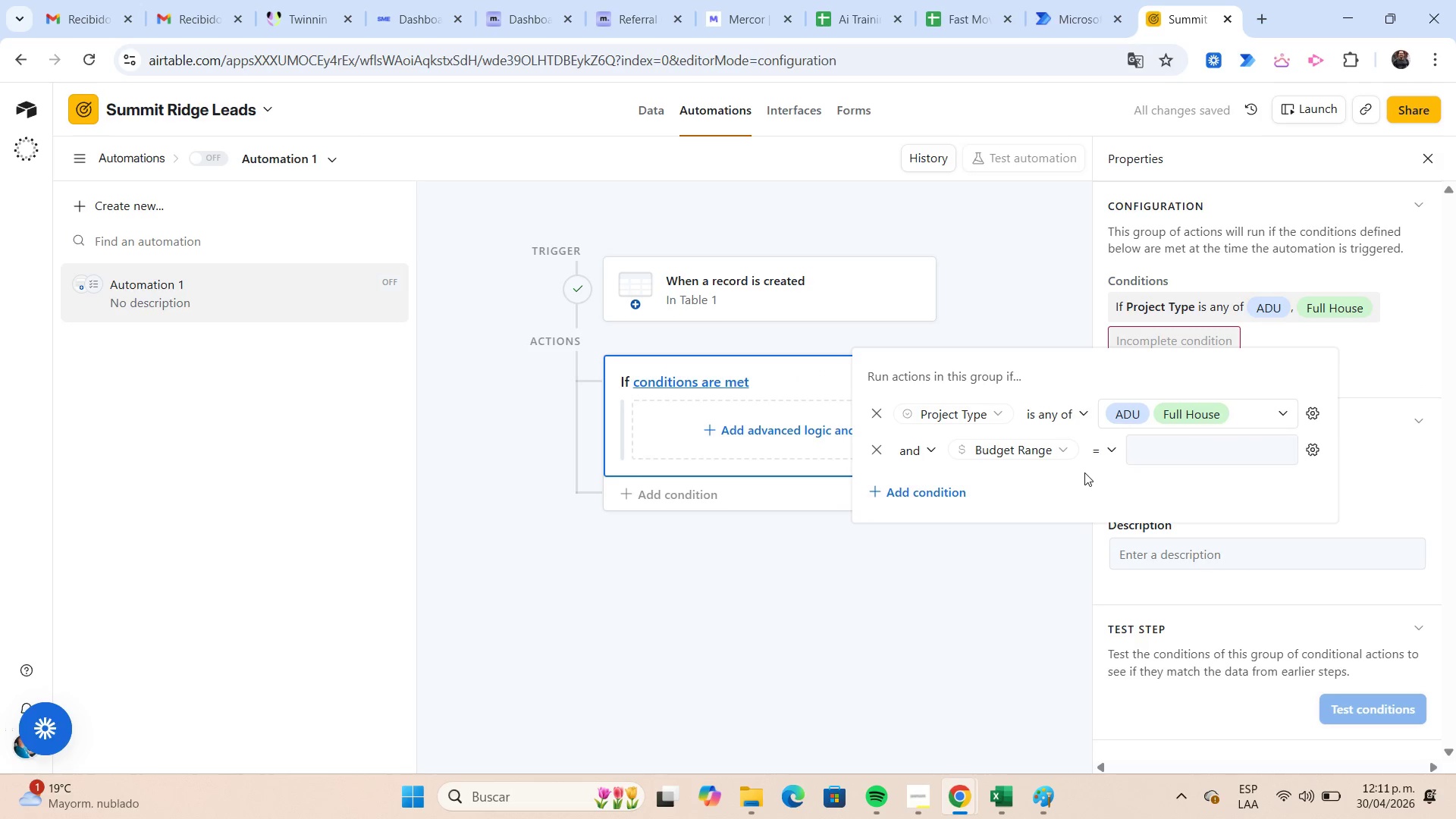 
left_click([1109, 450])
 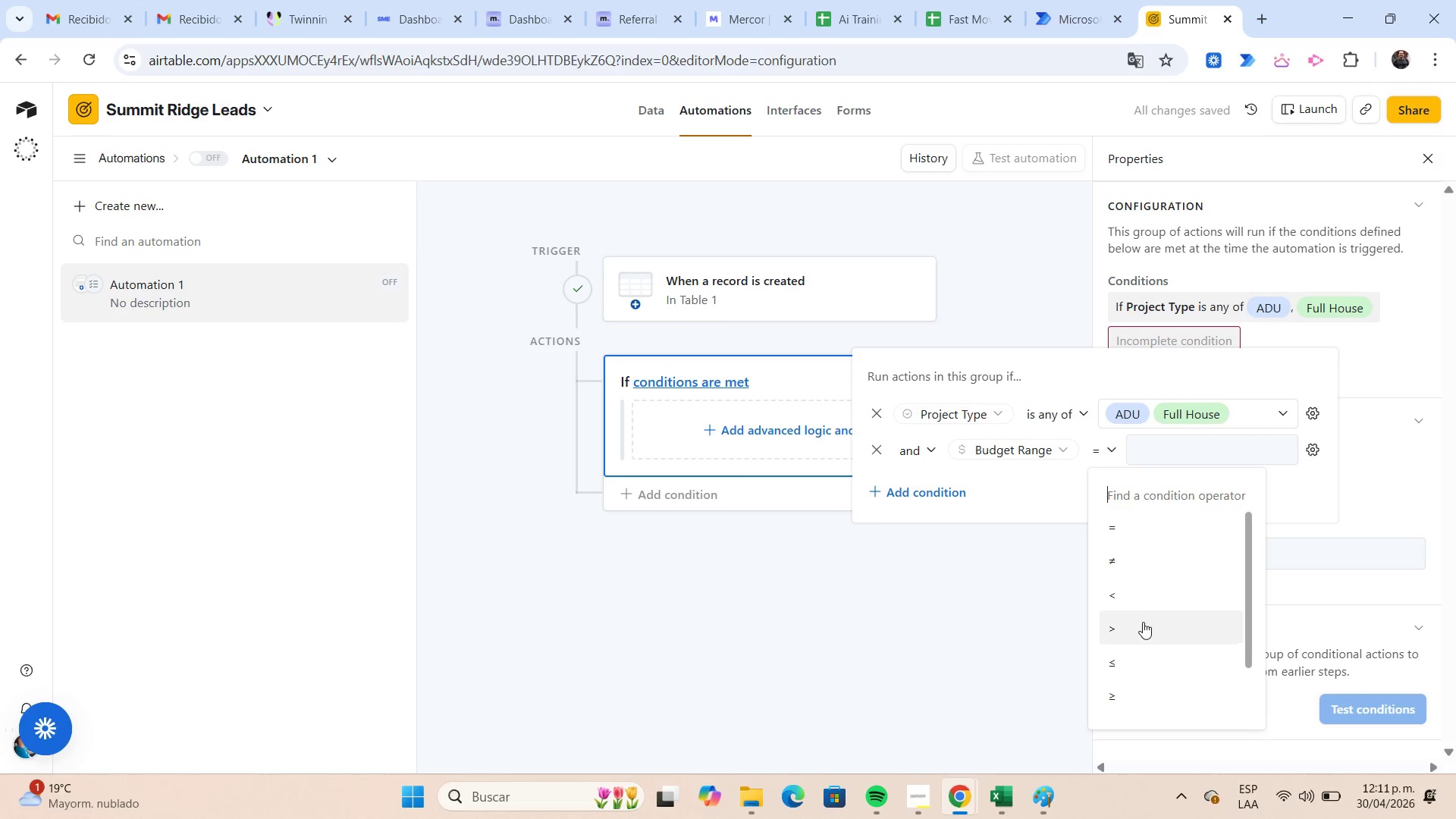 
left_click([1143, 624])
 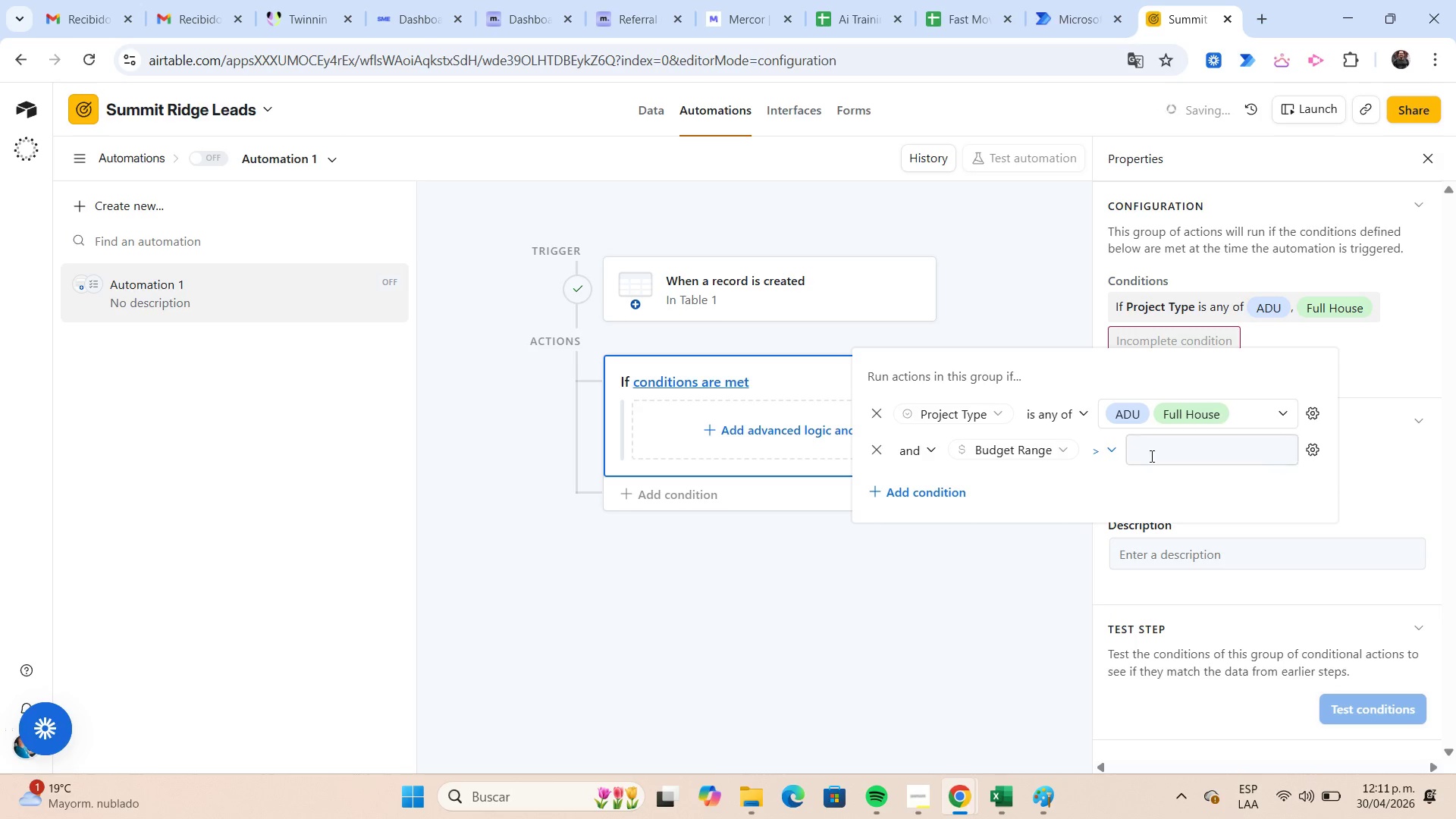 
left_click([1150, 453])
 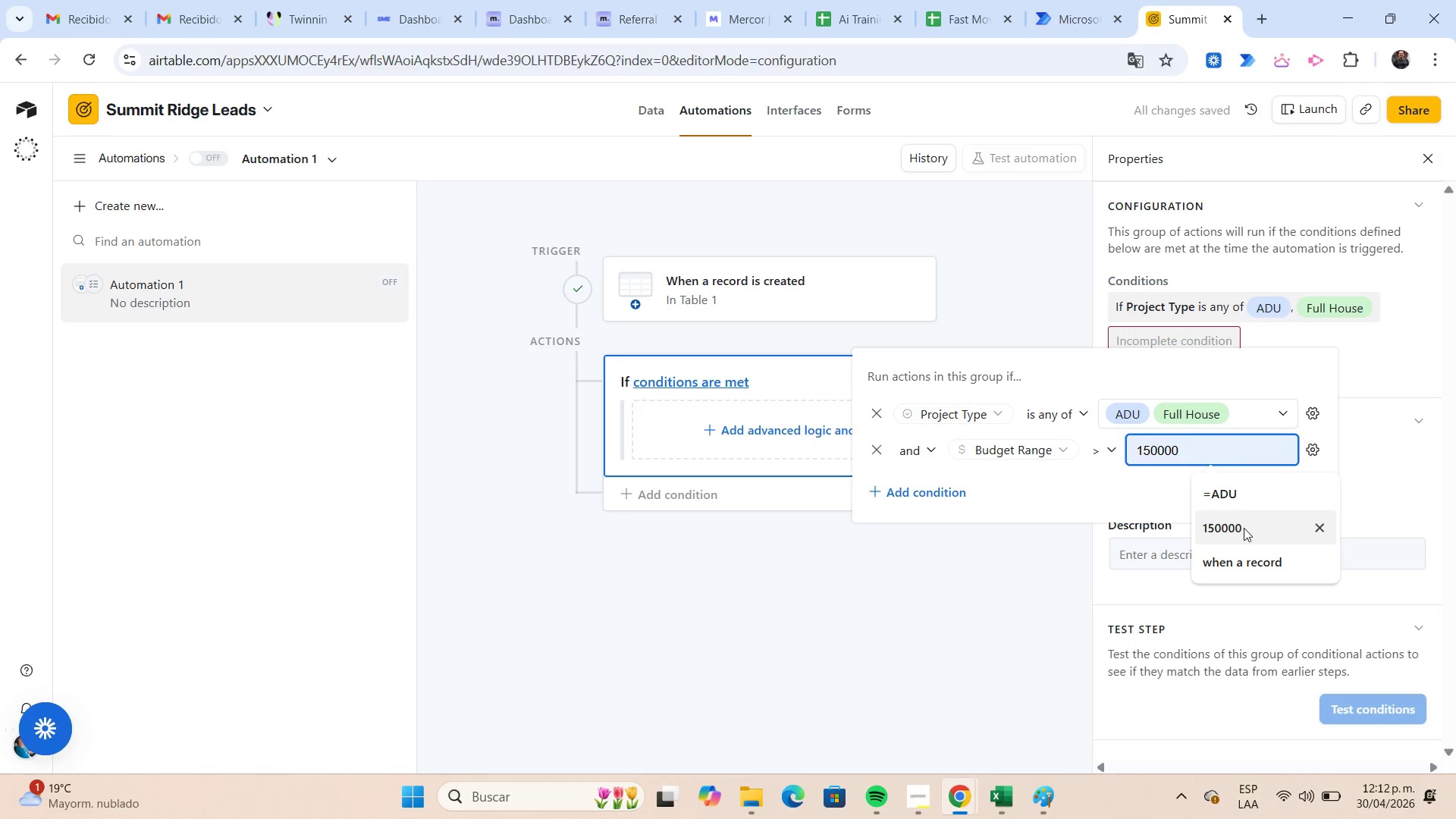 
left_click([1244, 528])
 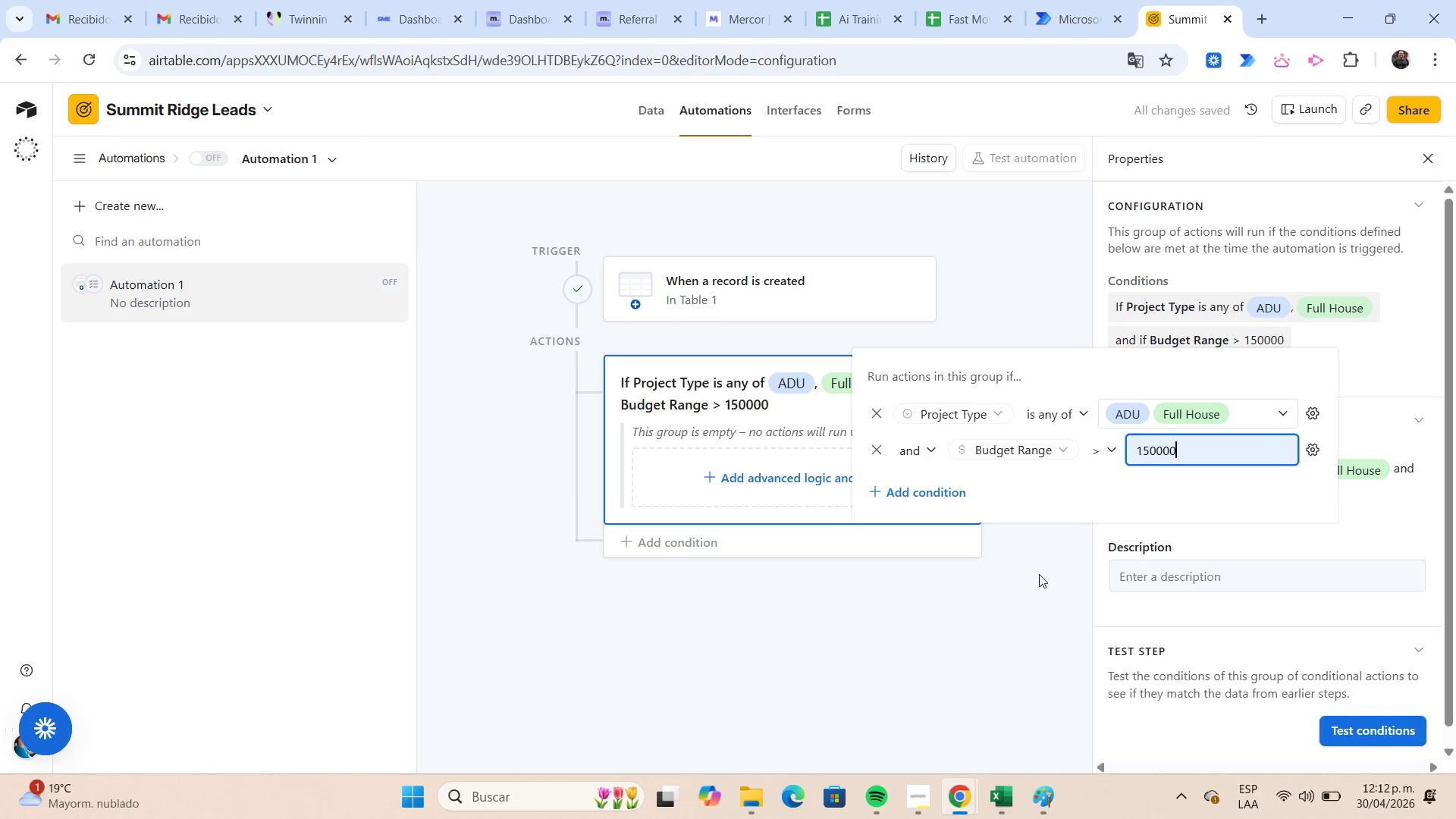 
left_click([1037, 574])
 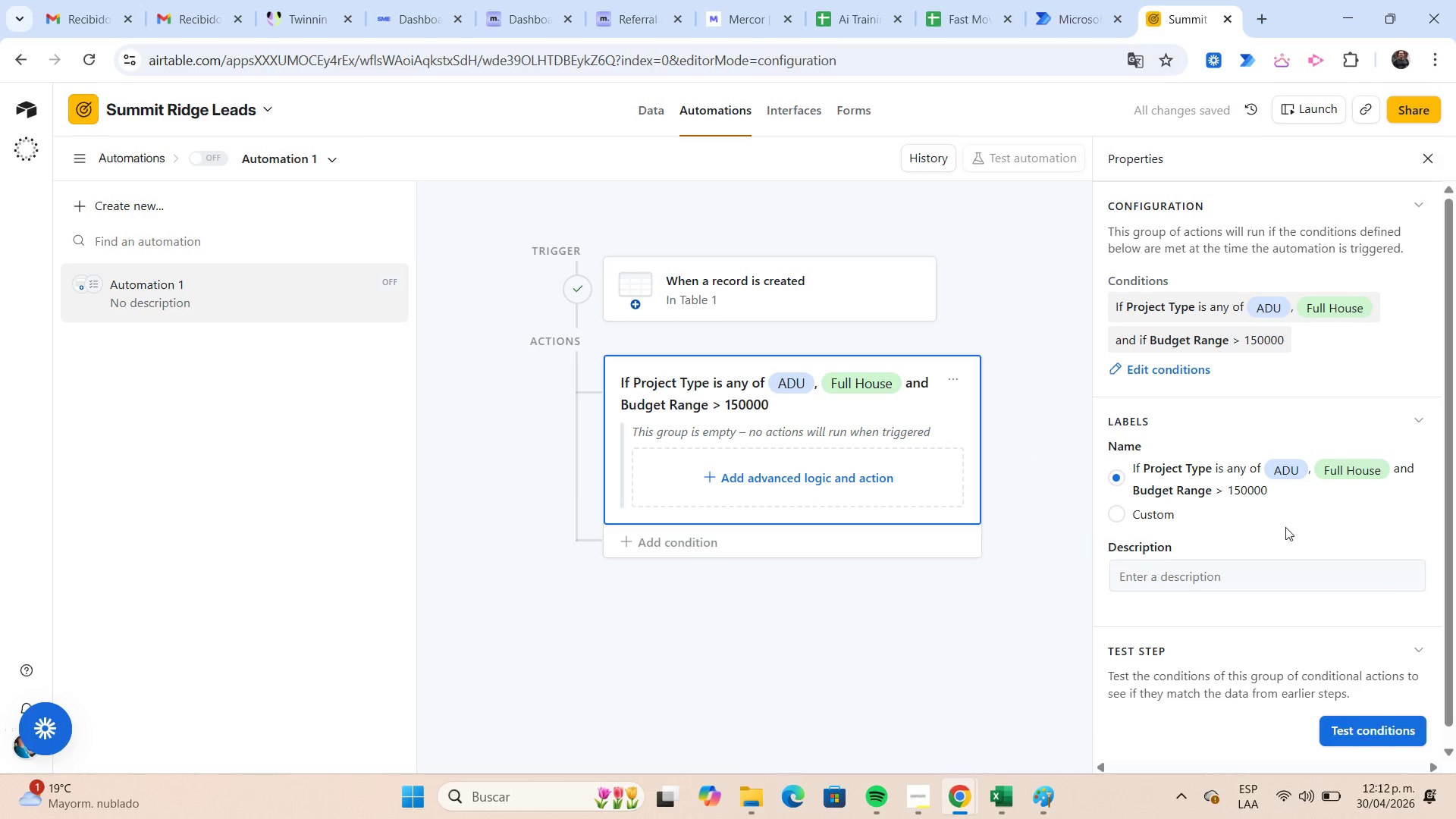 
scroll: coordinate [1320, 503], scroll_direction: down, amount: 1.0
 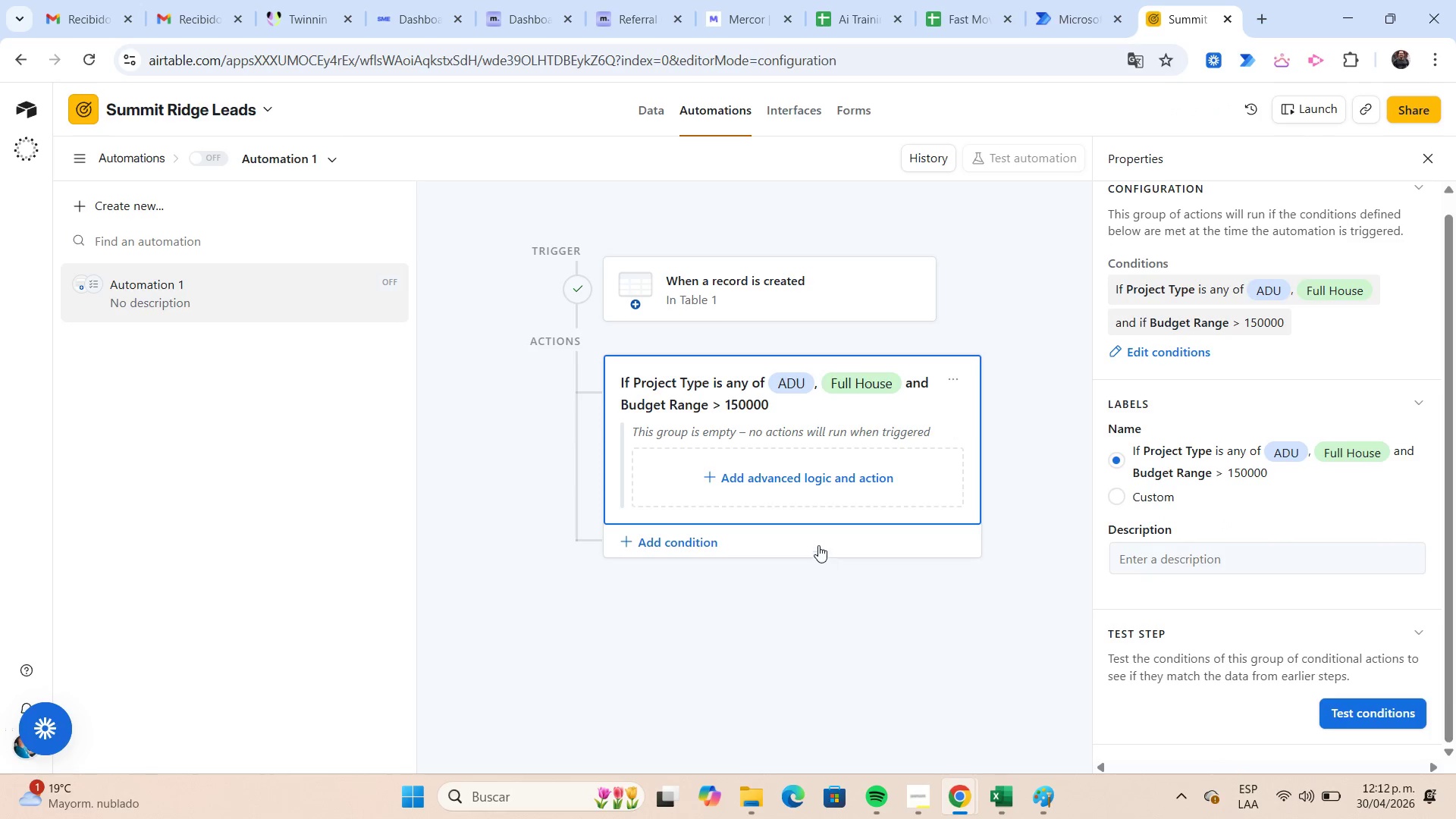 
left_click([814, 483])
 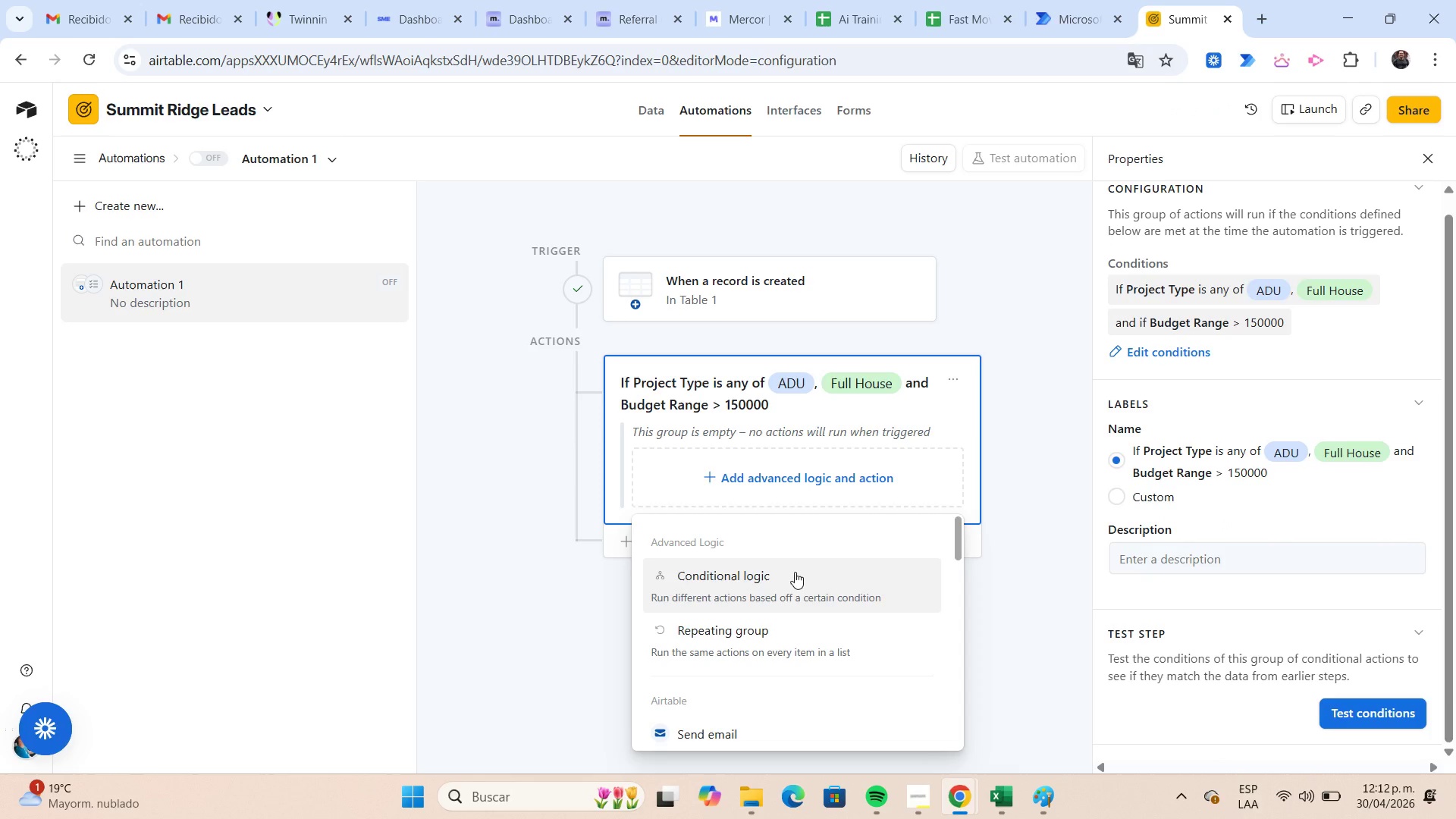 
scroll: coordinate [795, 572], scroll_direction: down, amount: 2.0
 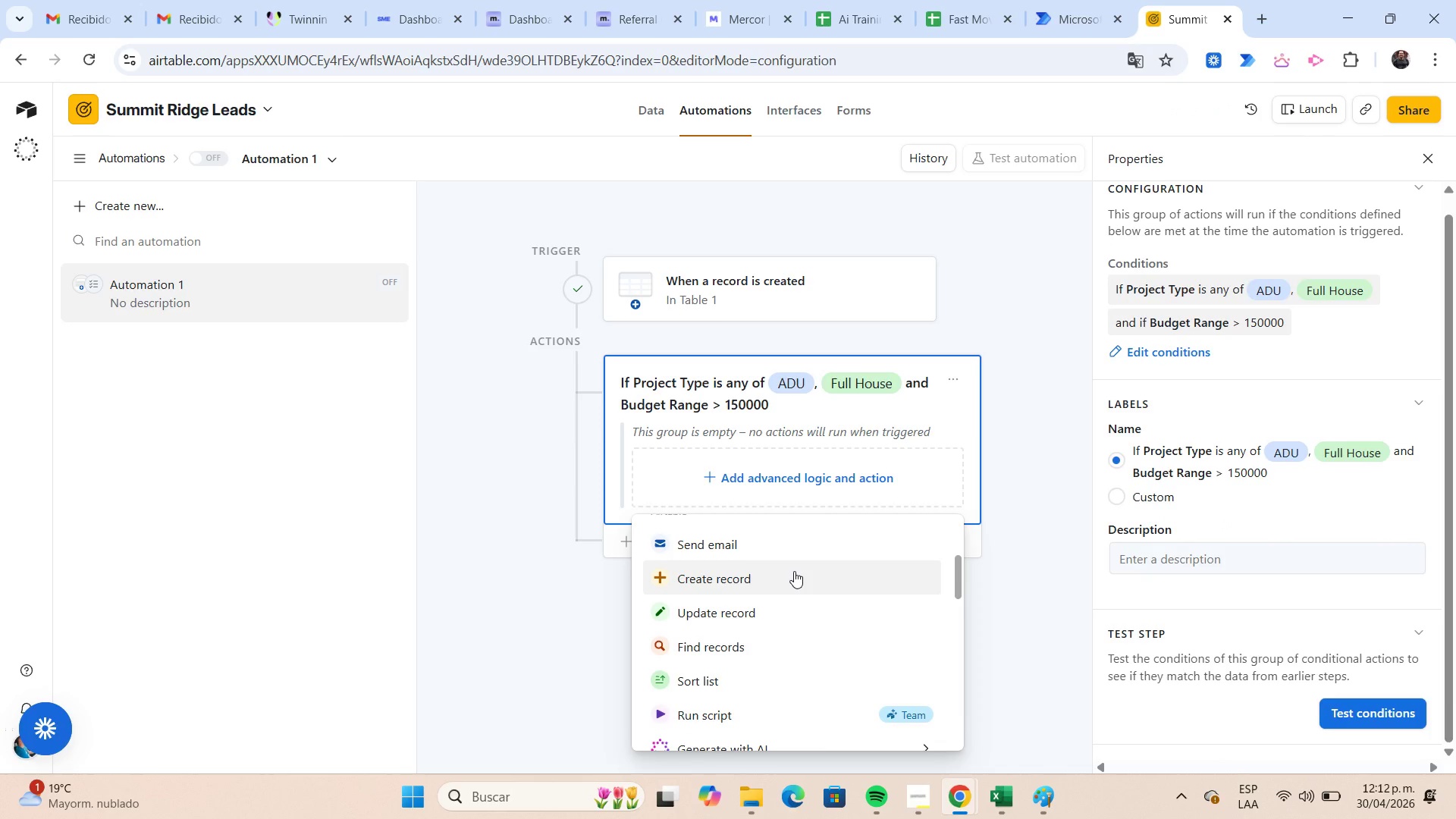 
left_click([795, 601])
 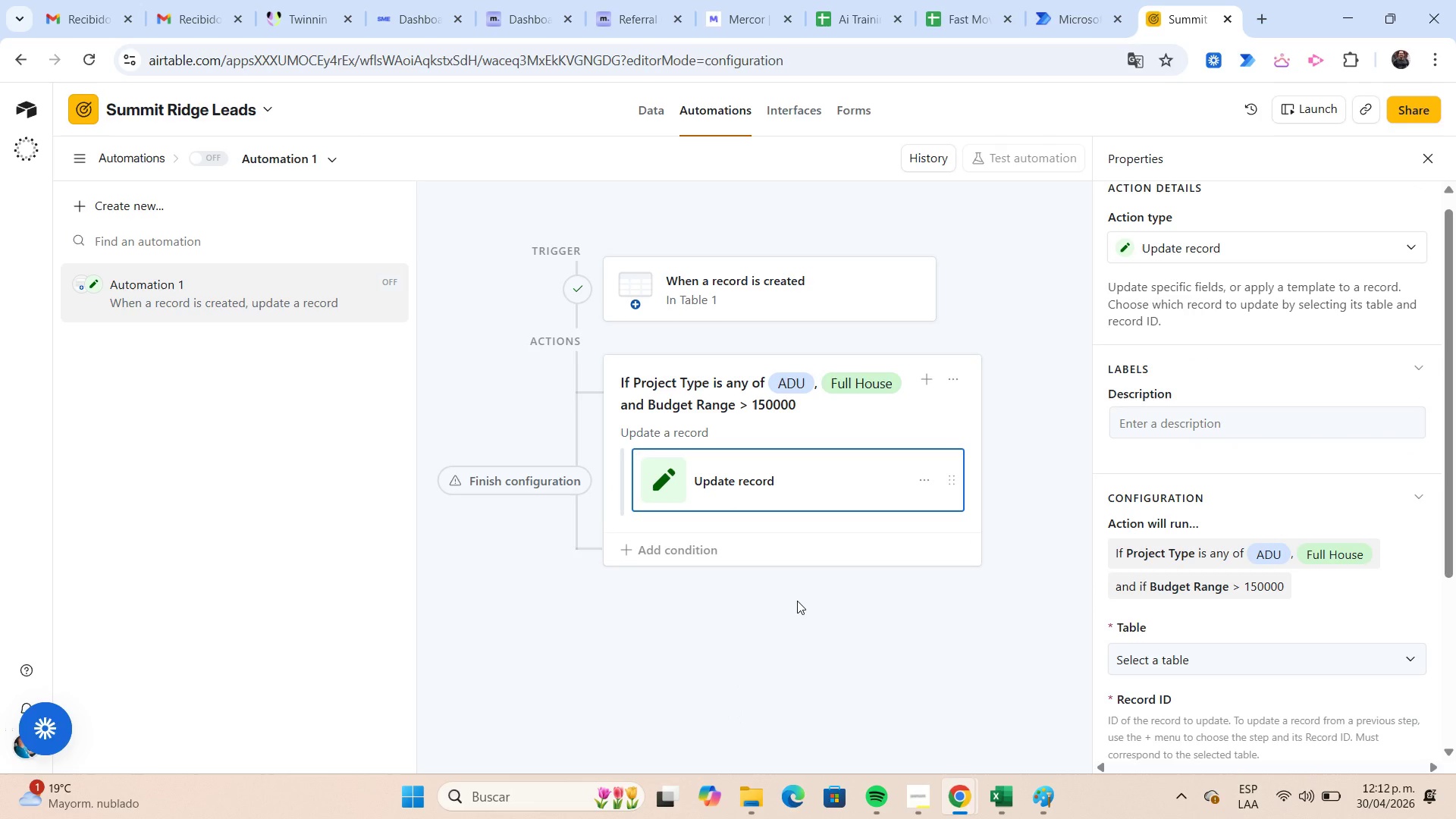 
wait(12.72)
 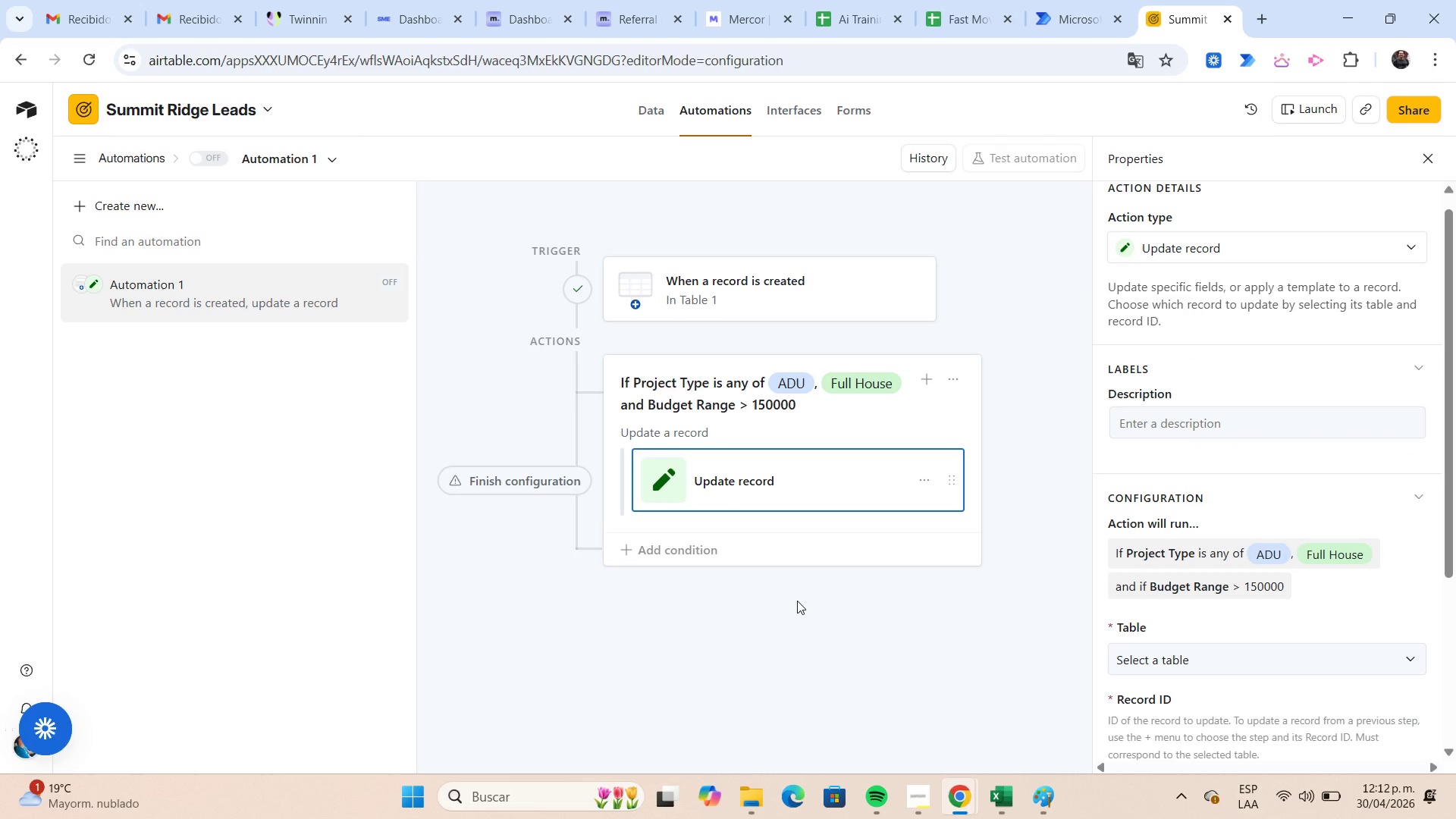 
scroll: coordinate [1268, 346], scroll_direction: down, amount: 2.0
 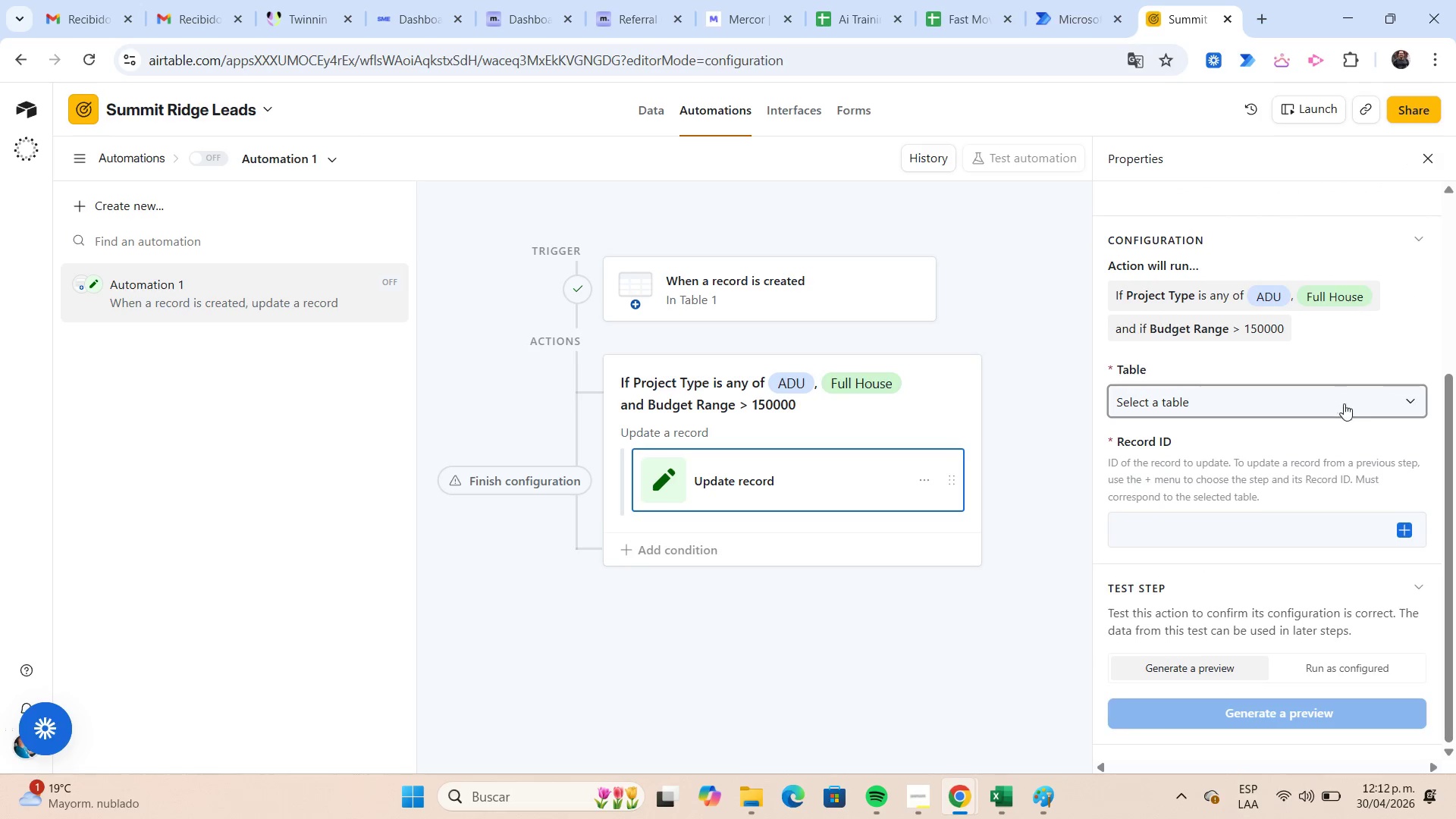 
left_click([1360, 395])
 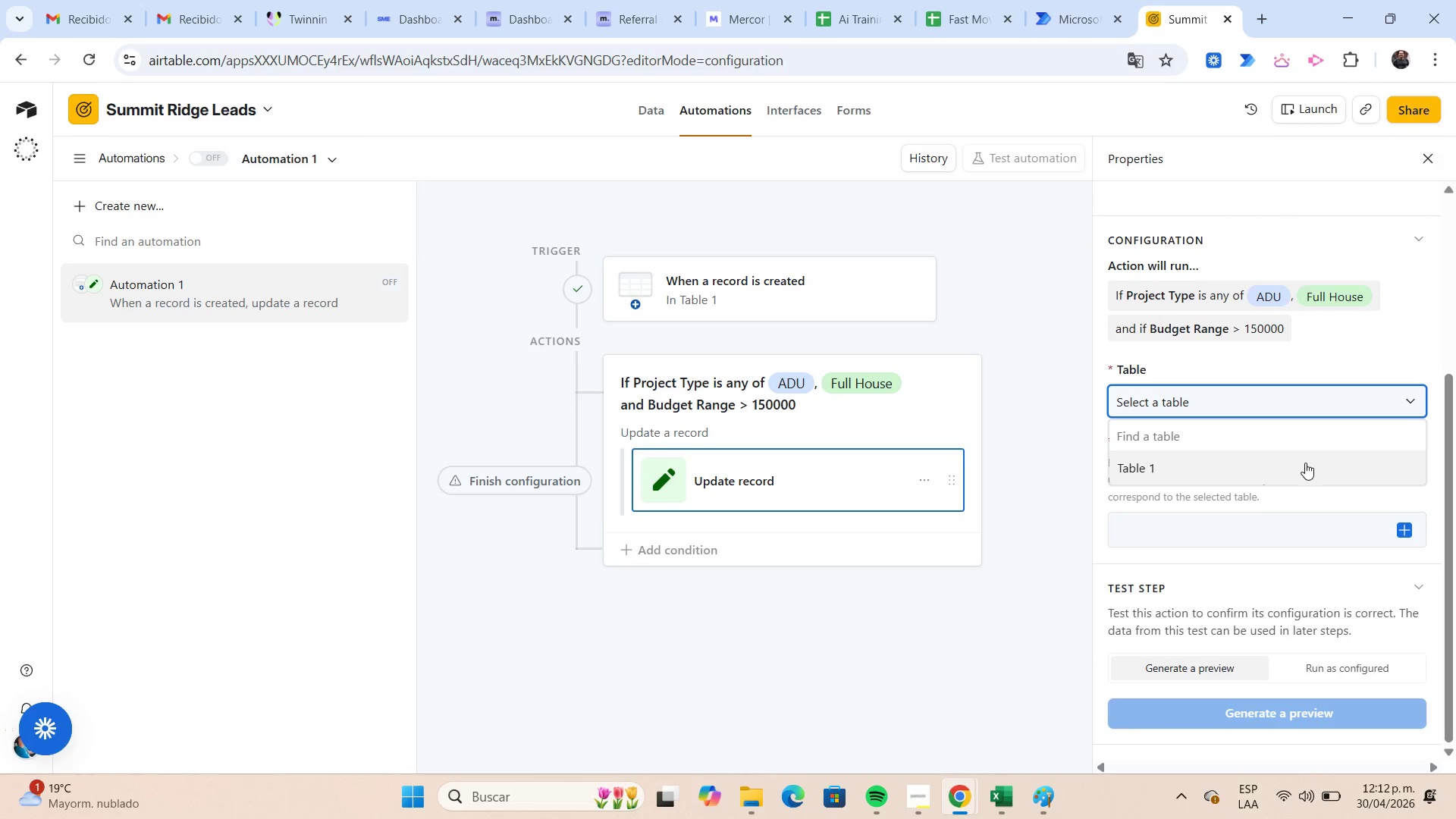 
left_click([1304, 469])
 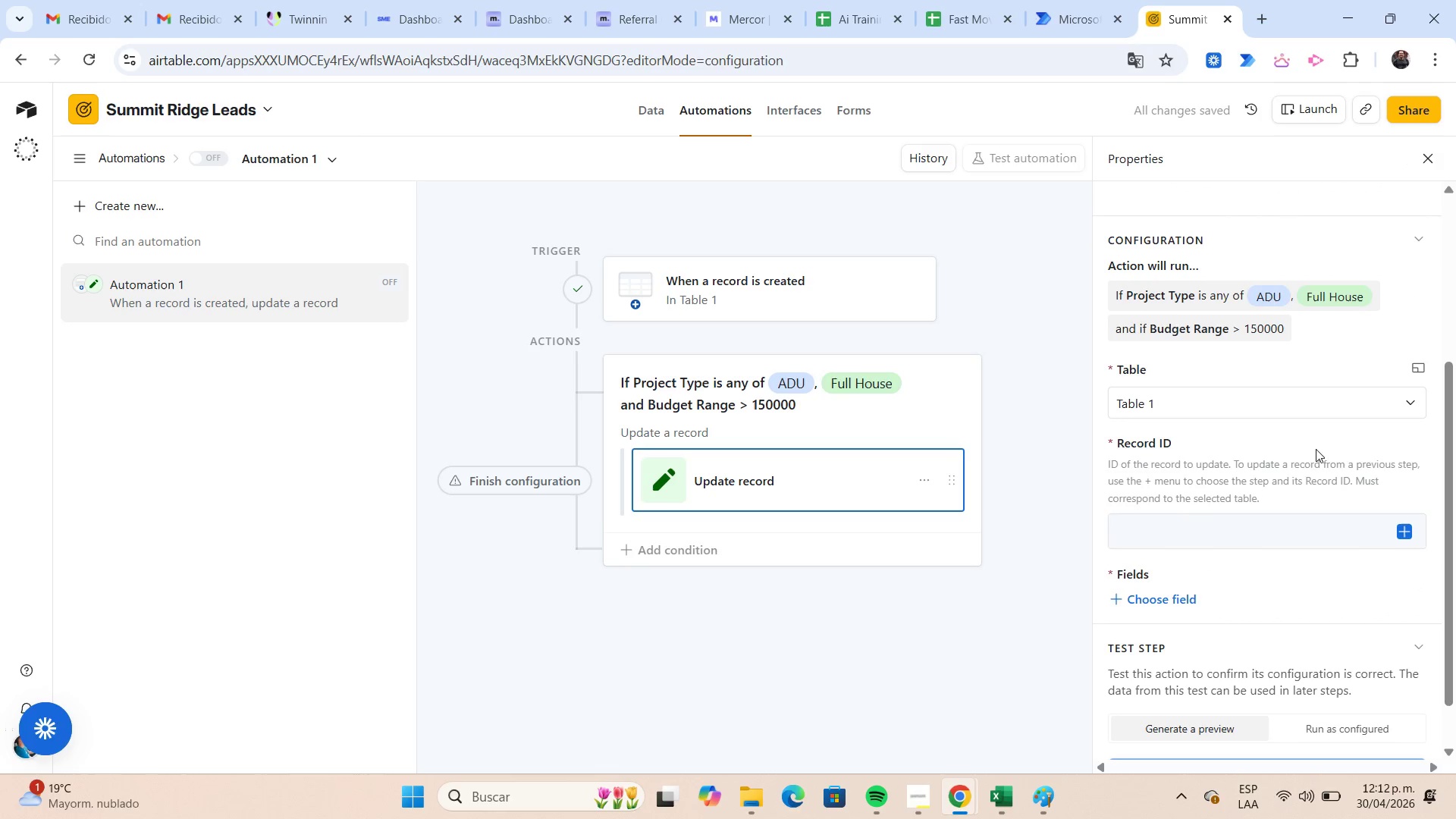 
scroll: coordinate [1319, 447], scroll_direction: down, amount: 1.0
 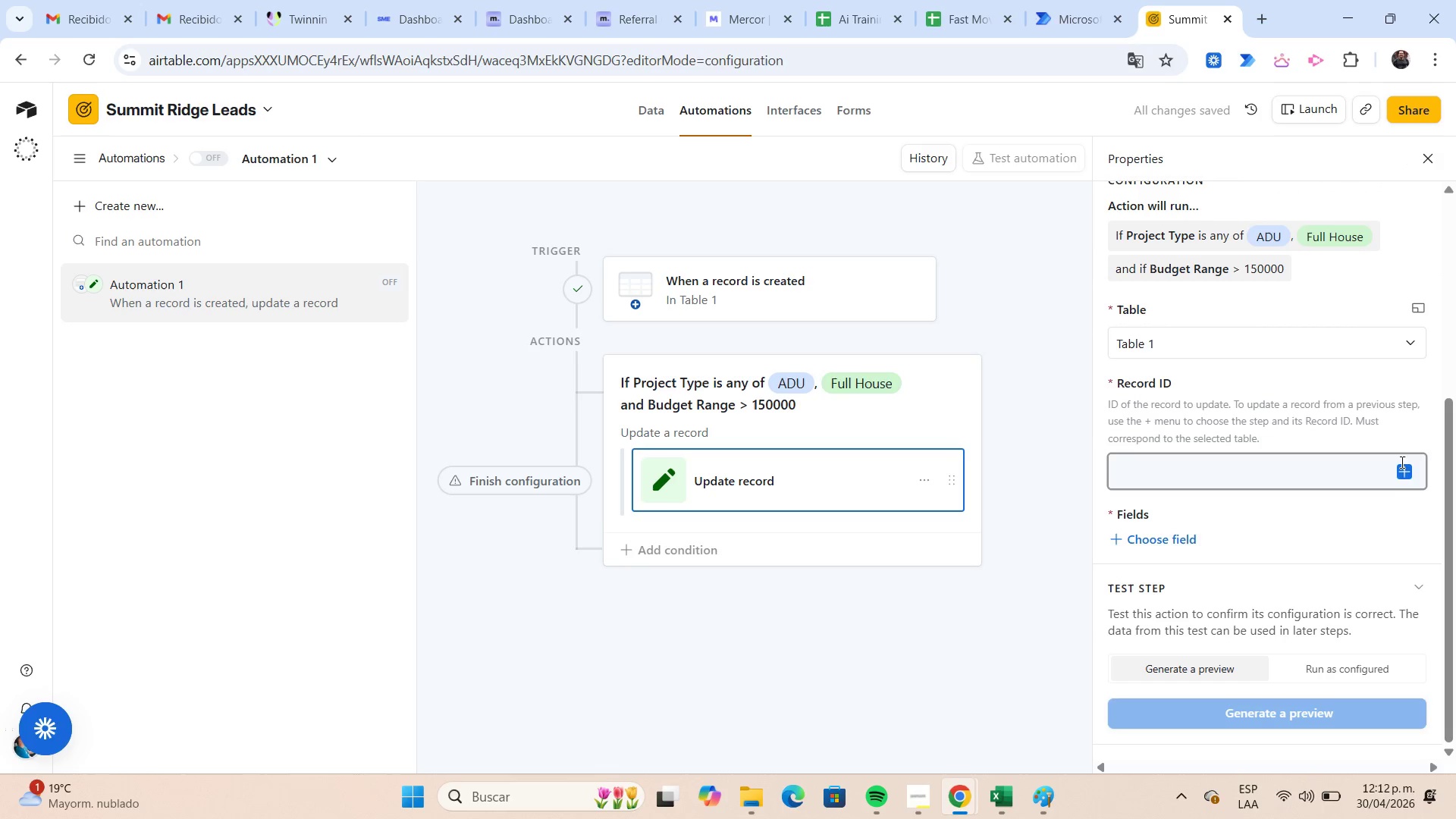 
left_click([1401, 469])
 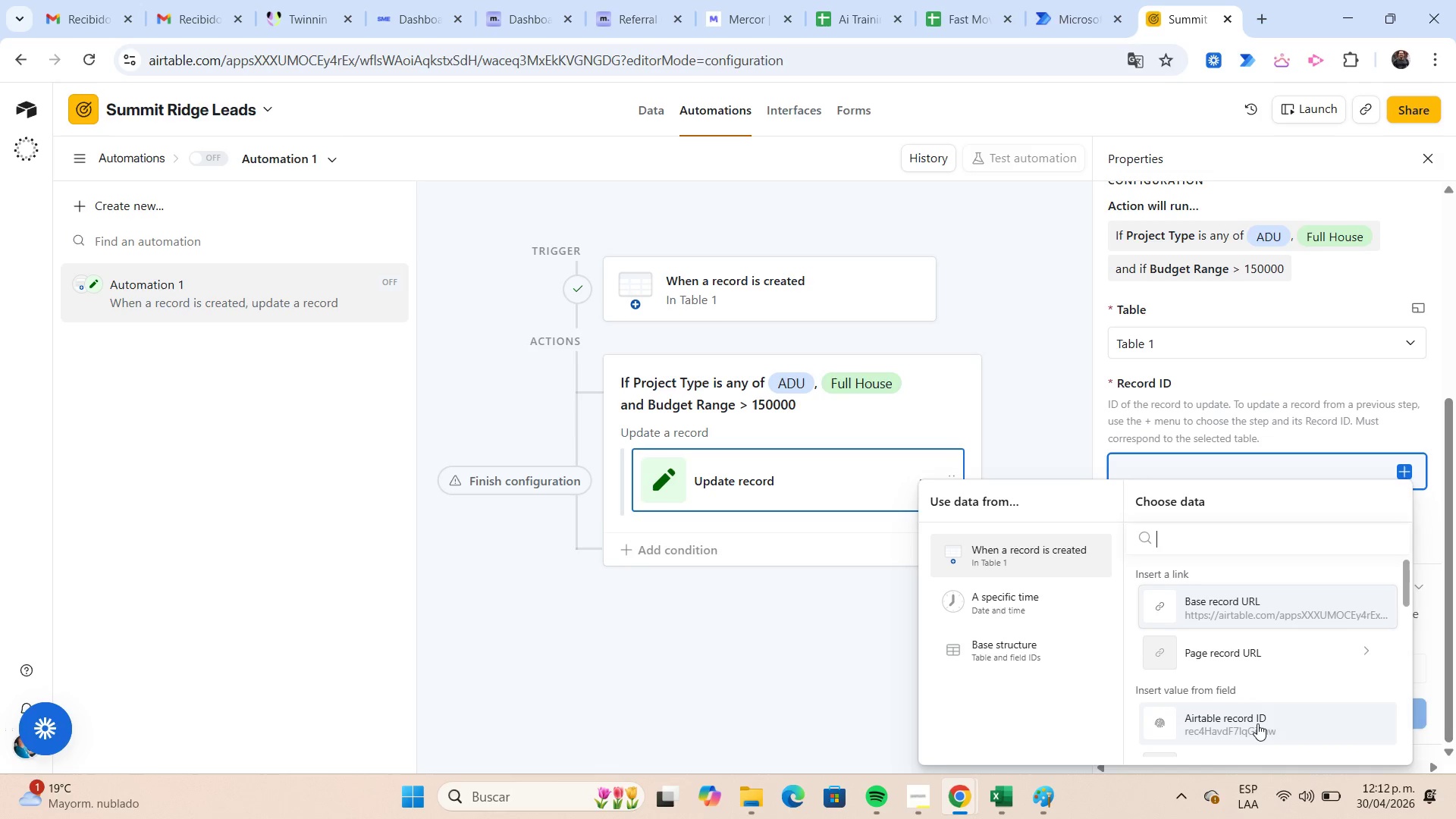 
left_click([1257, 723])
 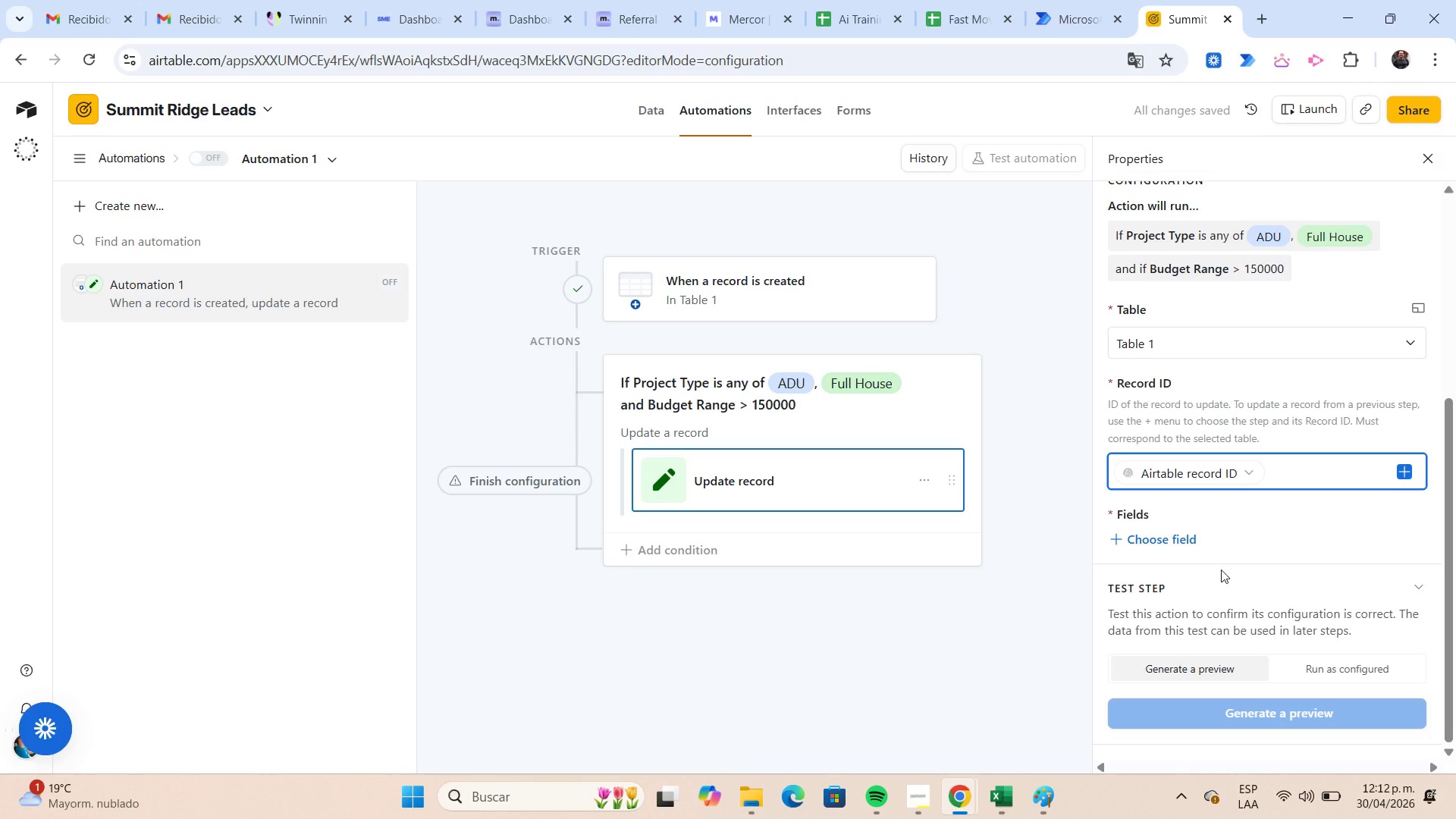 
left_click([1156, 546])
 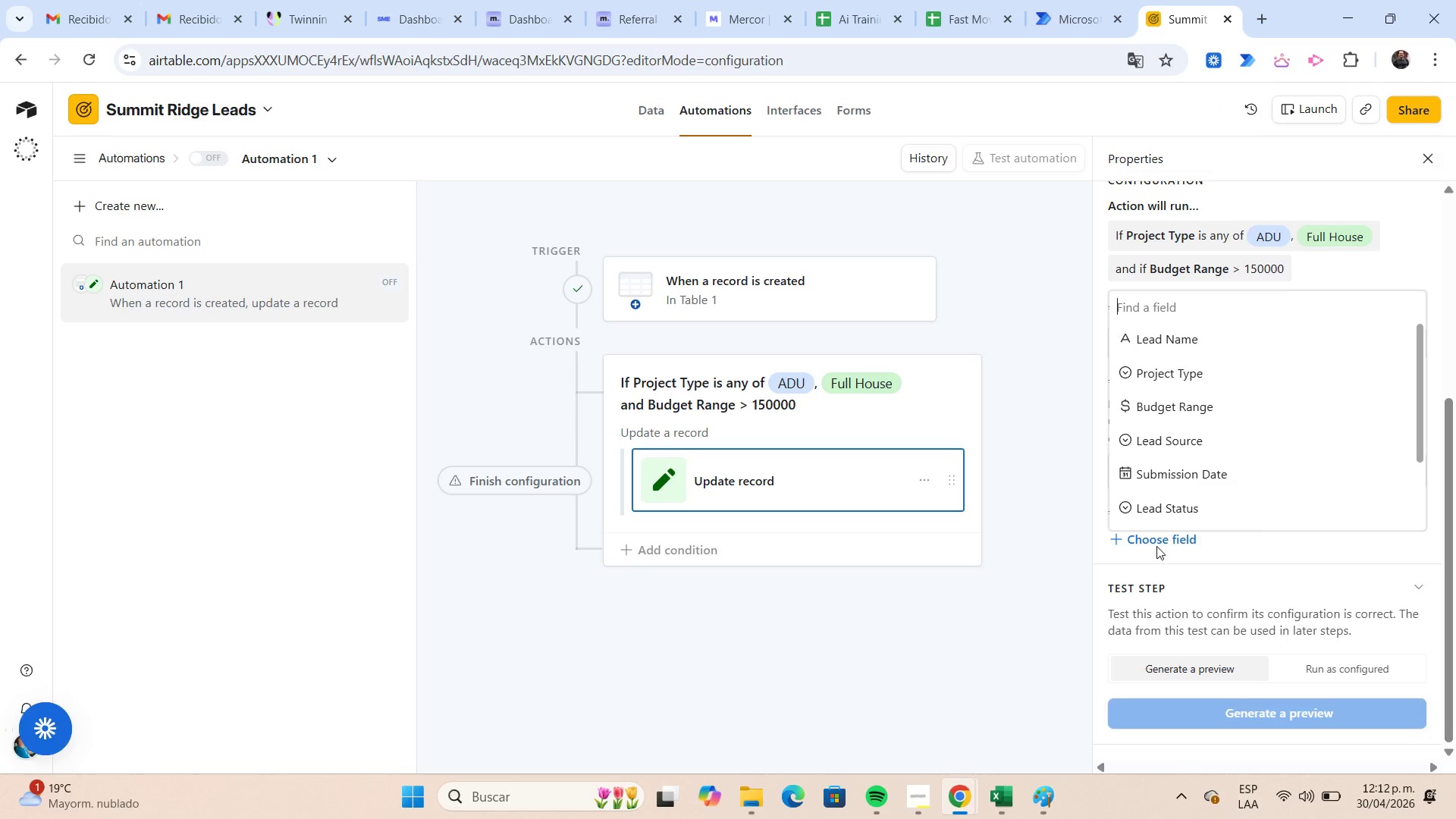 
scroll: coordinate [1237, 418], scroll_direction: down, amount: 1.0
 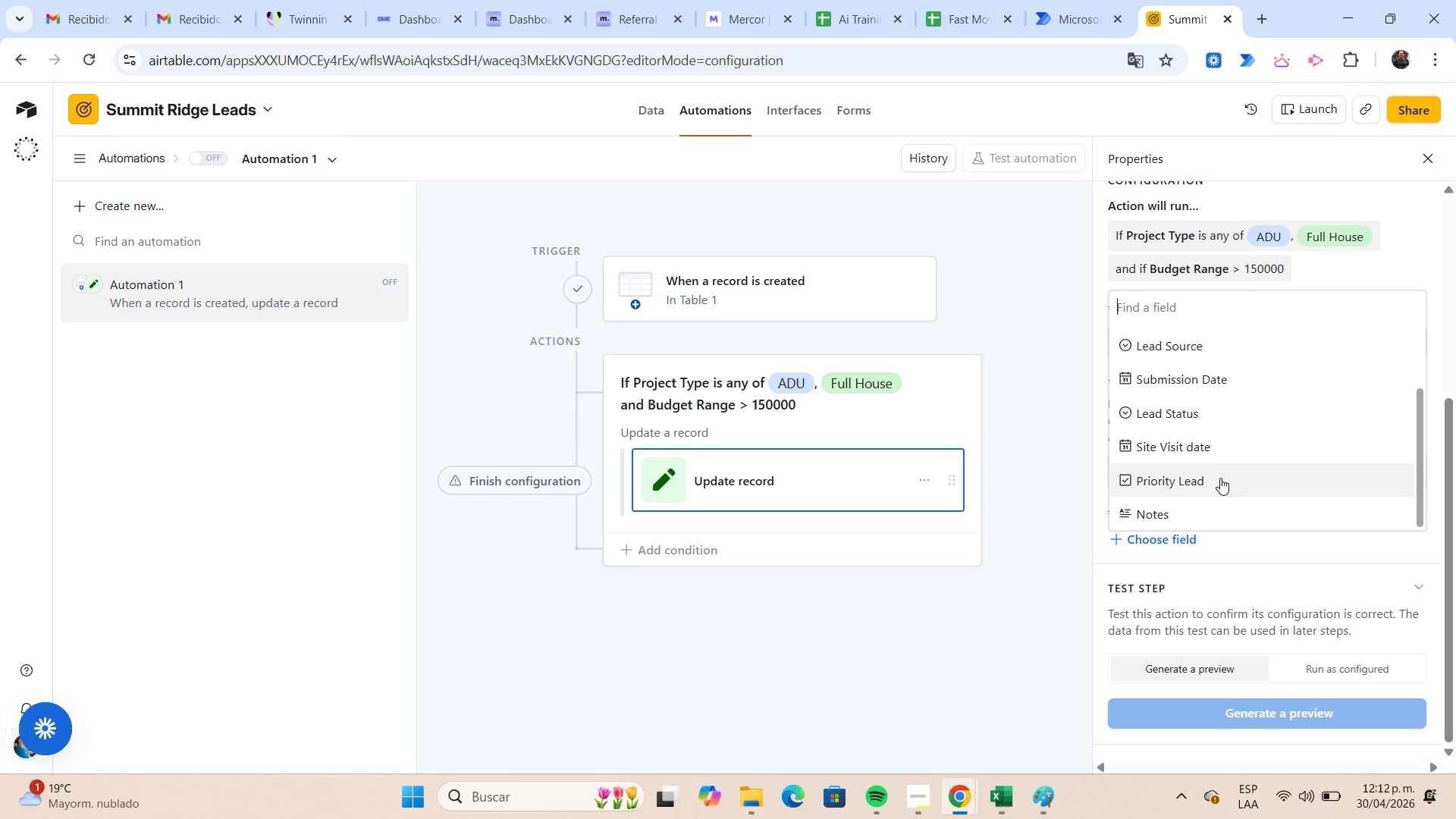 
left_click([1220, 478])
 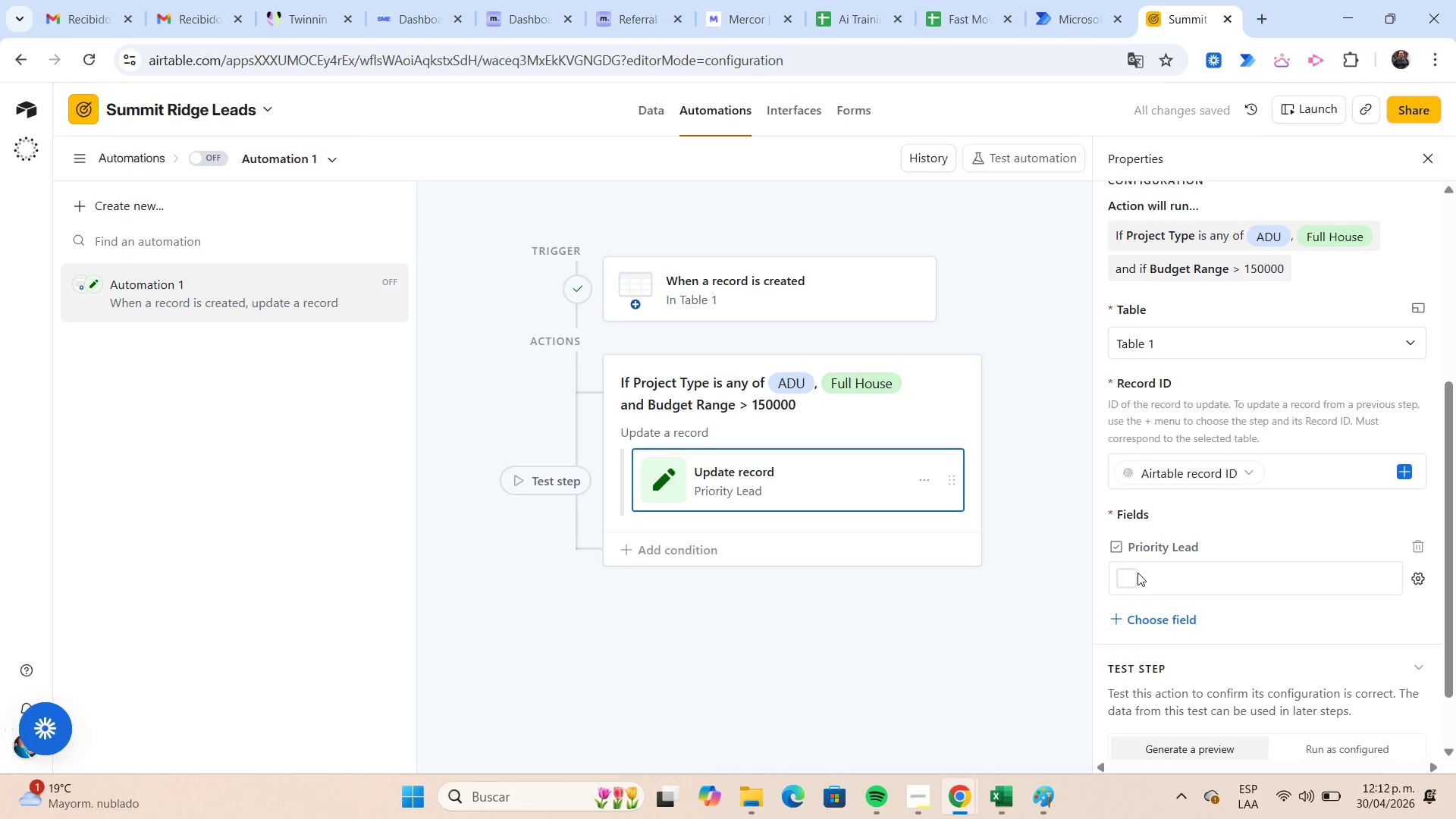 
left_click([1132, 578])
 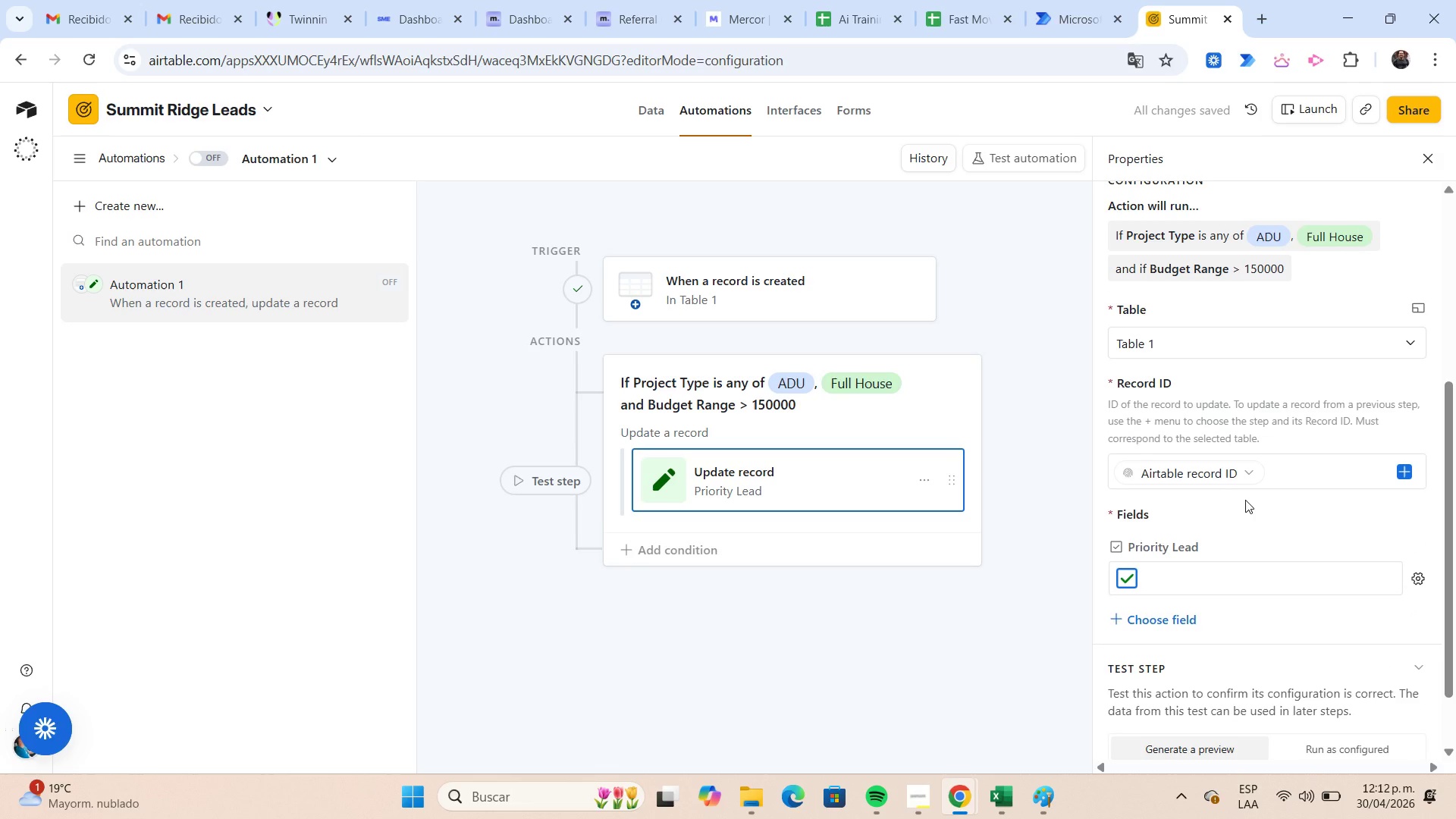 
scroll: coordinate [1241, 497], scroll_direction: down, amount: 2.0
 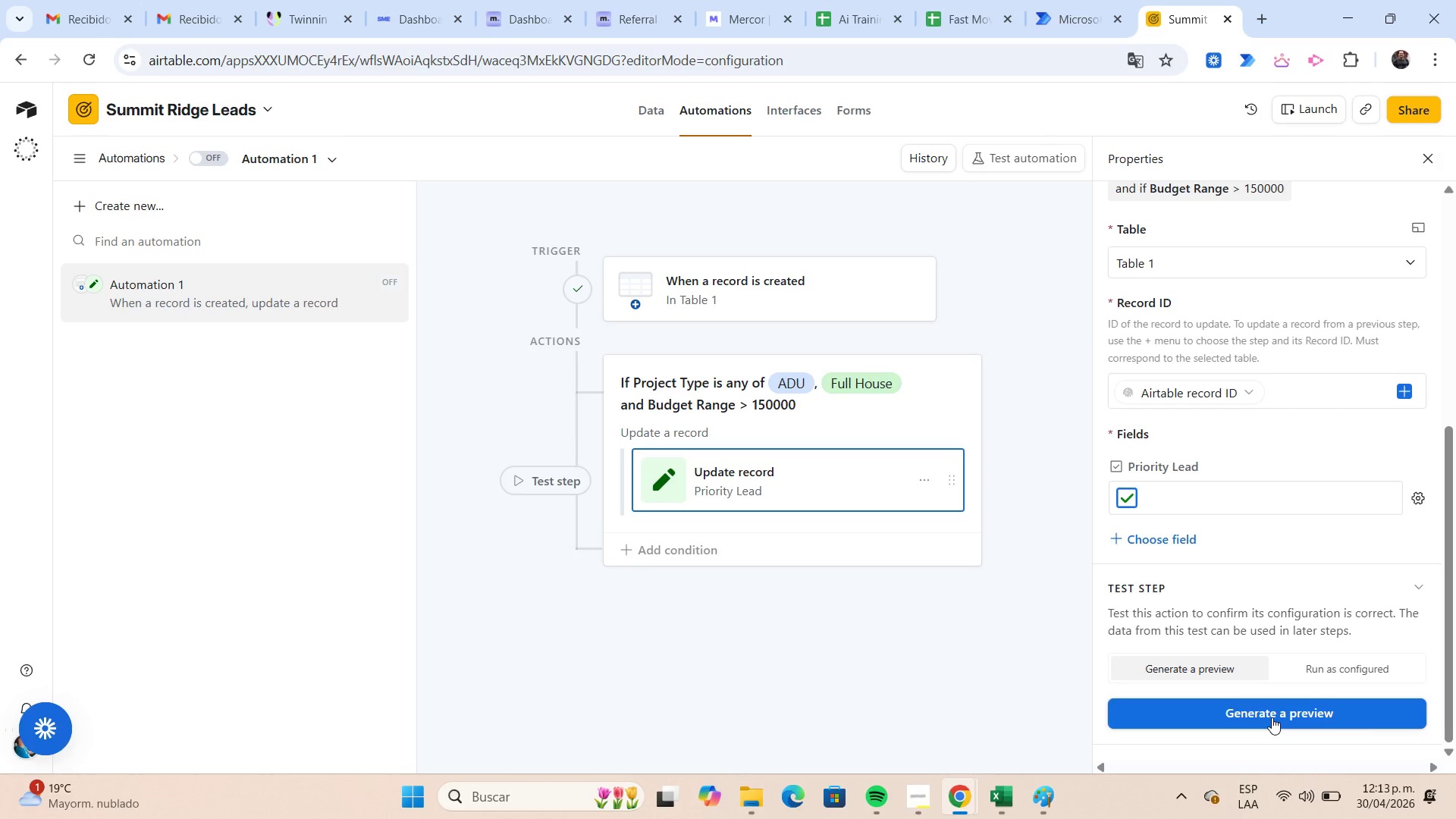 
wait(12.29)
 